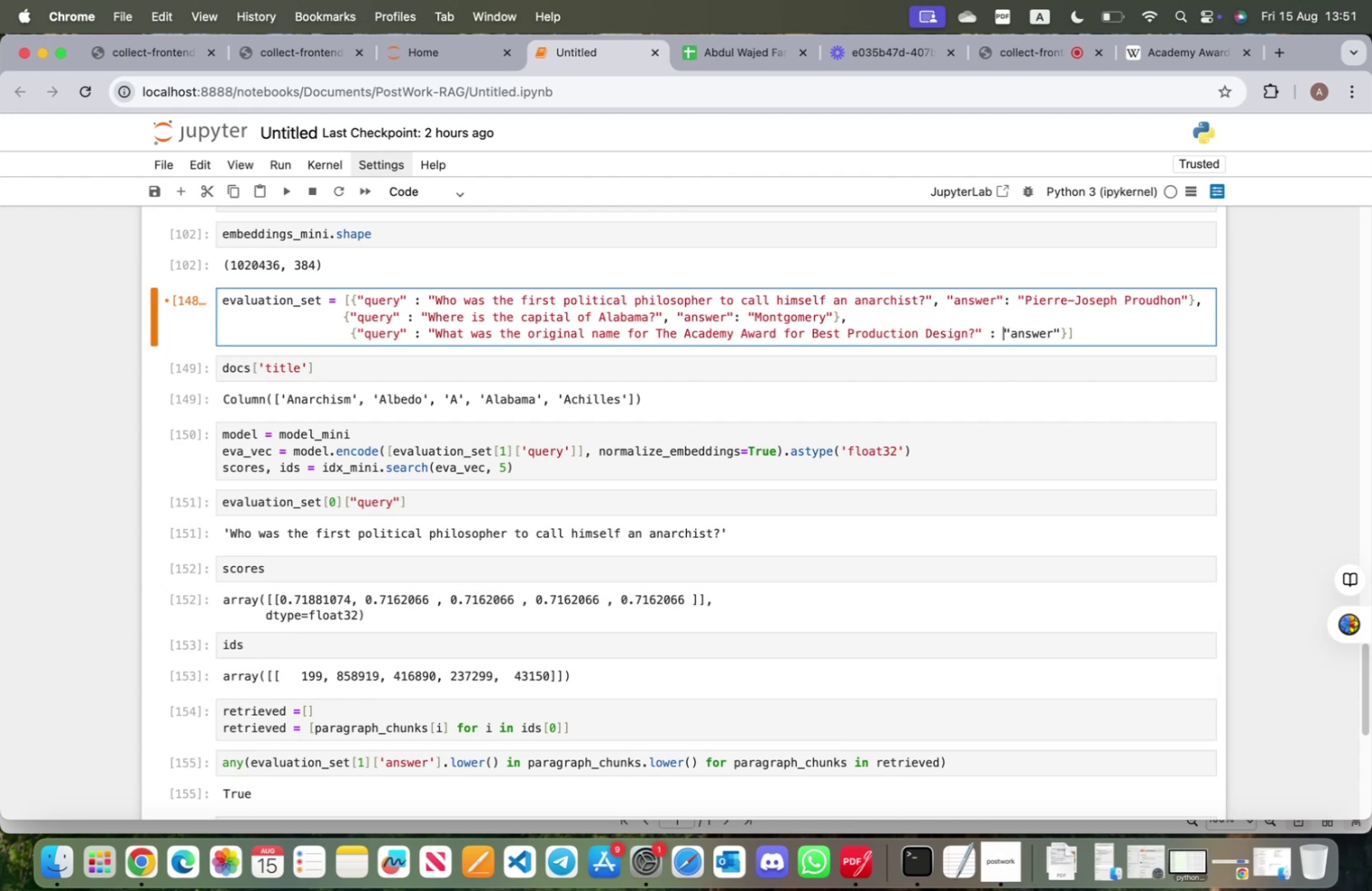 
key(ArrowLeft)
 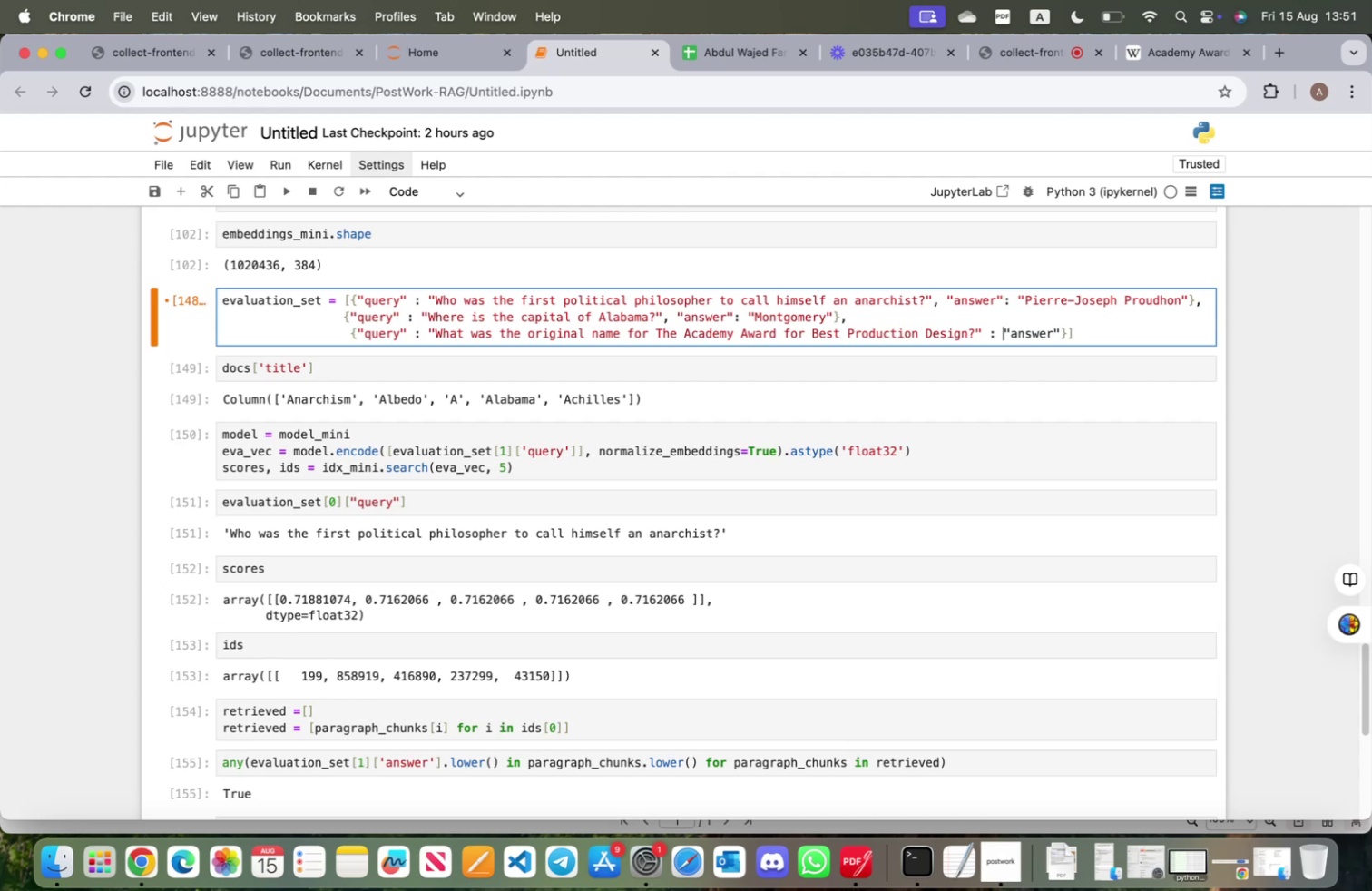 
key(ArrowLeft)
 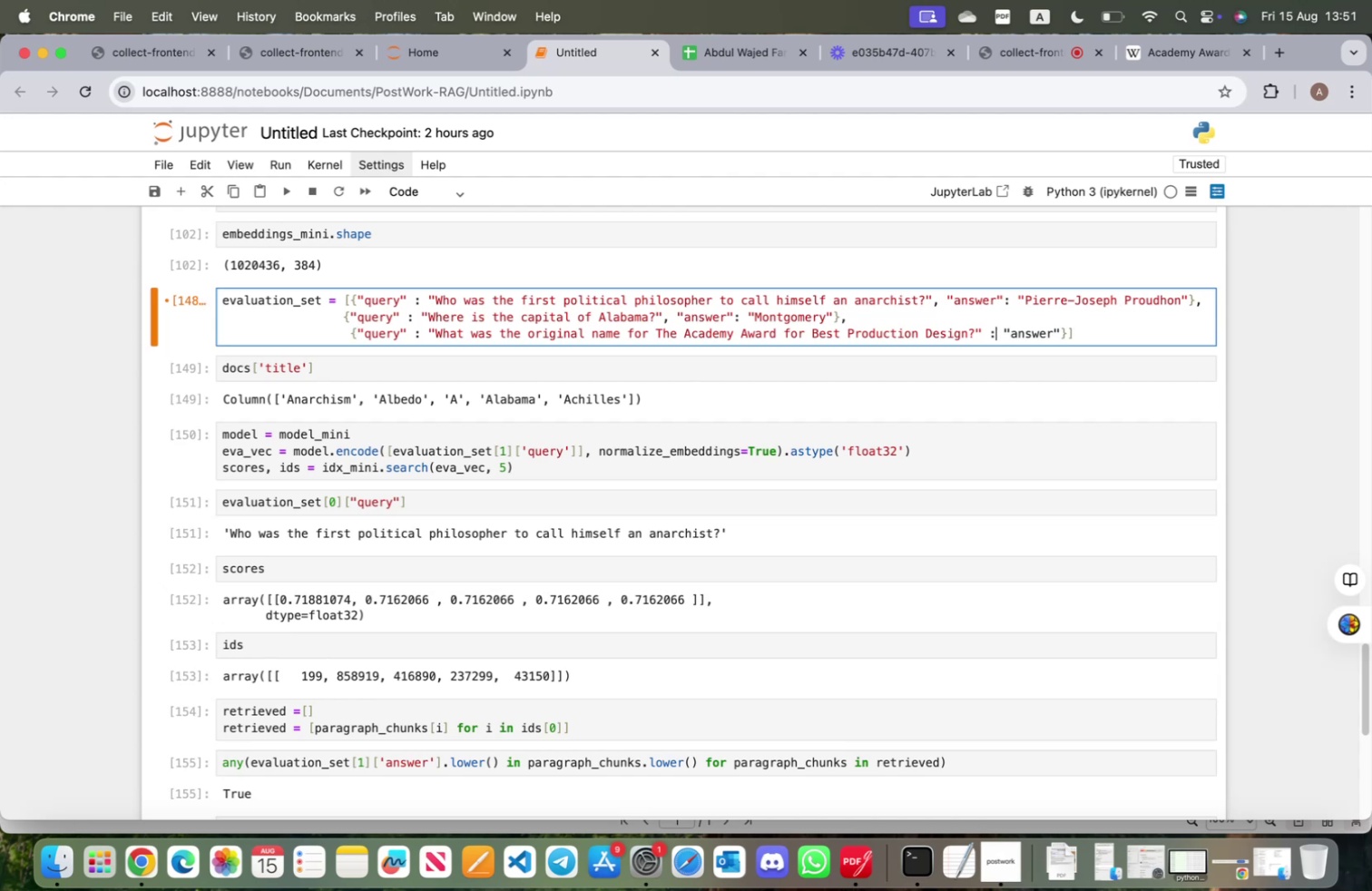 
key(Backspace)
 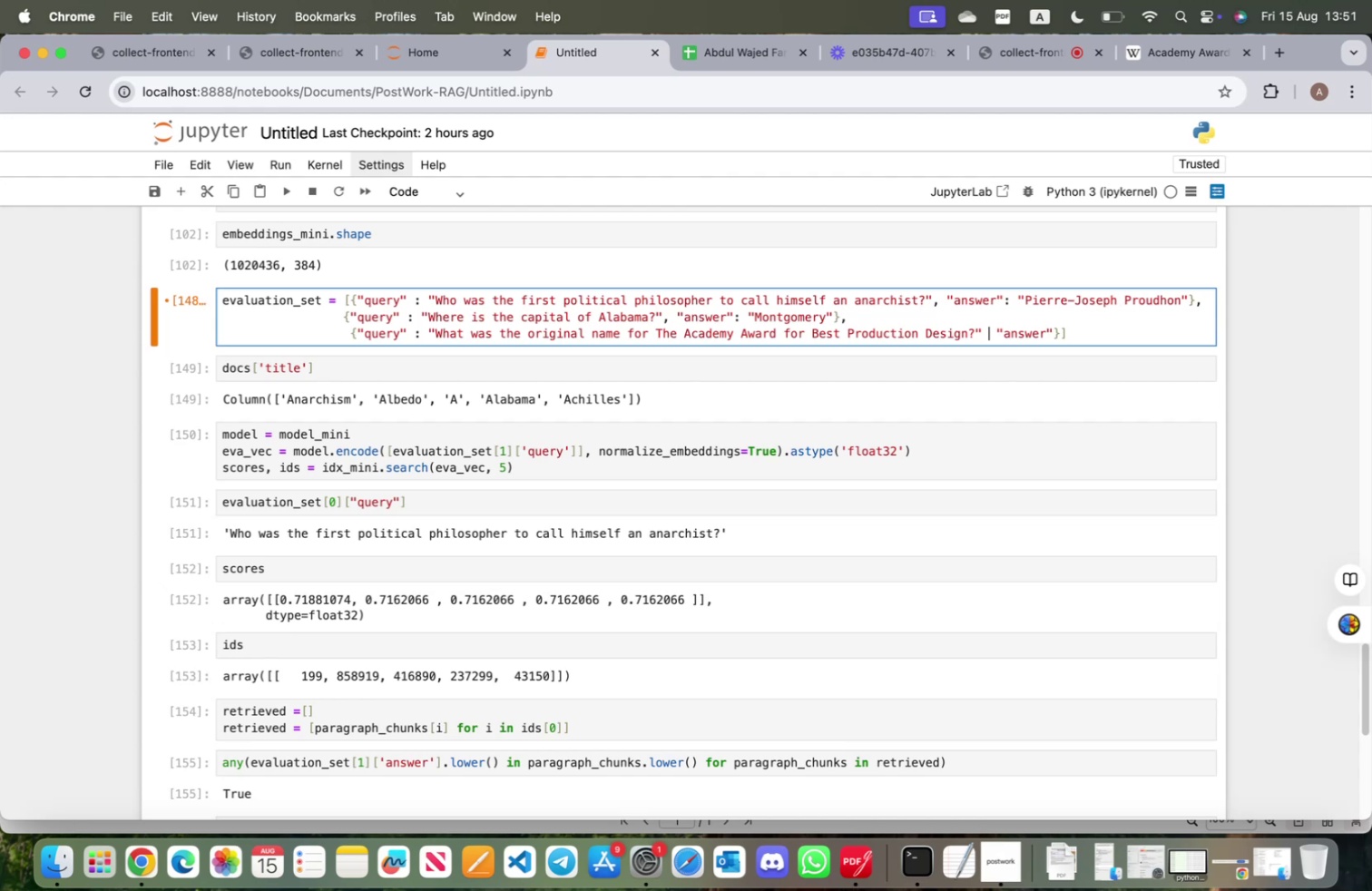 
key(Backspace)
 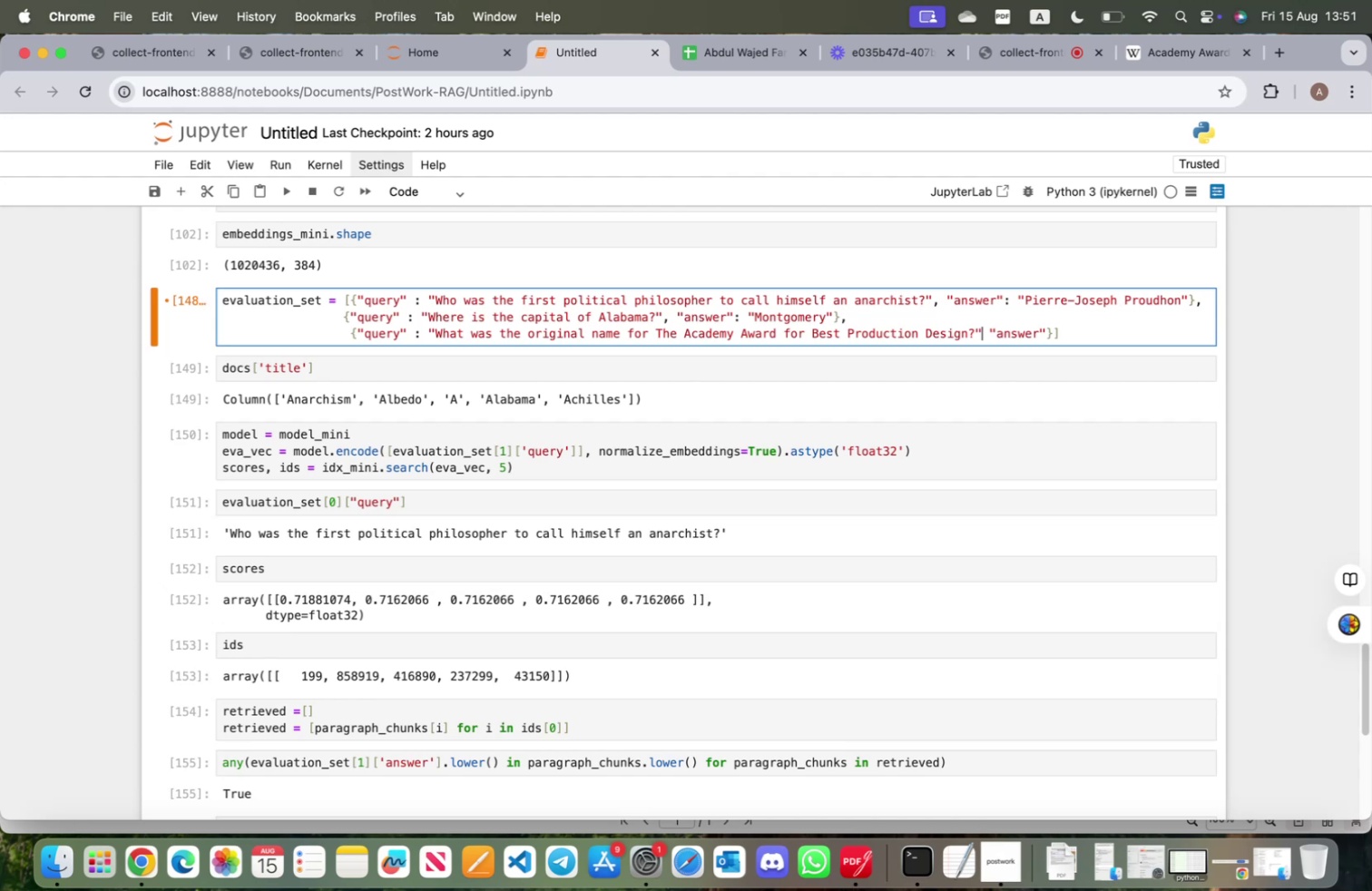 
key(Comma)
 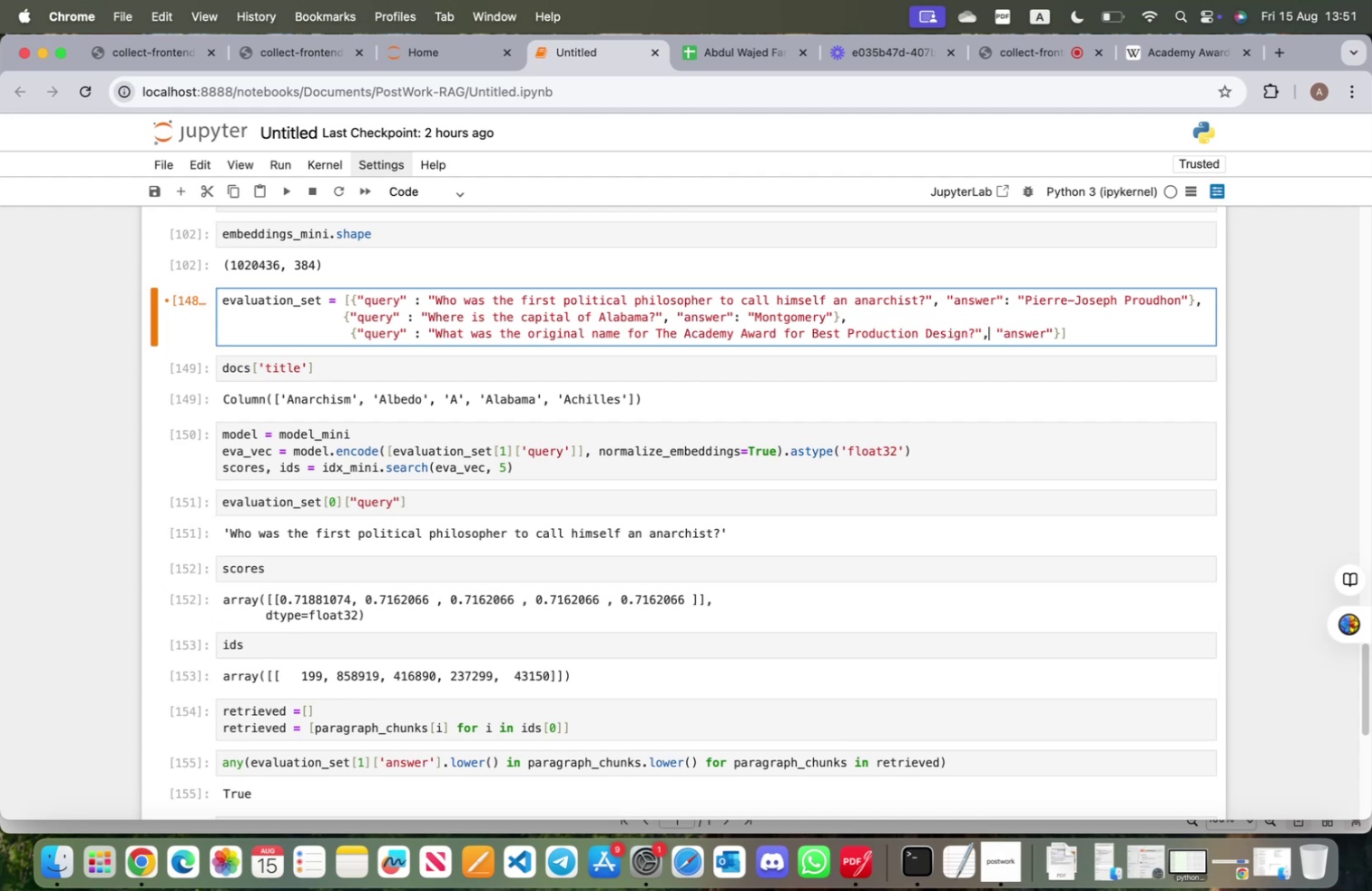 
hold_key(key=ArrowRight, duration=0.99)
 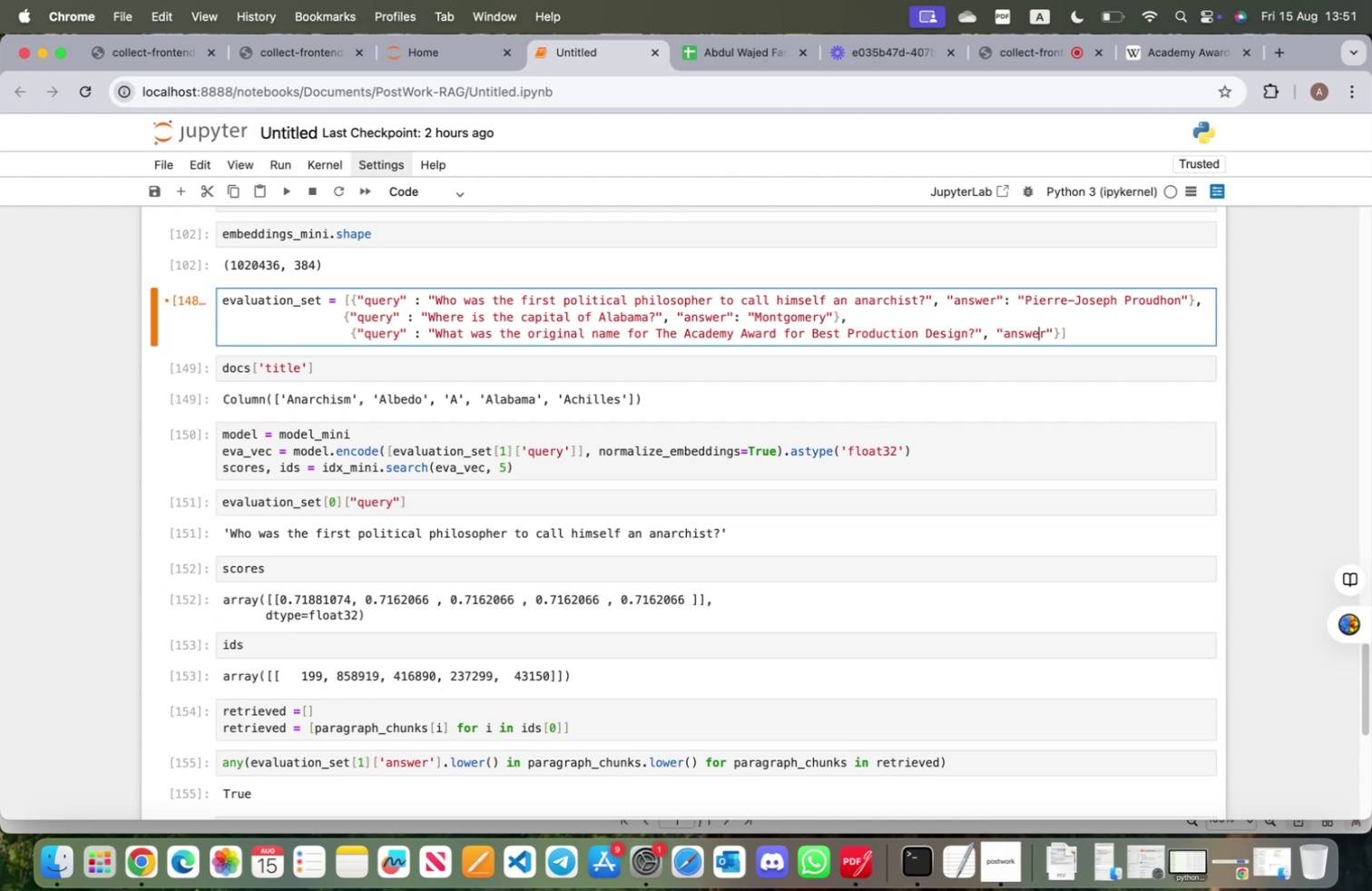 
key(ArrowRight)
 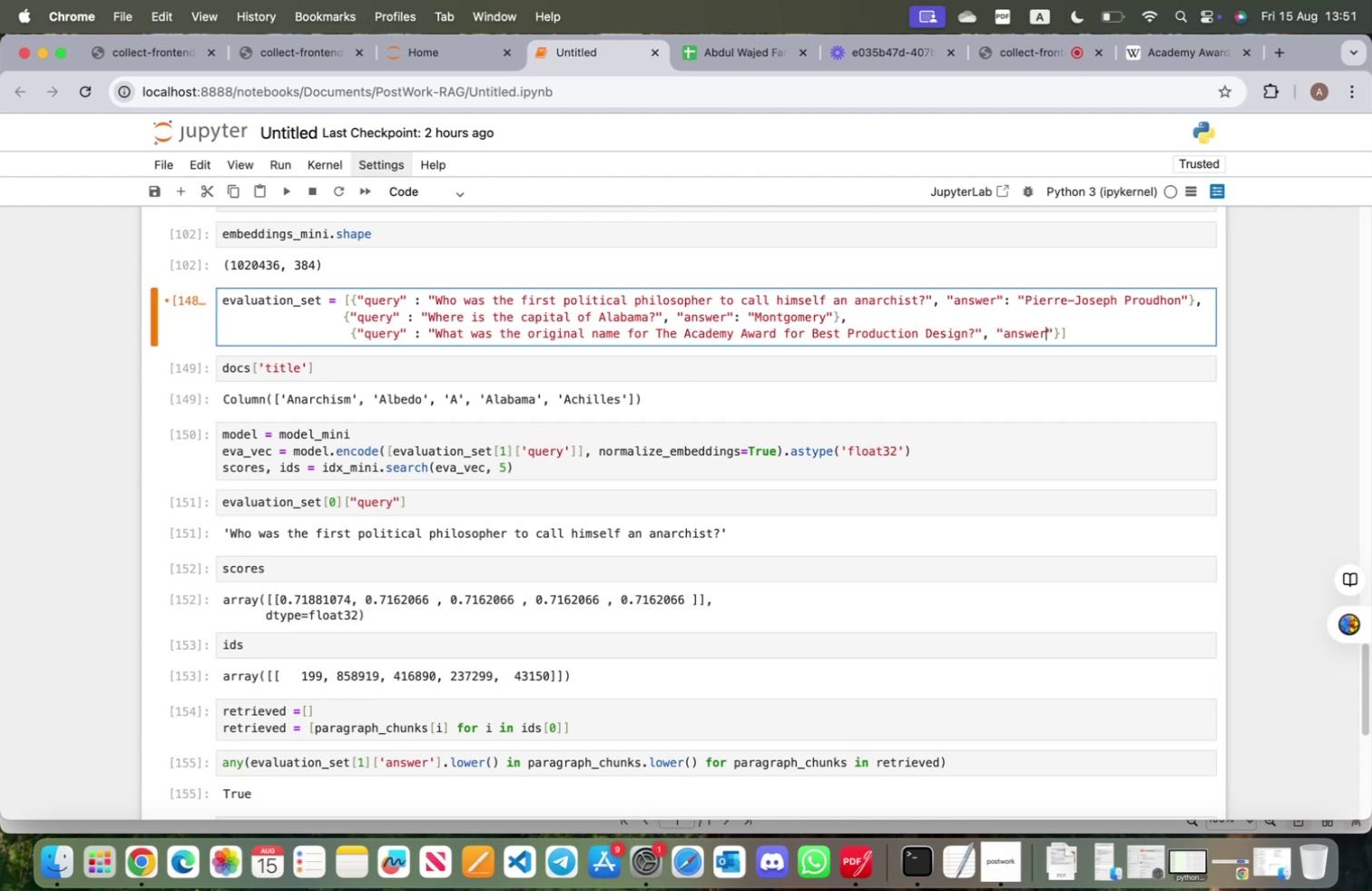 
key(ArrowRight)
 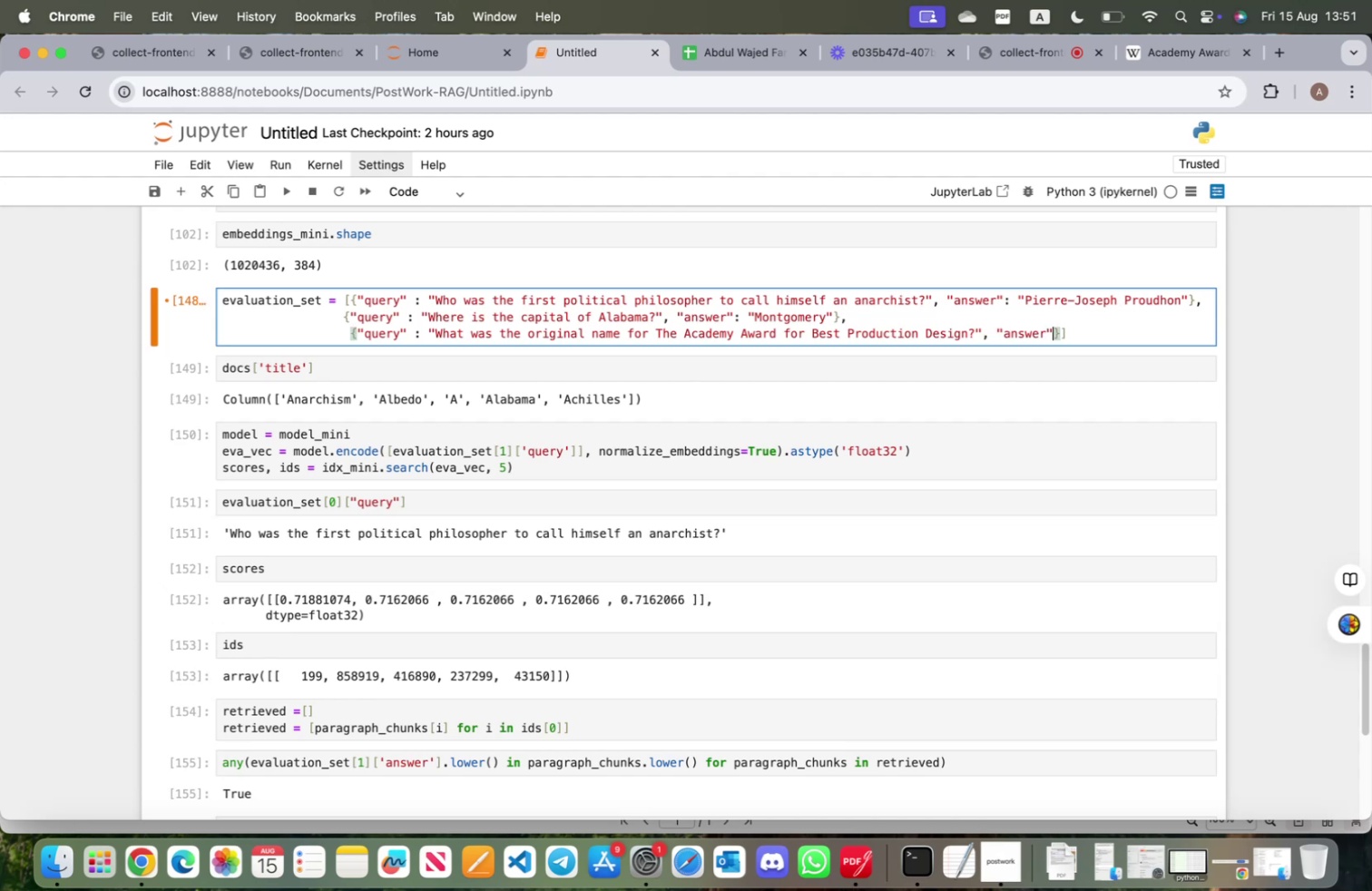 
key(Shift+ShiftRight)
 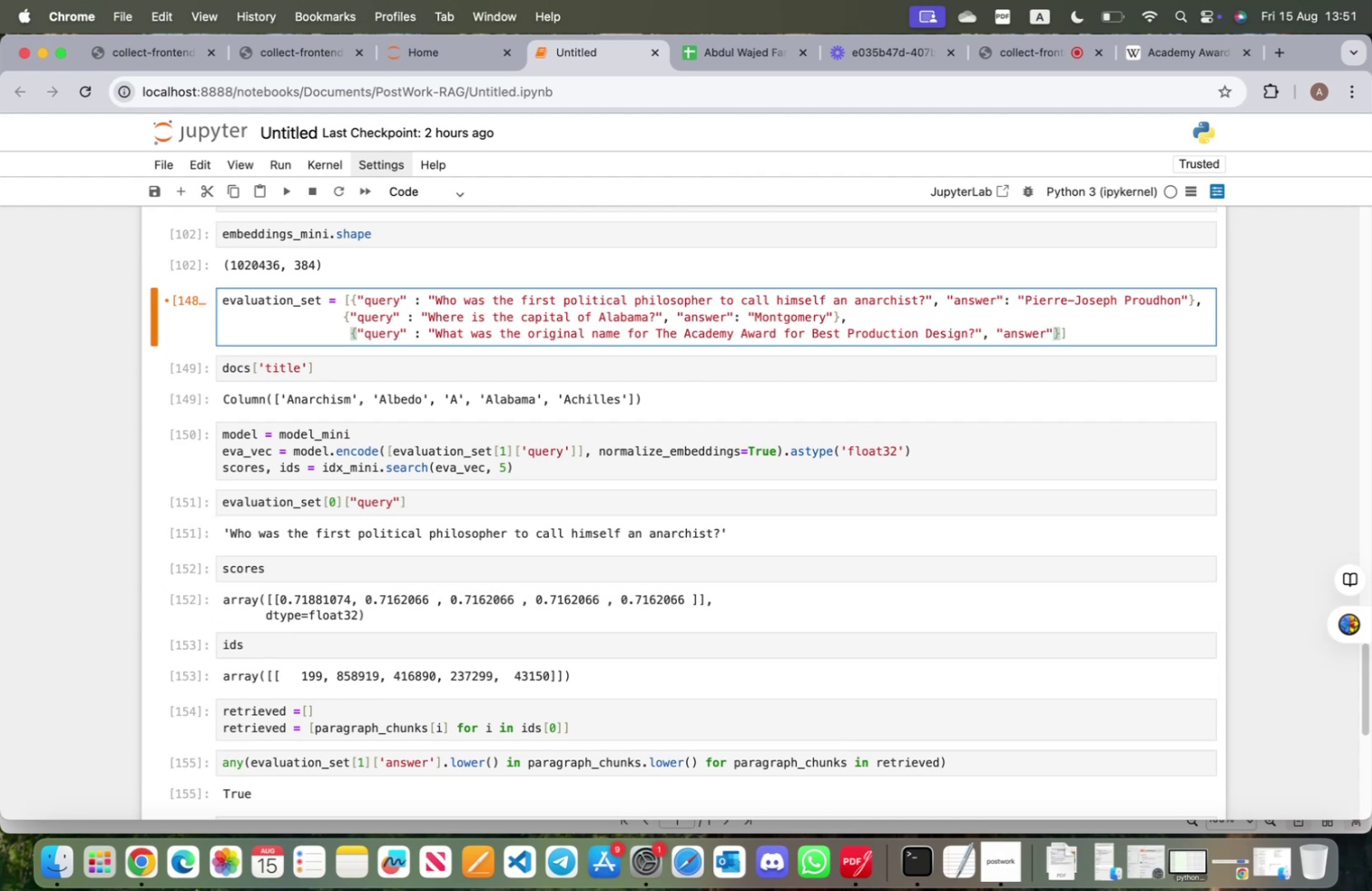 
key(Shift+Semicolon)
 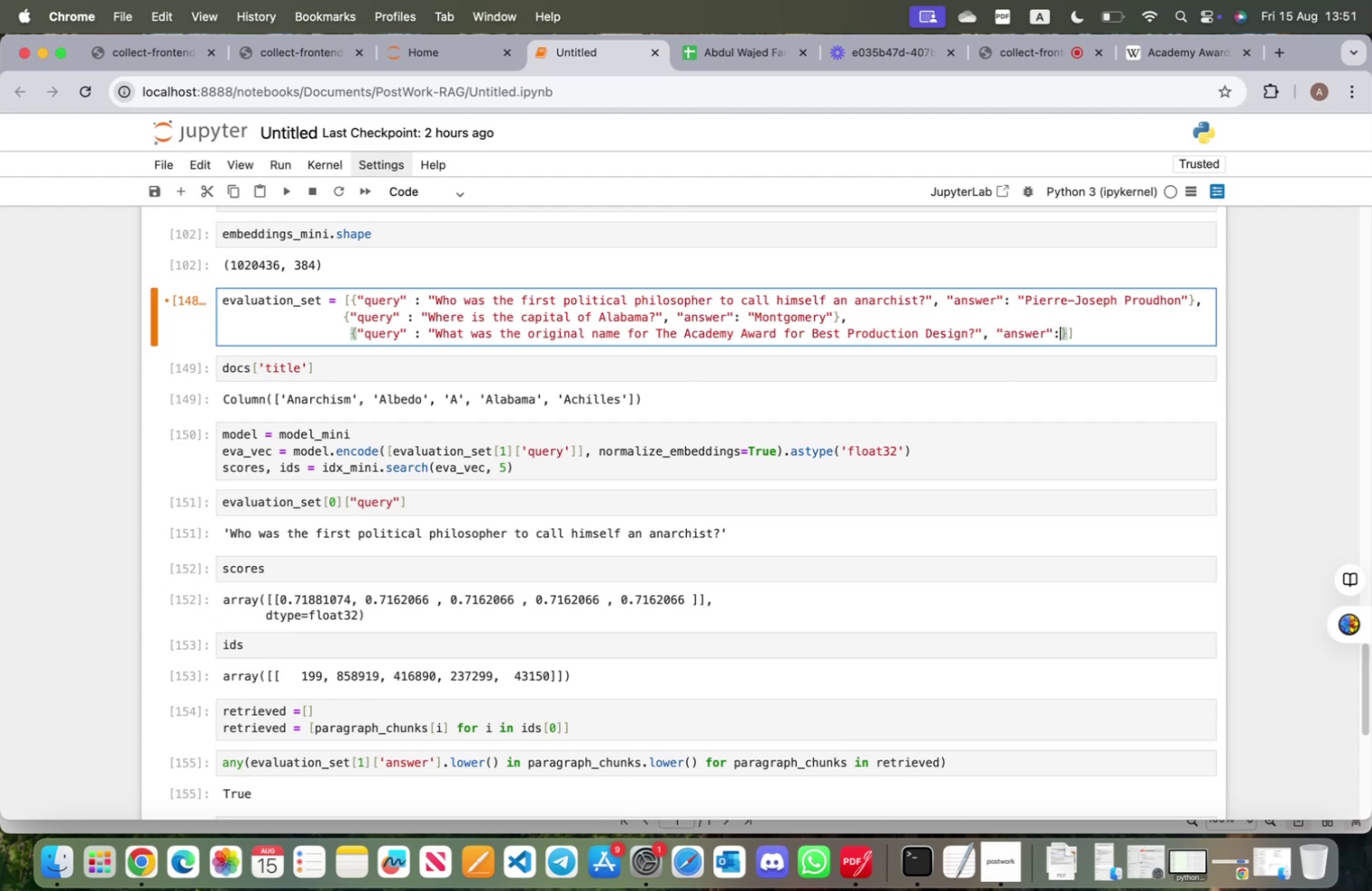 
key(Space)
 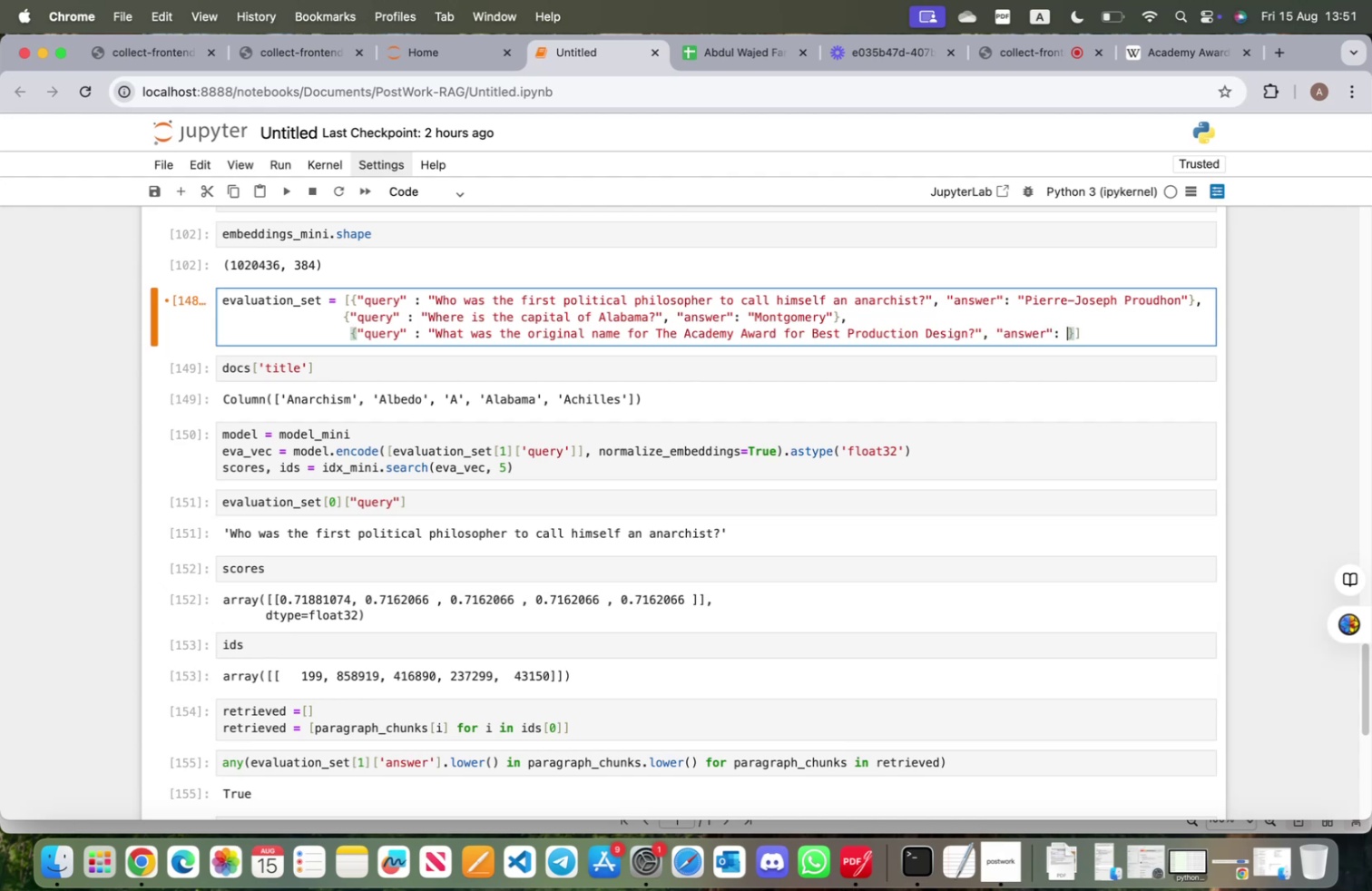 
key(Shift+ShiftRight)
 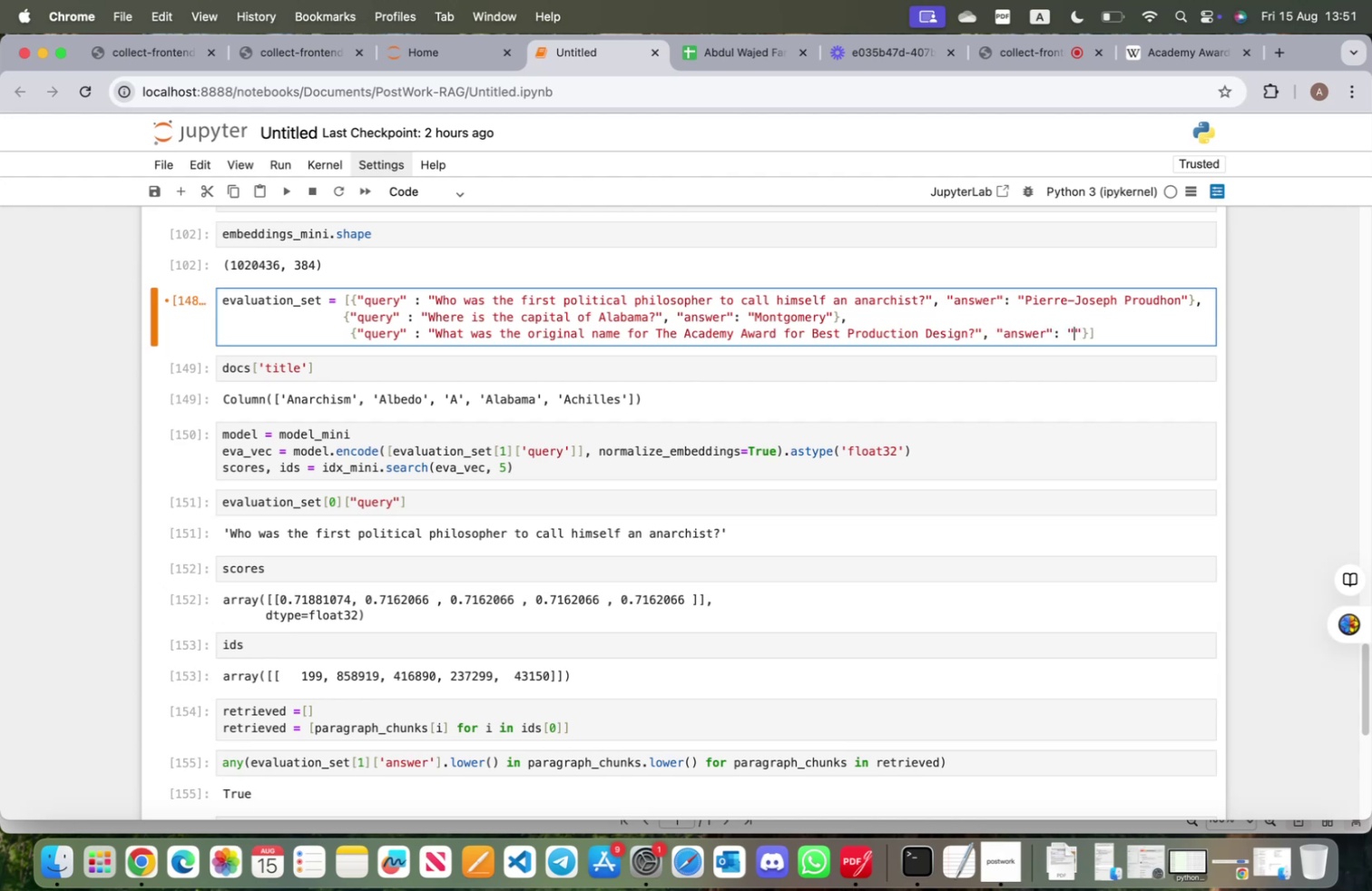 
key(Shift+Quote)
 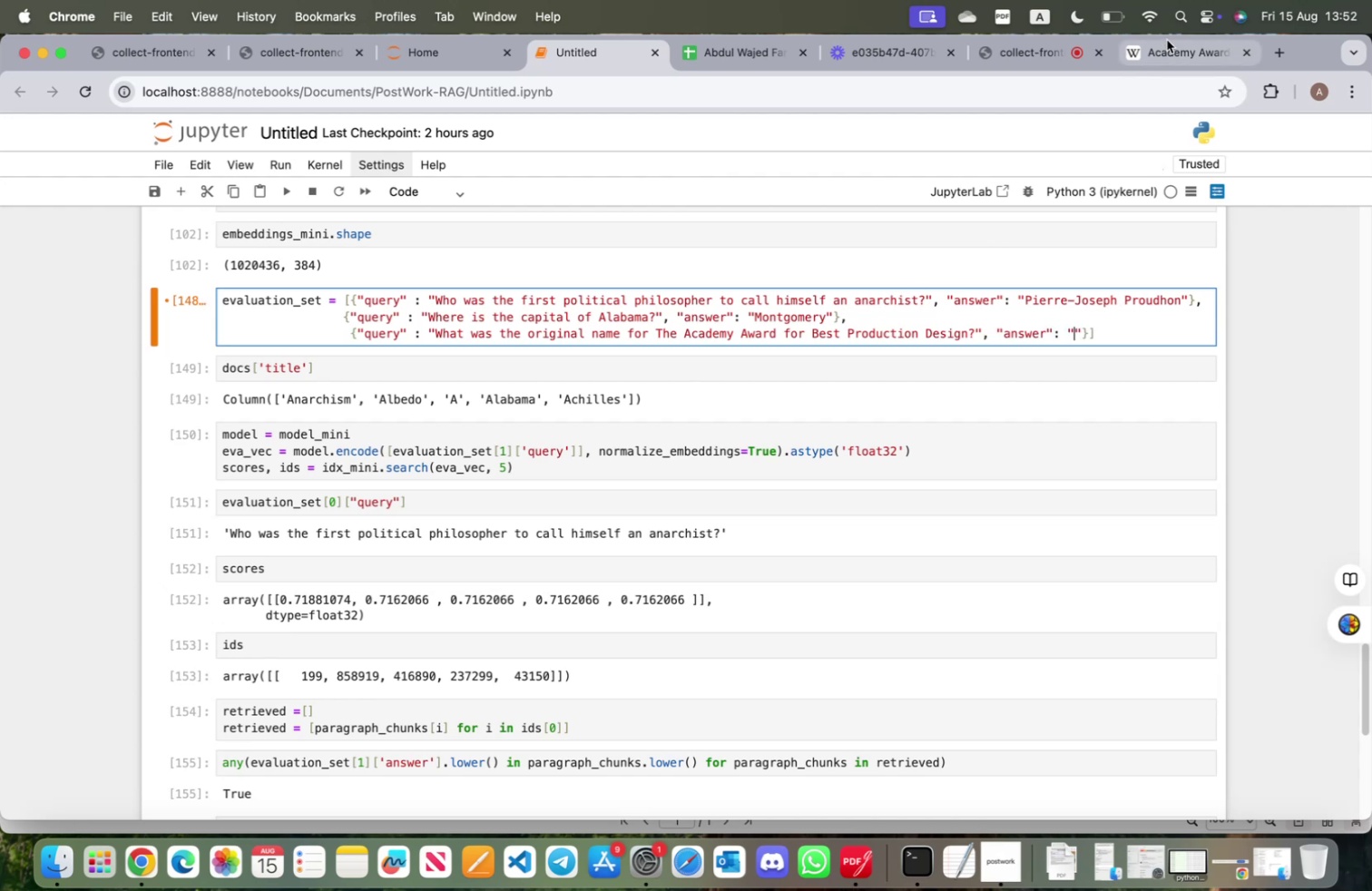 
left_click([1170, 47])
 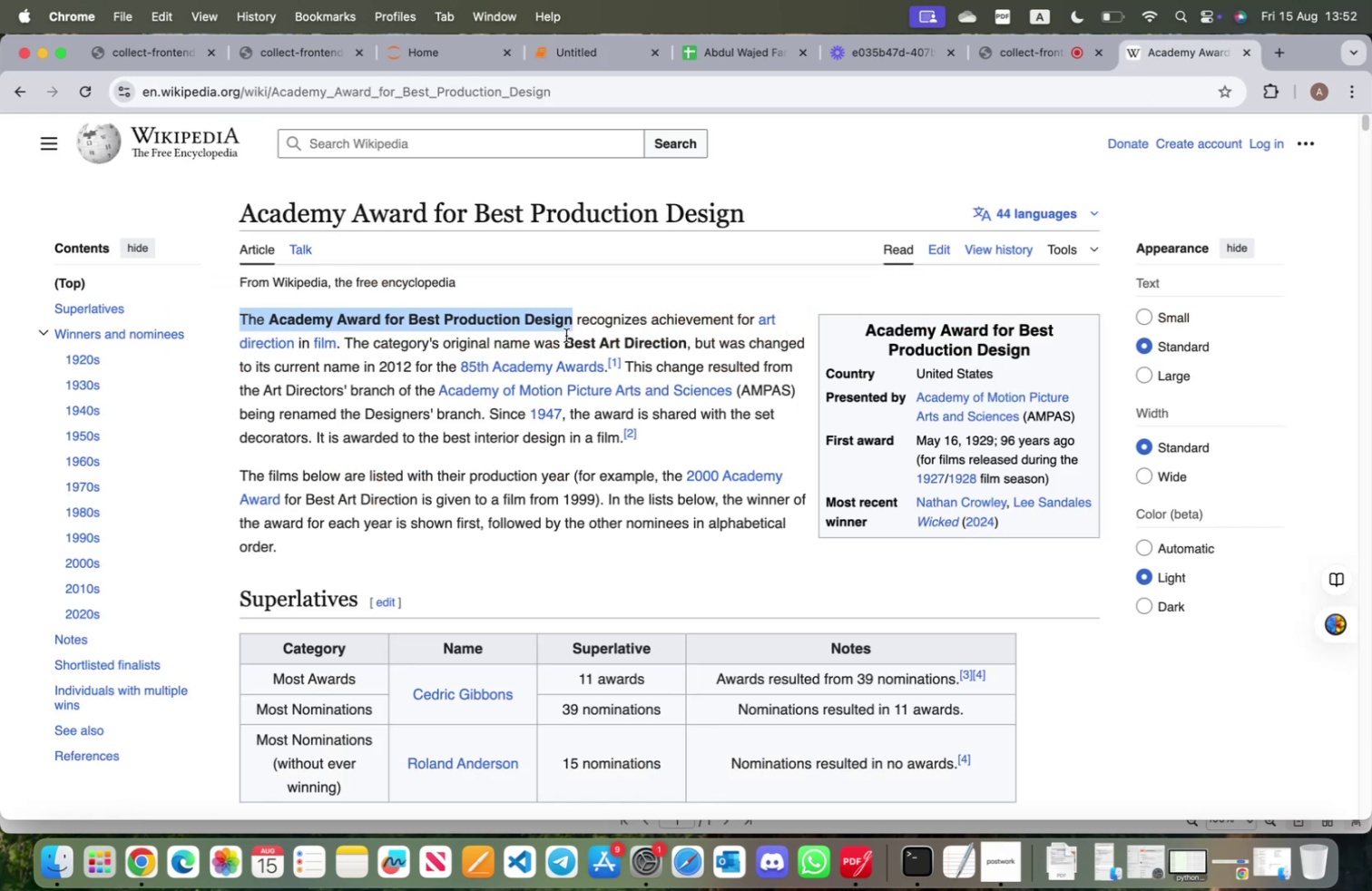 
left_click_drag(start_coordinate=[564, 338], to_coordinate=[685, 341])
 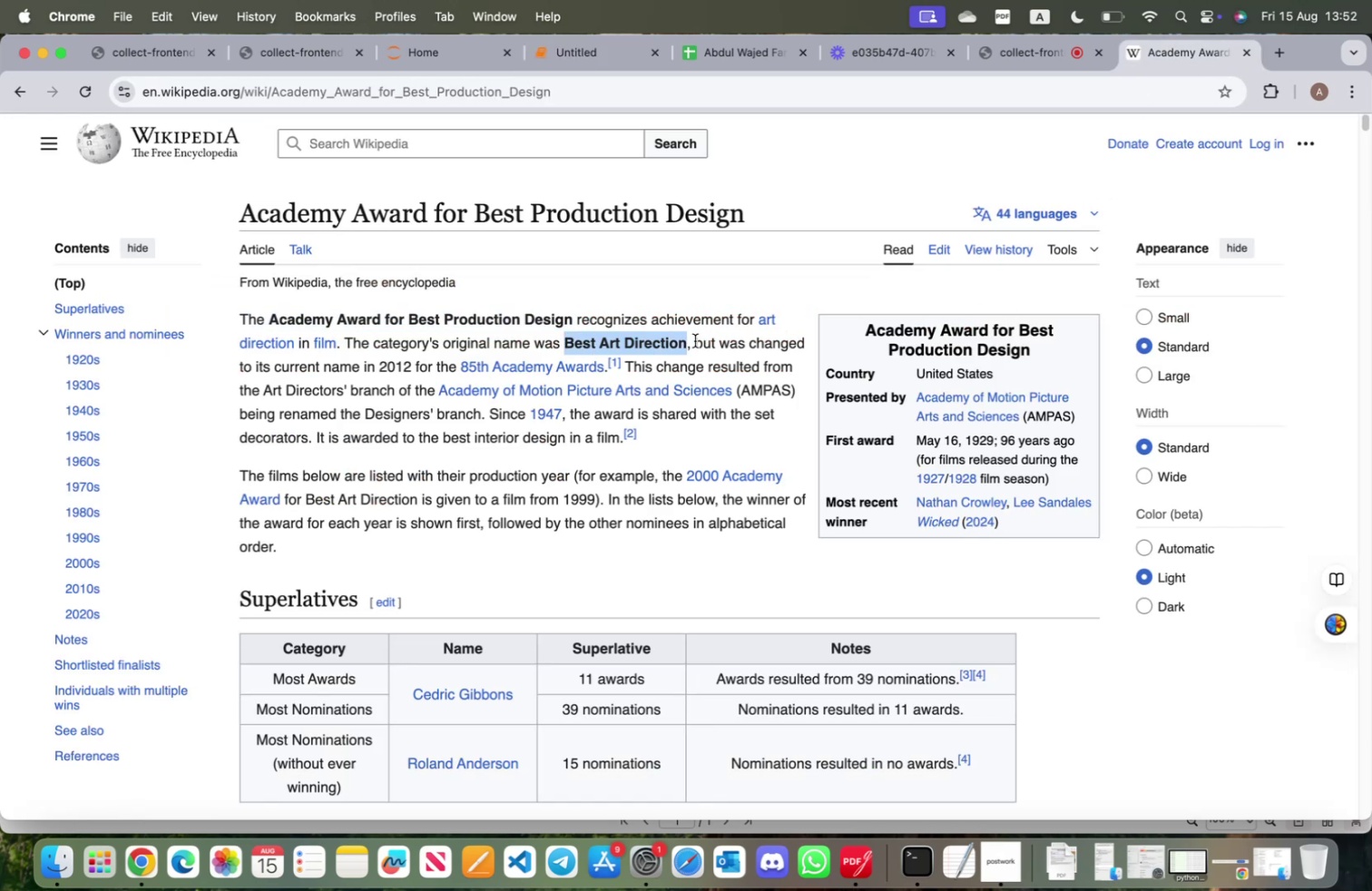 
key(Meta+C)
 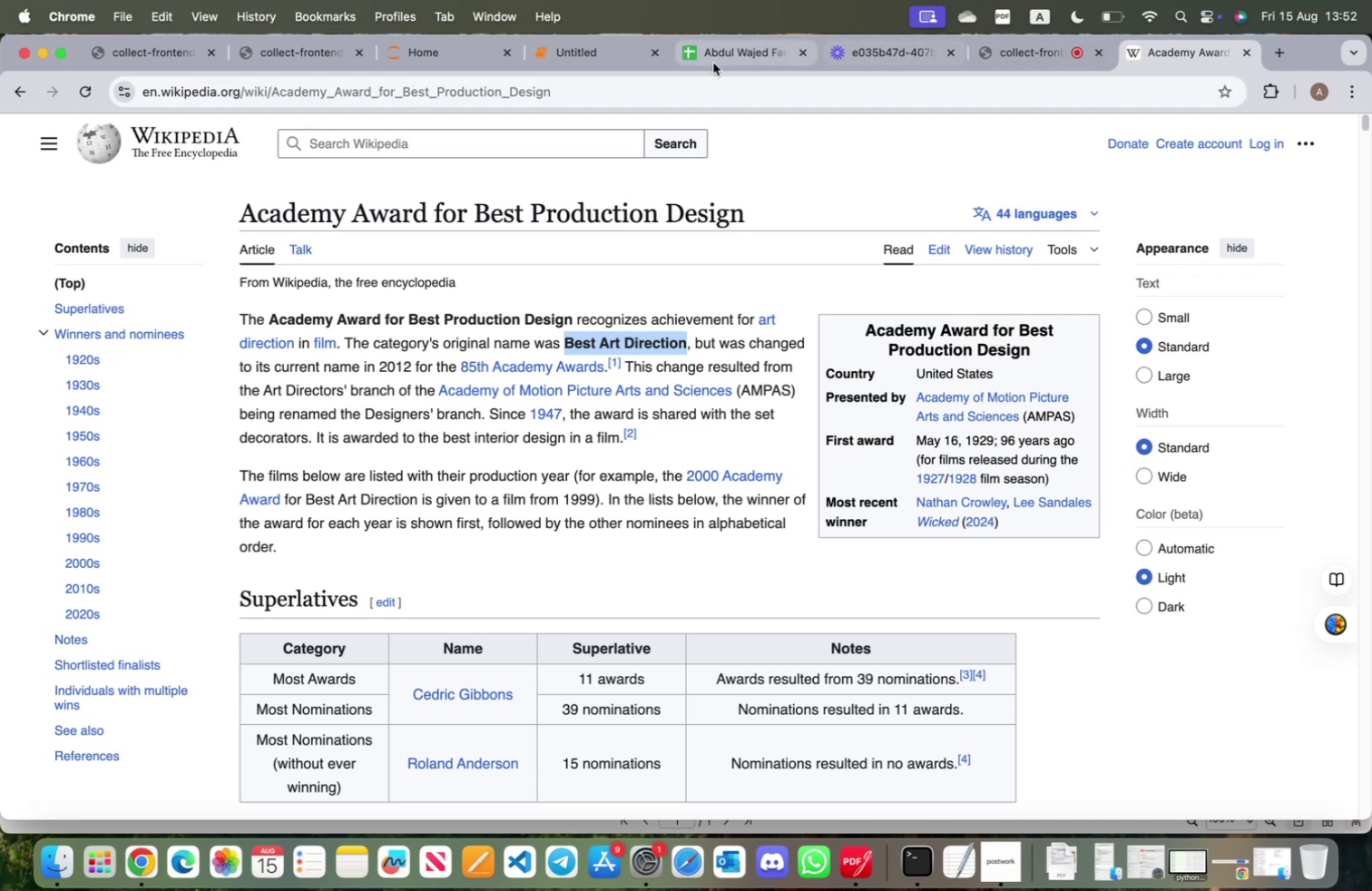 
left_click([576, 59])
 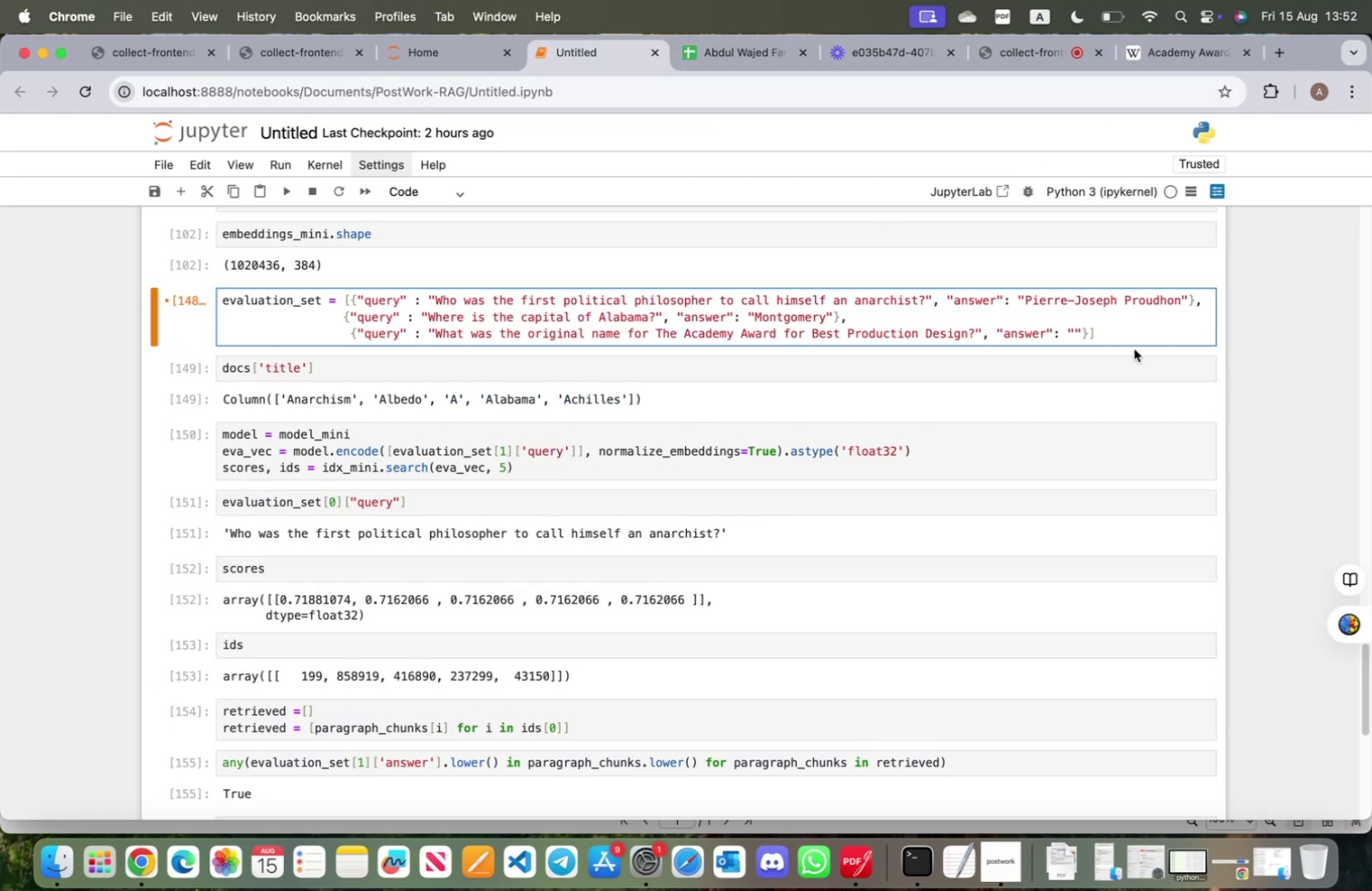 
key(Meta+V)
 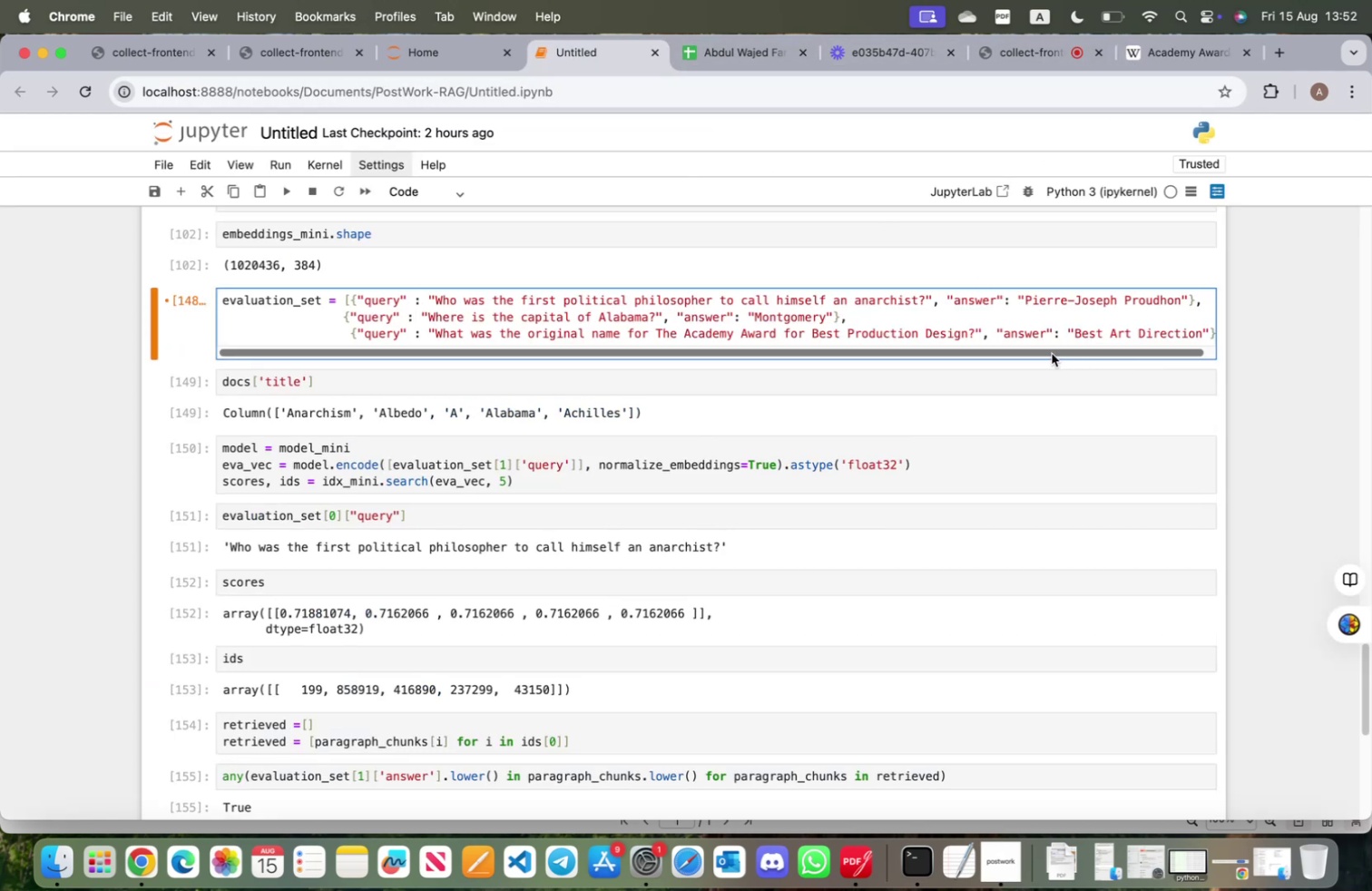 
scroll: coordinate [701, 518], scroll_direction: down, amount: 20.0
 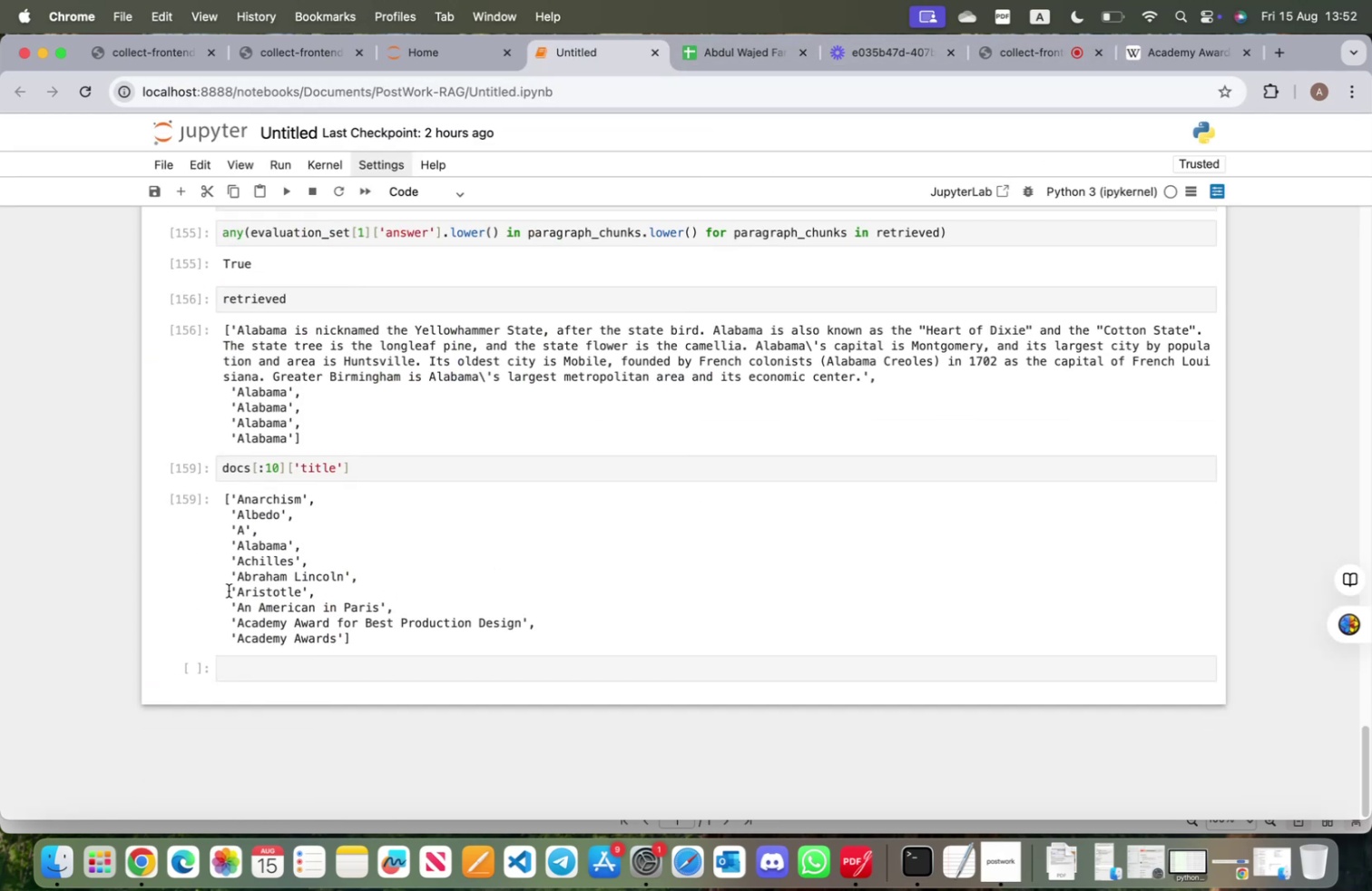 
left_click_drag(start_coordinate=[236, 592], to_coordinate=[299, 591])
 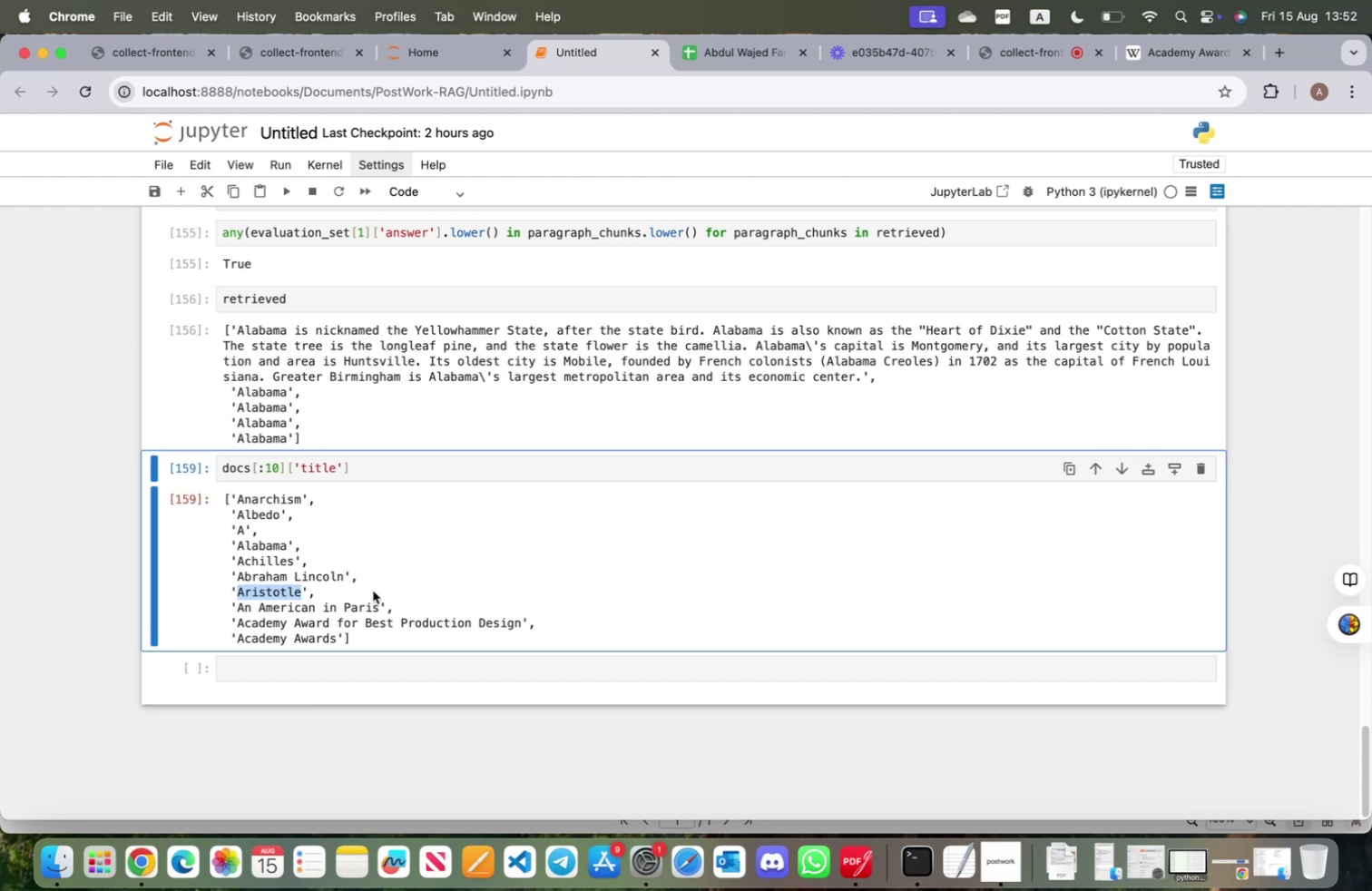 
key(Meta+CommandLeft)
 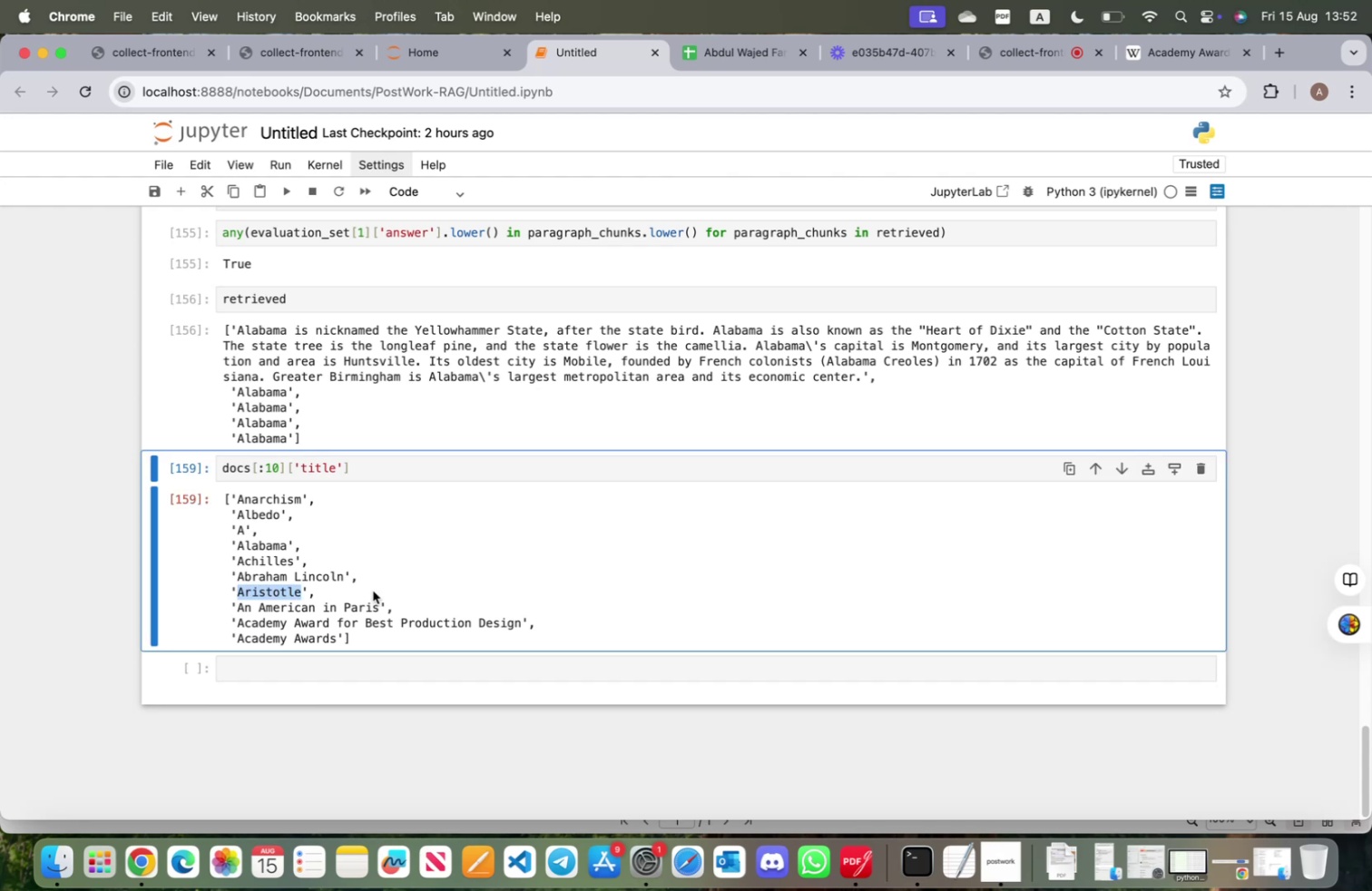 
key(Meta+C)
 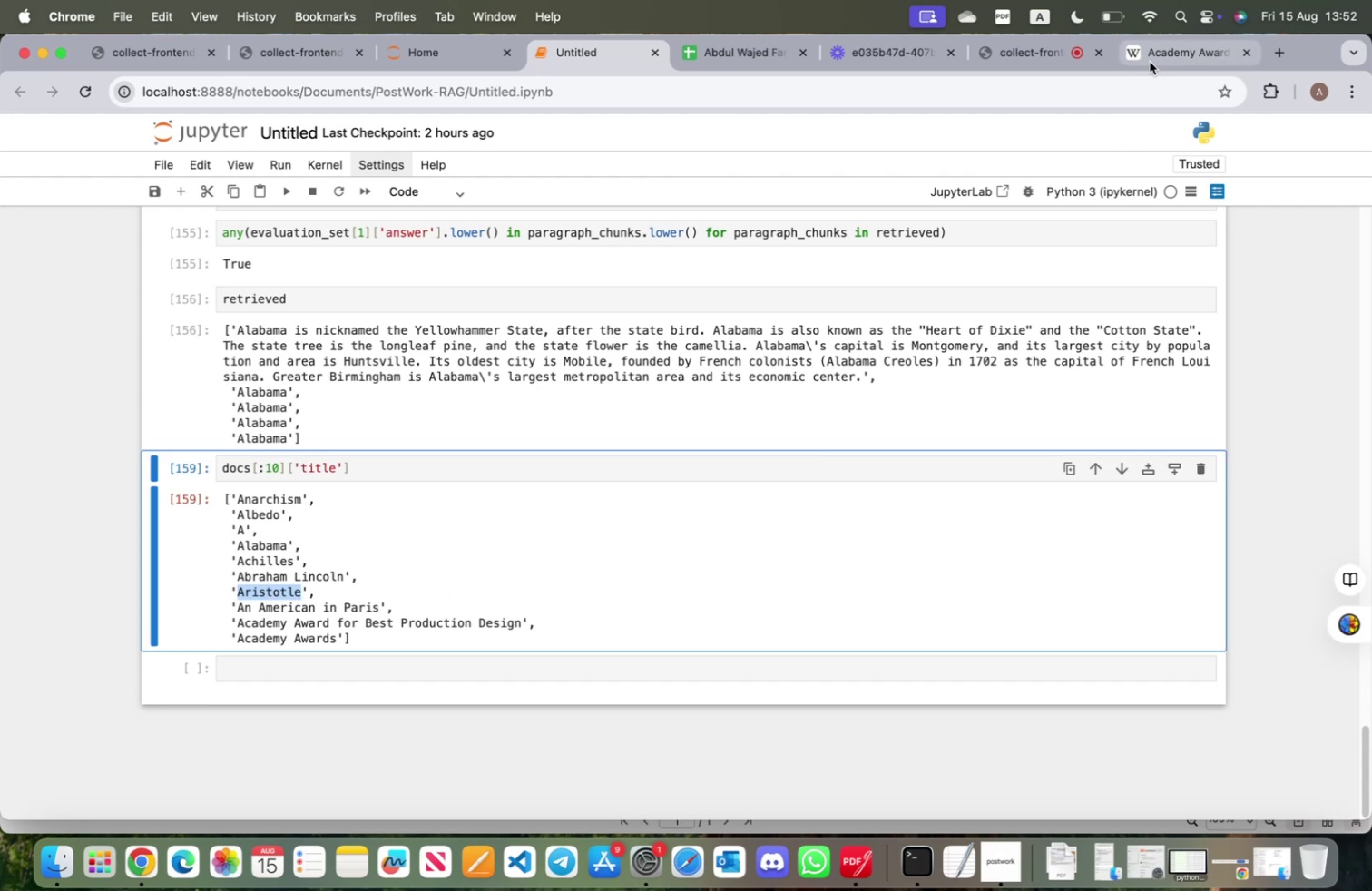 
left_click([1152, 61])
 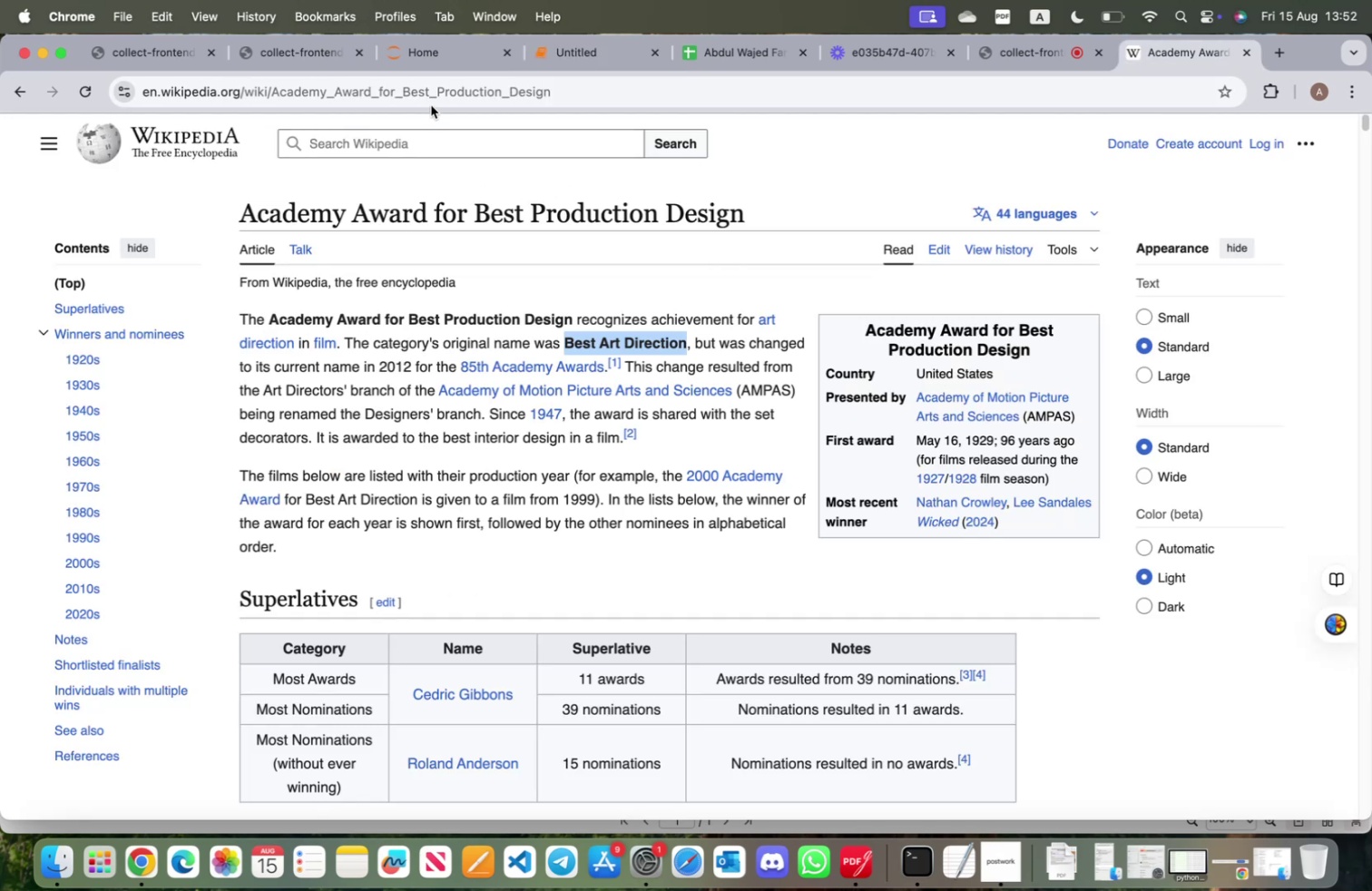 
left_click([435, 89])
 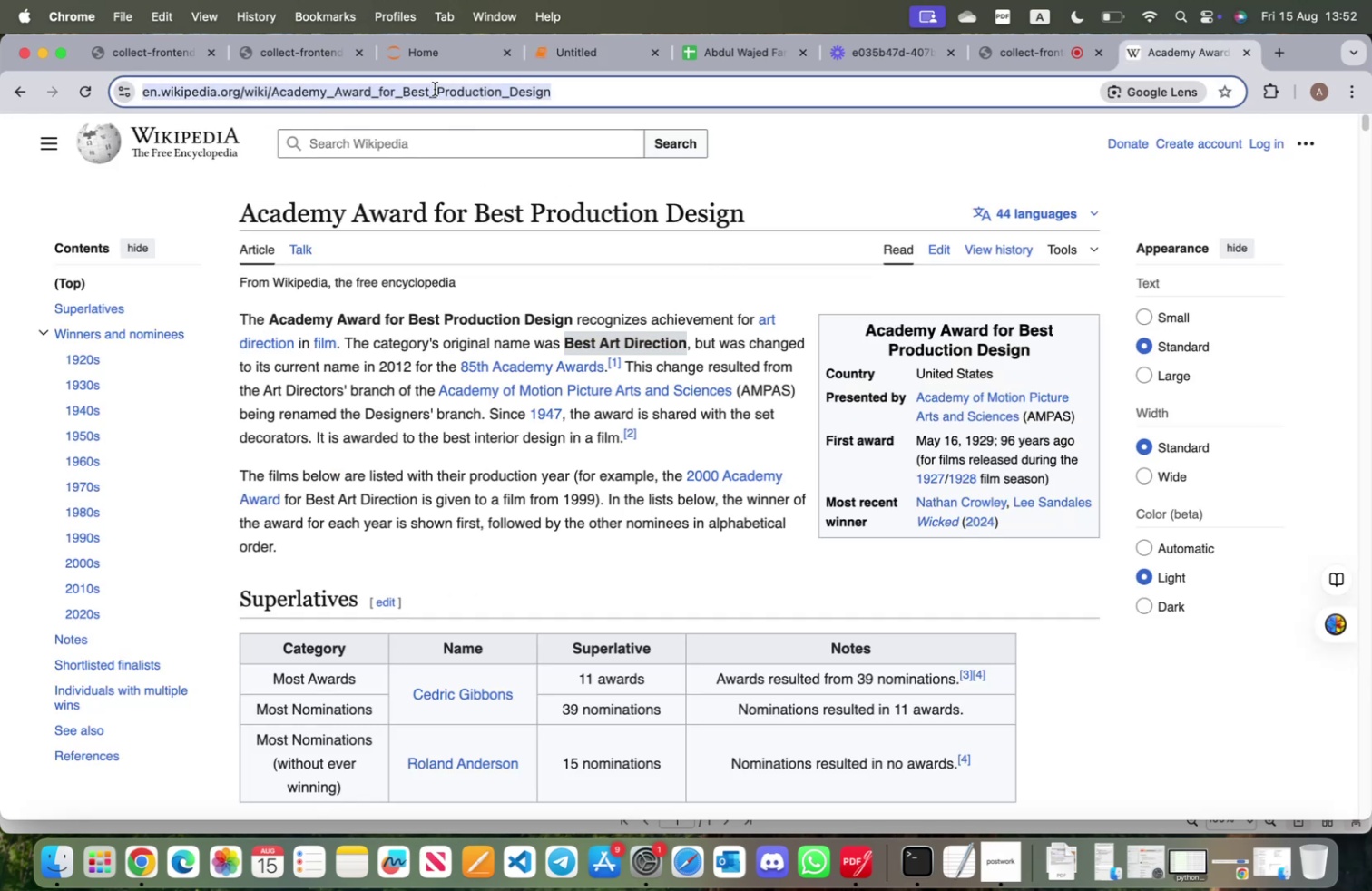 
key(Meta+V)
 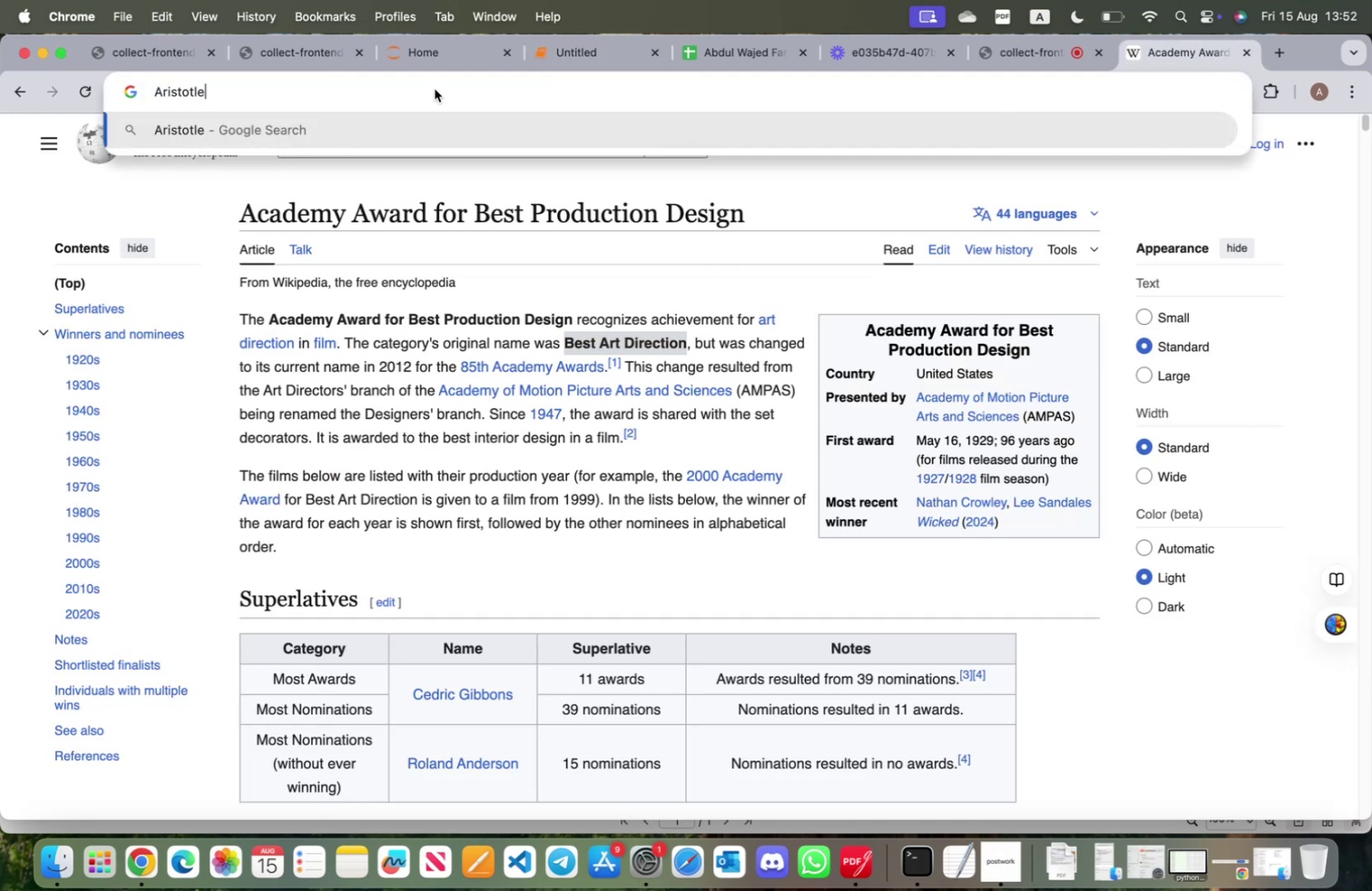 
key(Enter)
 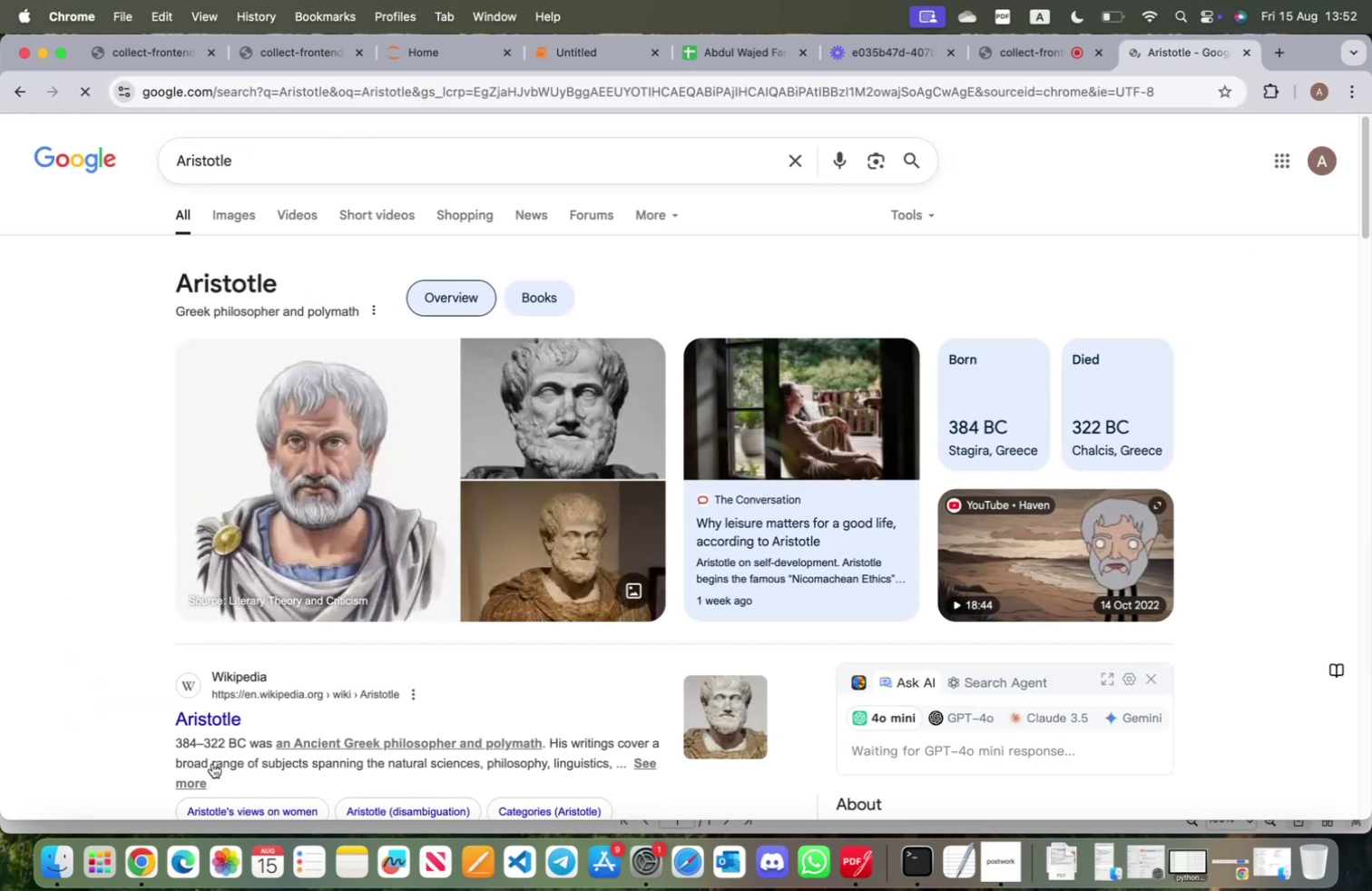 
left_click([213, 717])
 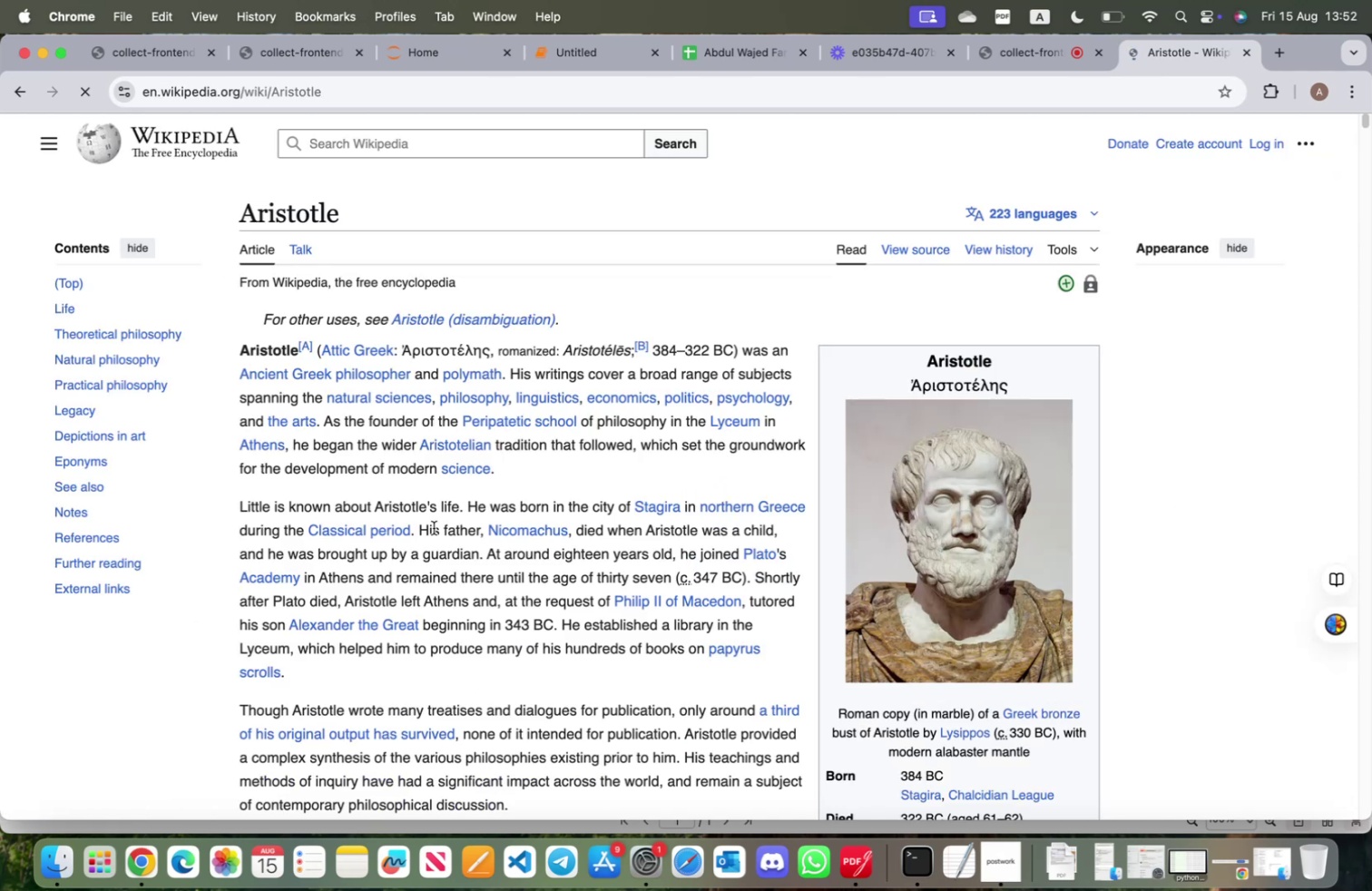 
wait(13.38)
 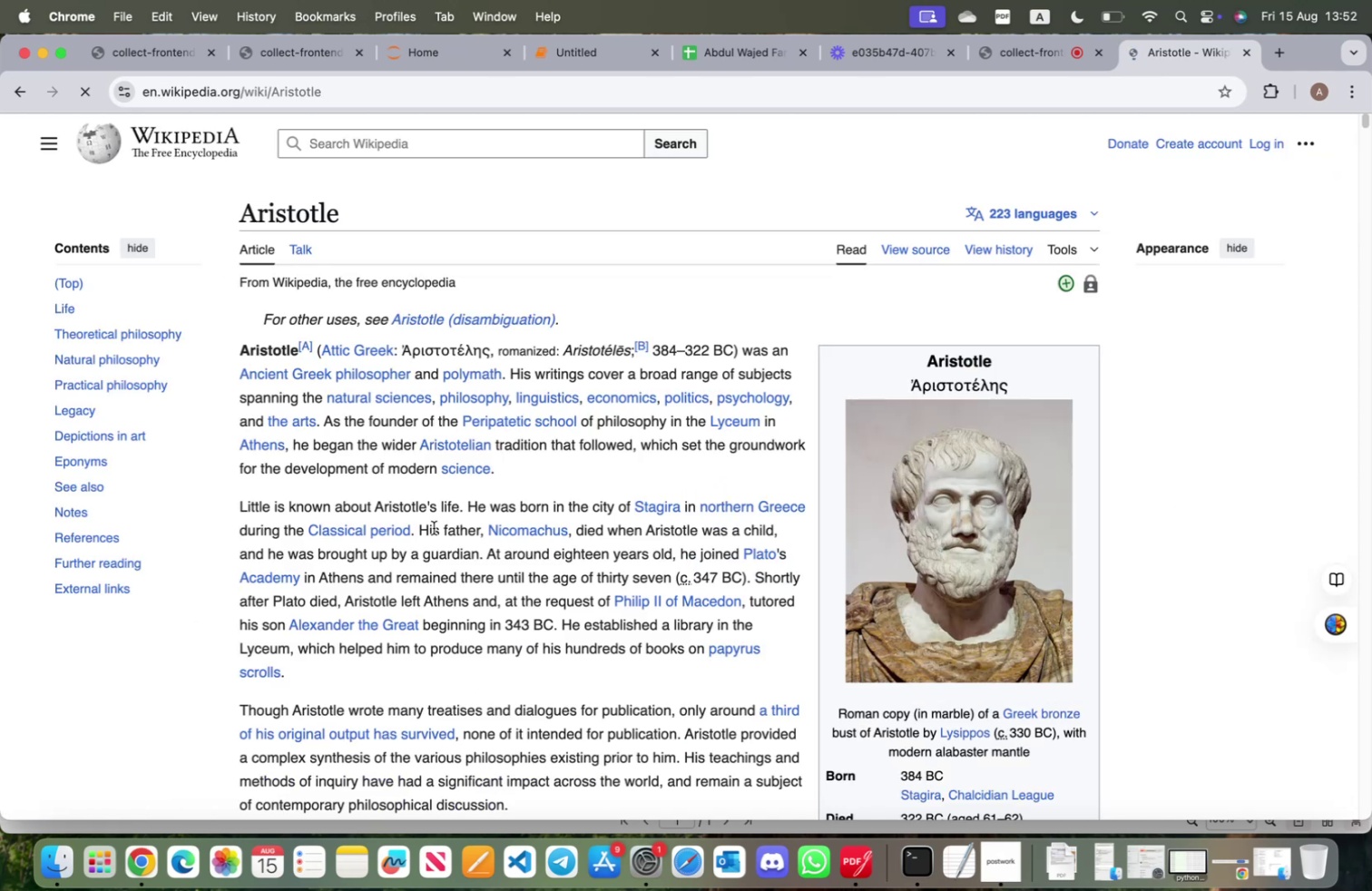 
left_click_drag(start_coordinate=[235, 373], to_coordinate=[500, 378])
 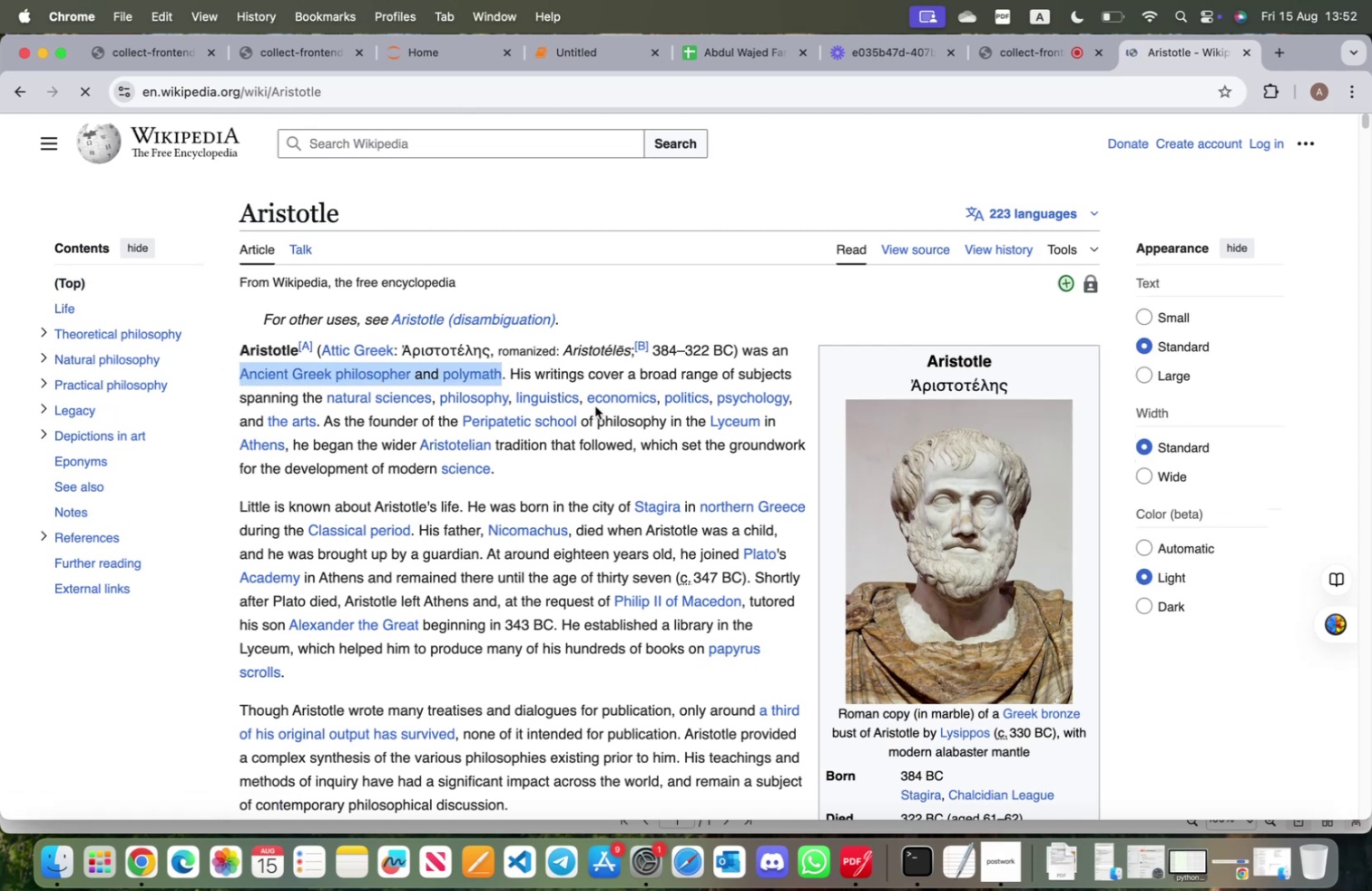 
key(Meta+C)
 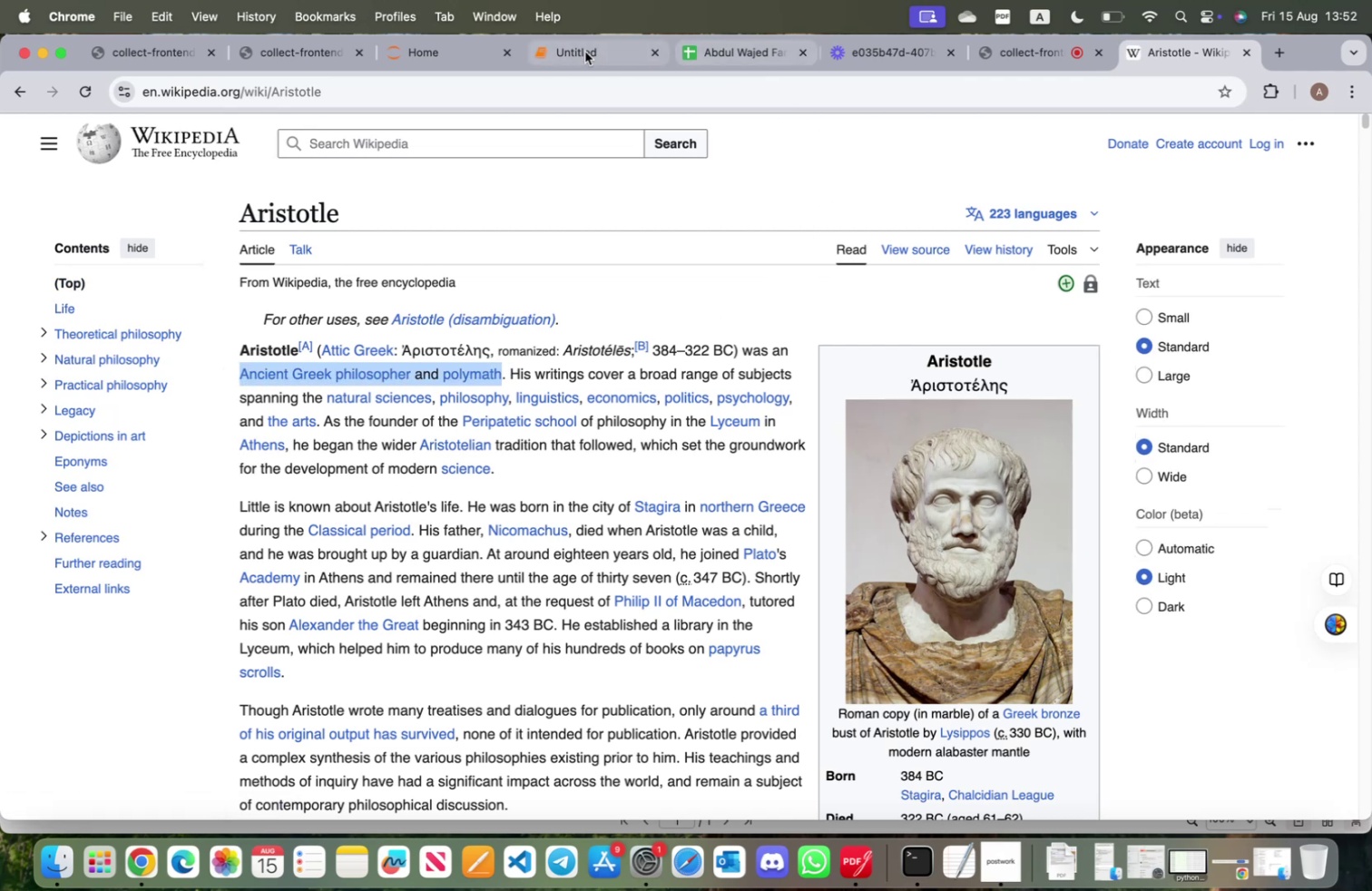 
left_click([574, 50])
 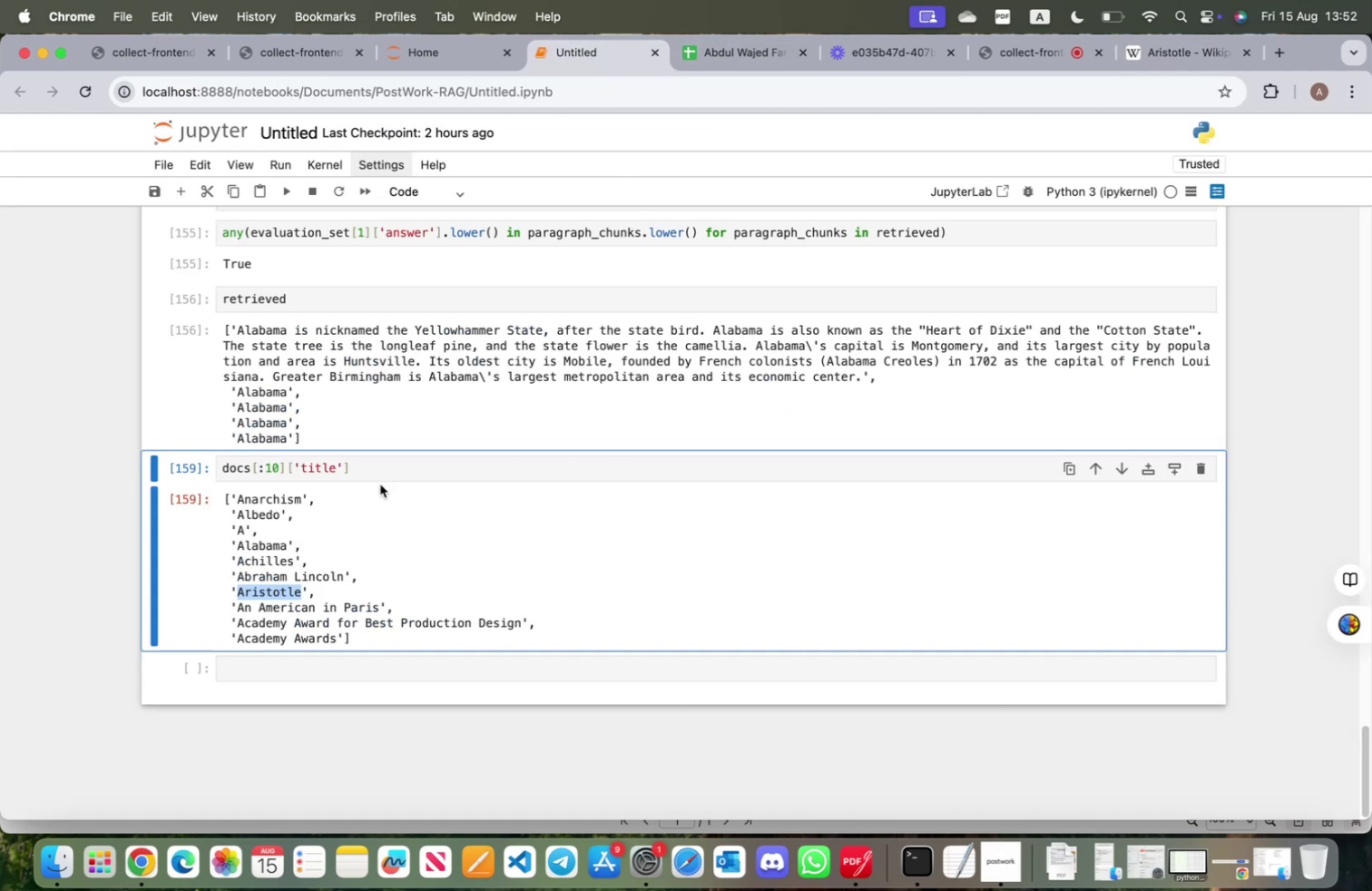 
scroll: coordinate [364, 443], scroll_direction: up, amount: 18.0
 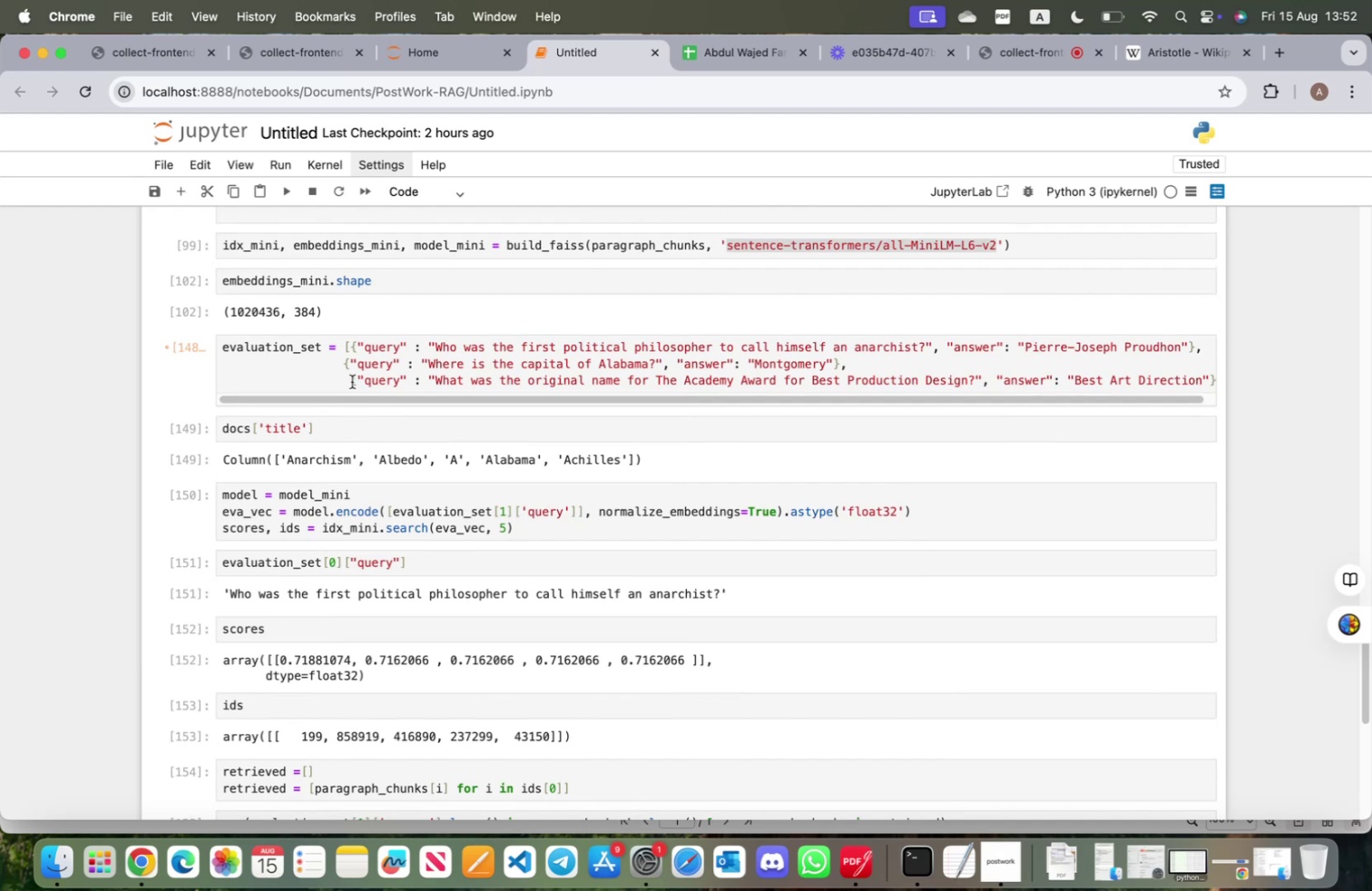 
left_click_drag(start_coordinate=[352, 380], to_coordinate=[1203, 378])
 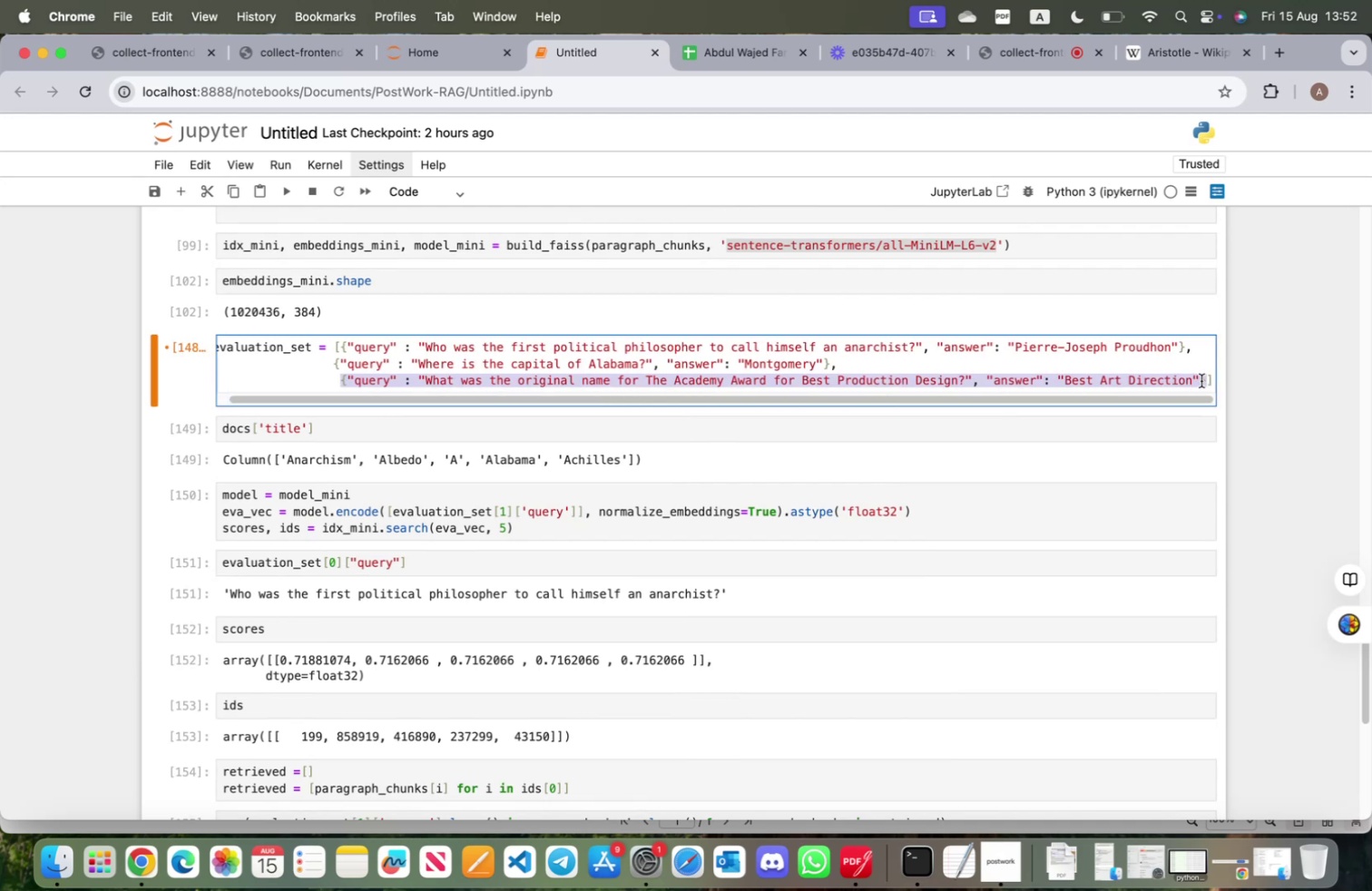 
key(Meta+C)
 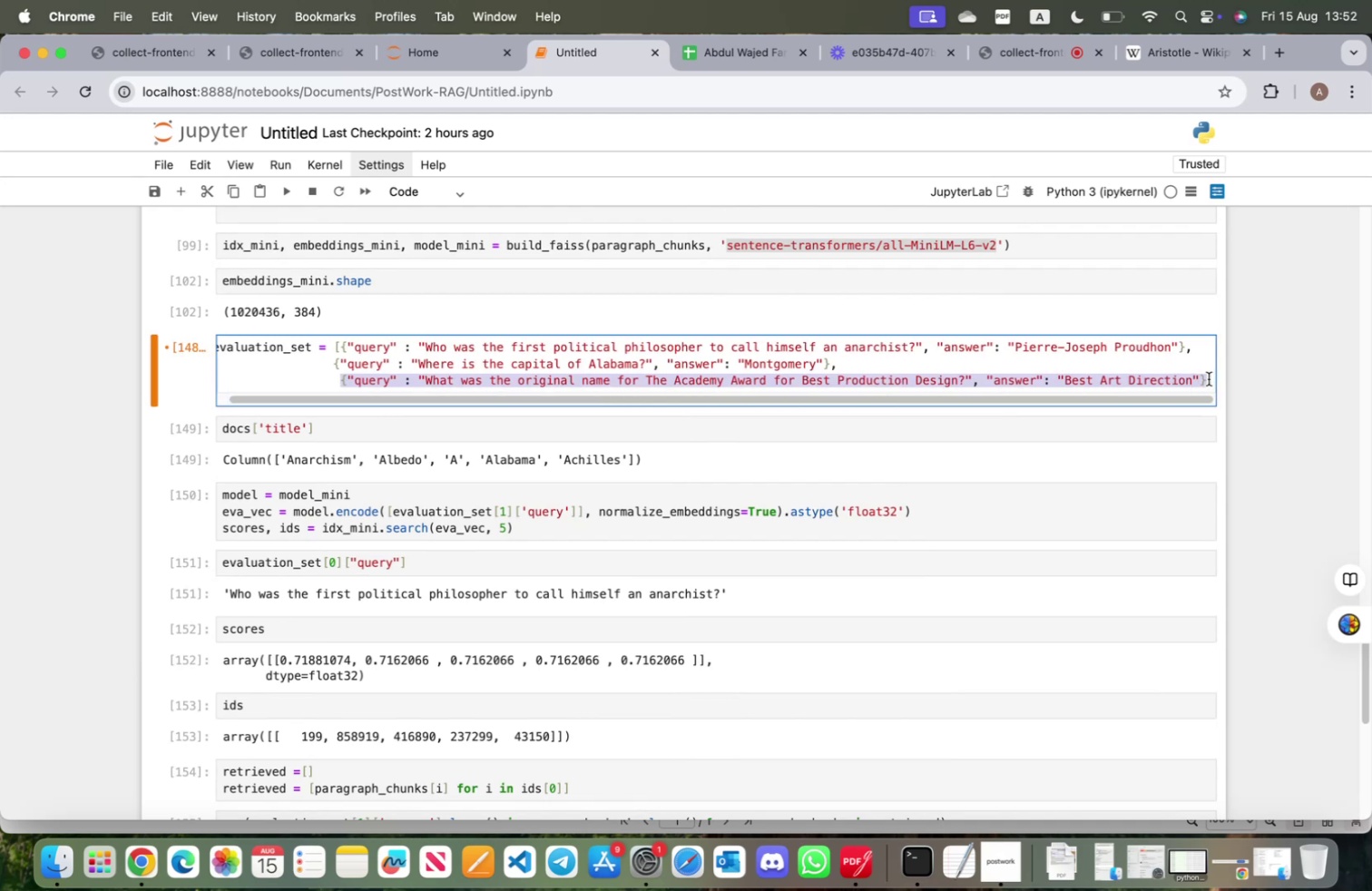 
left_click([1208, 379])
 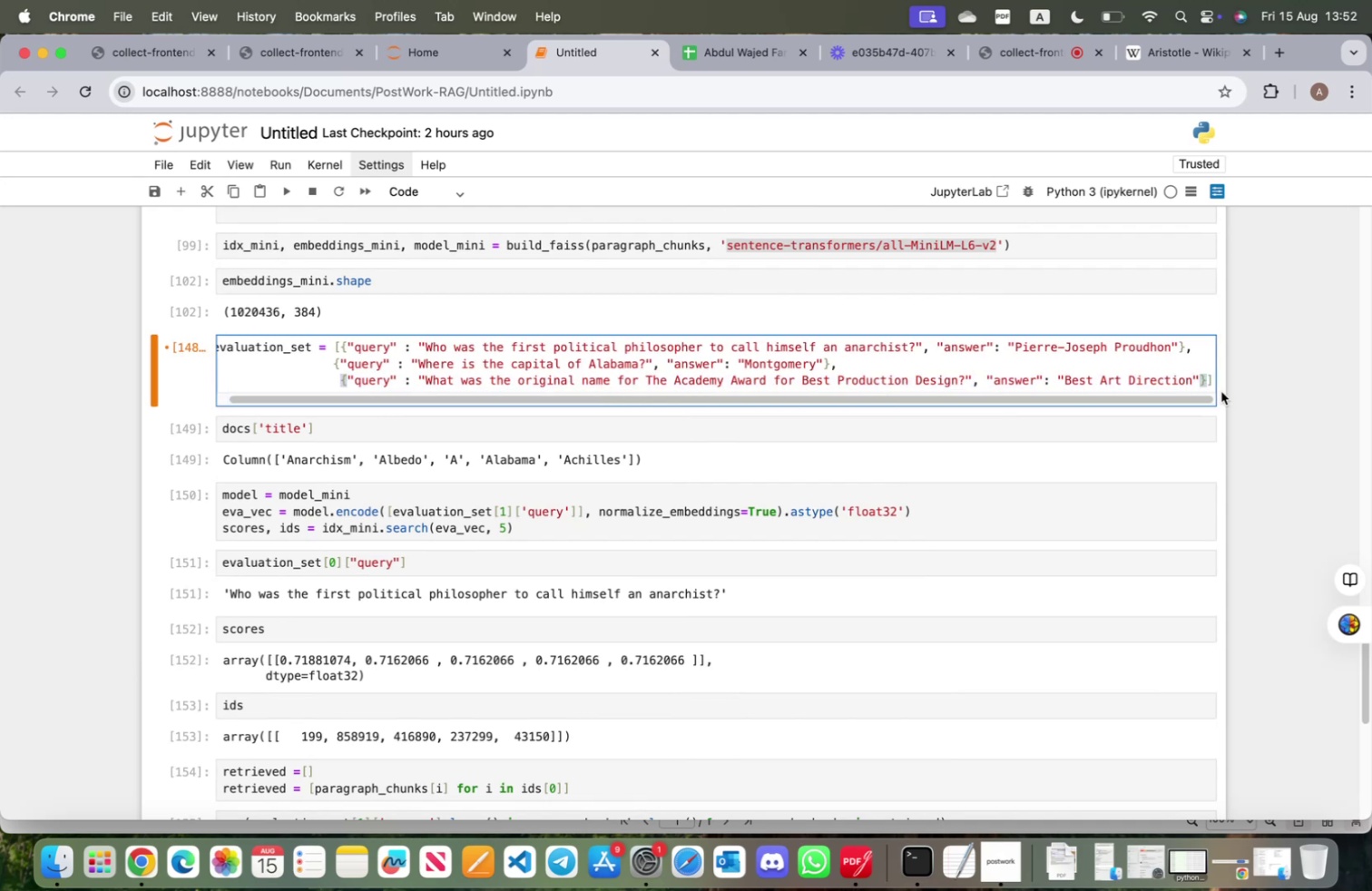 
key(Comma)
 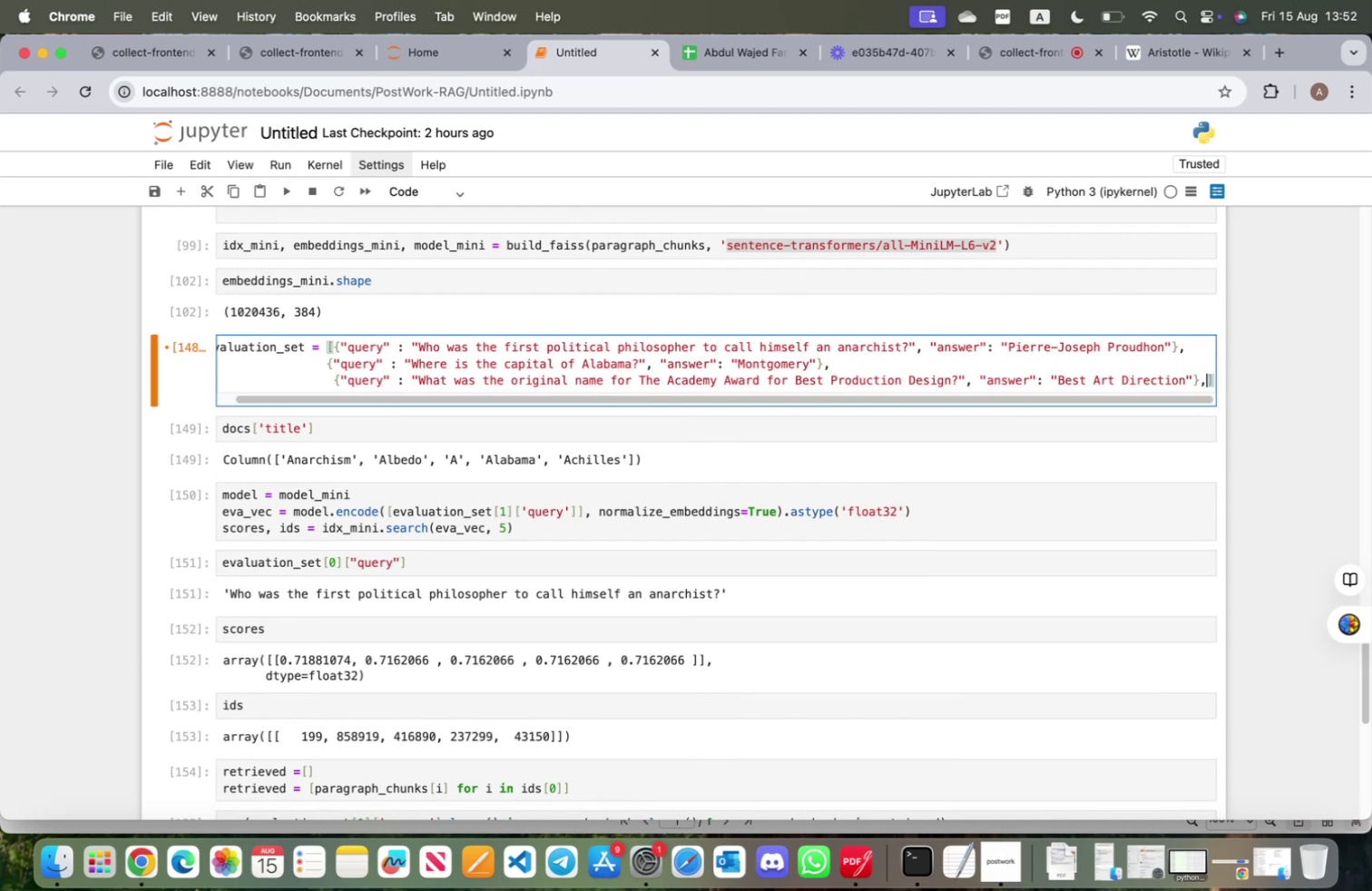 
key(Enter)
 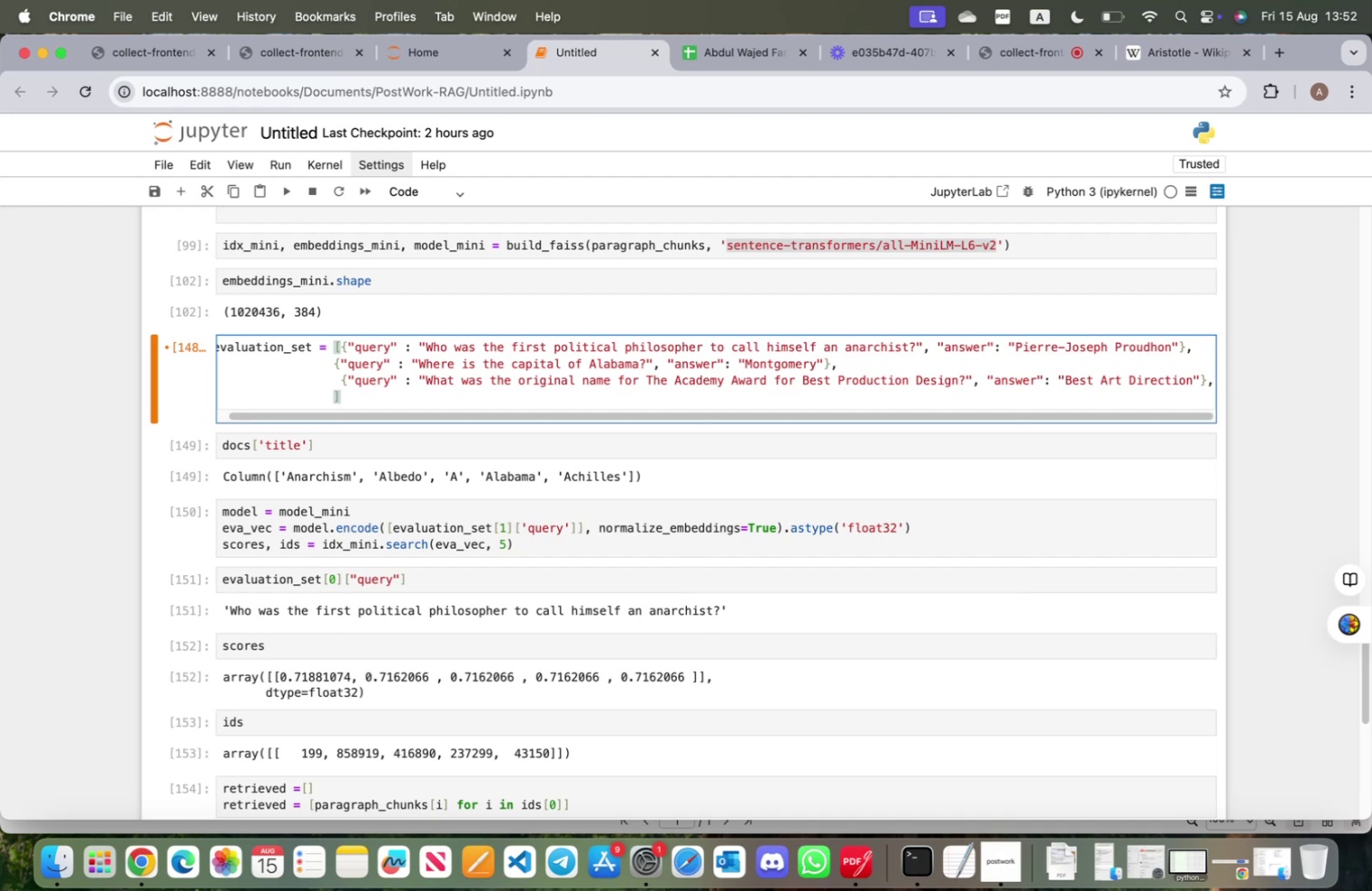 
key(ArrowUp)
 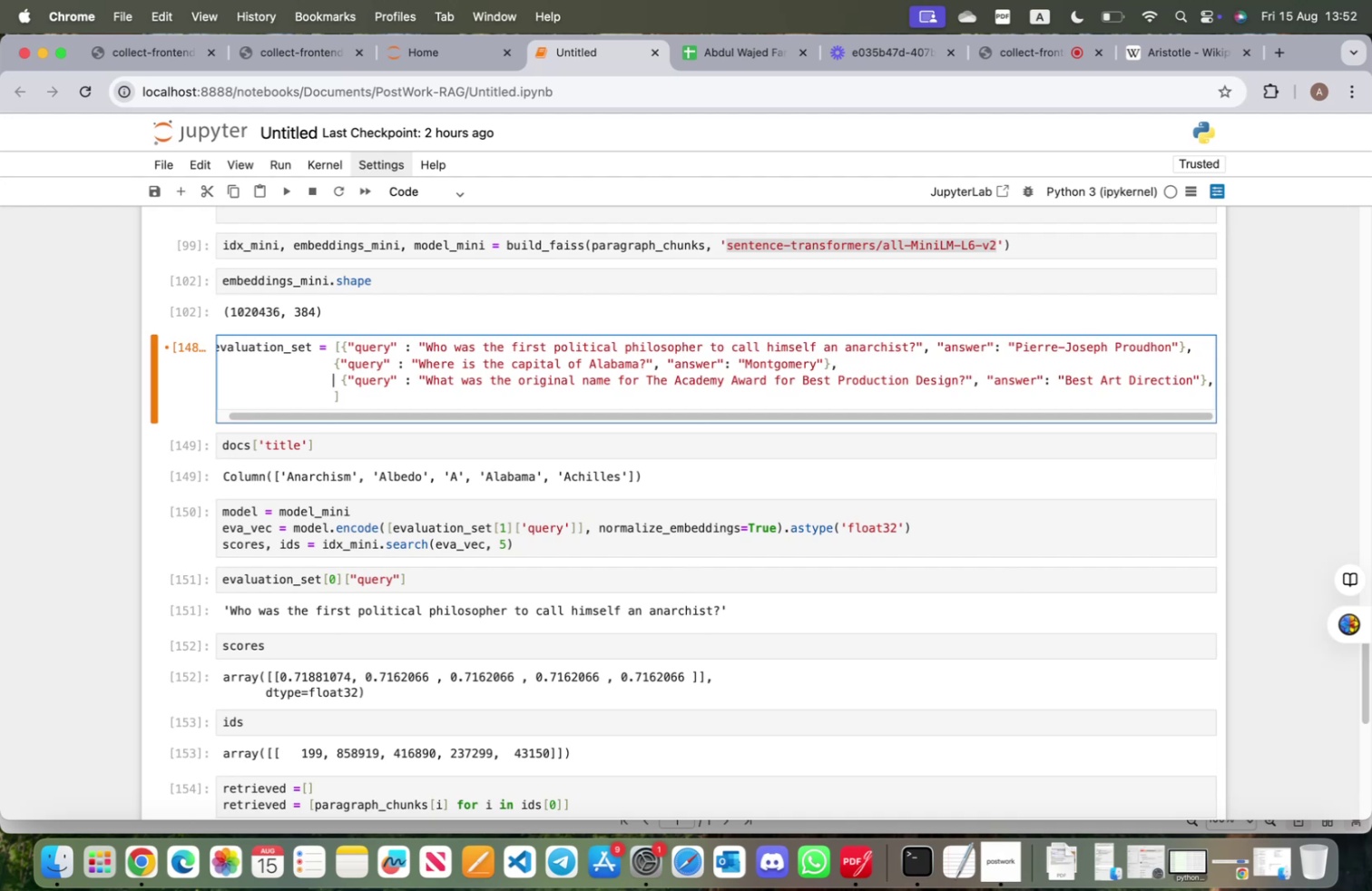 
key(ArrowRight)
 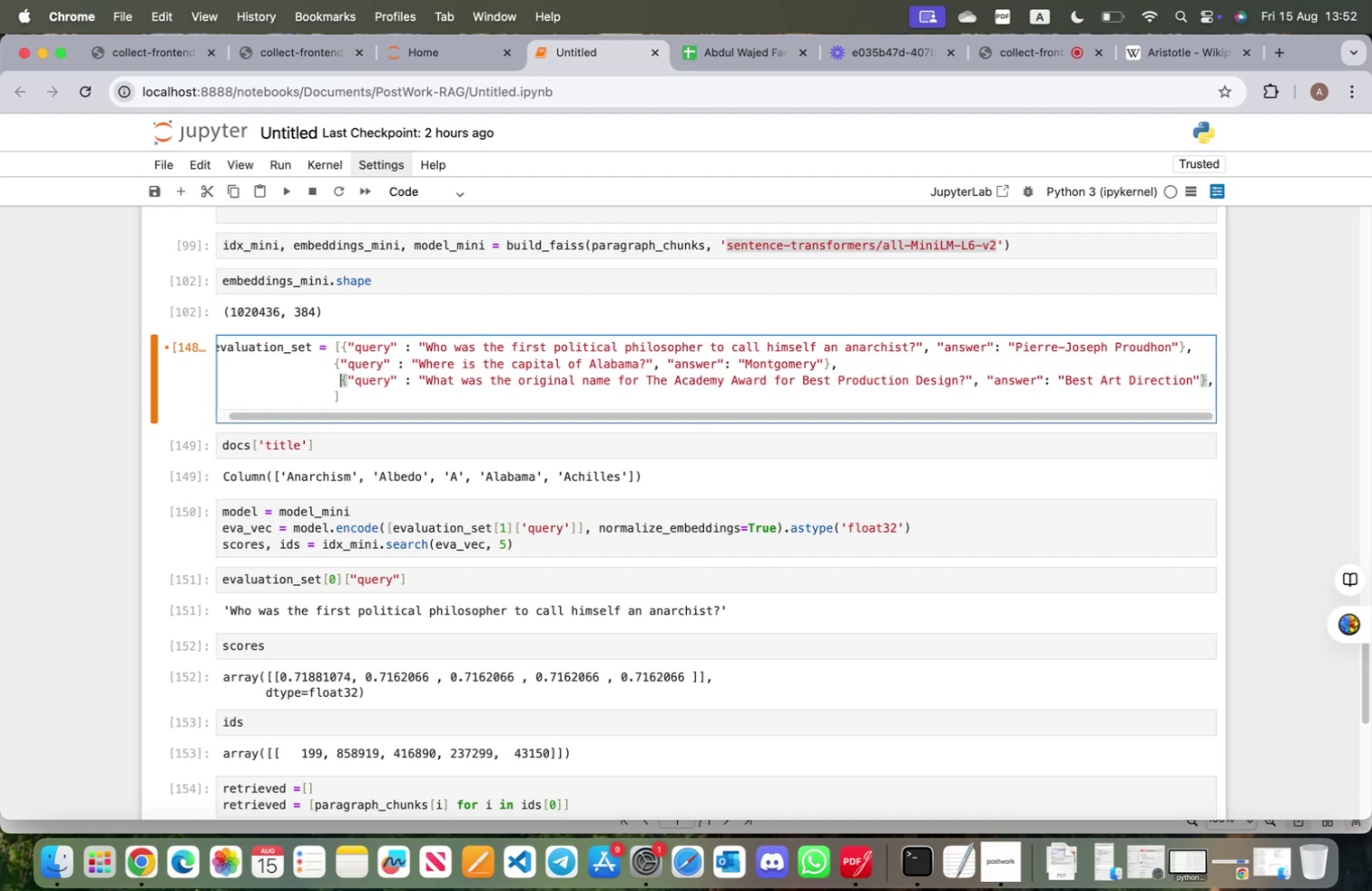 
key(Backspace)
 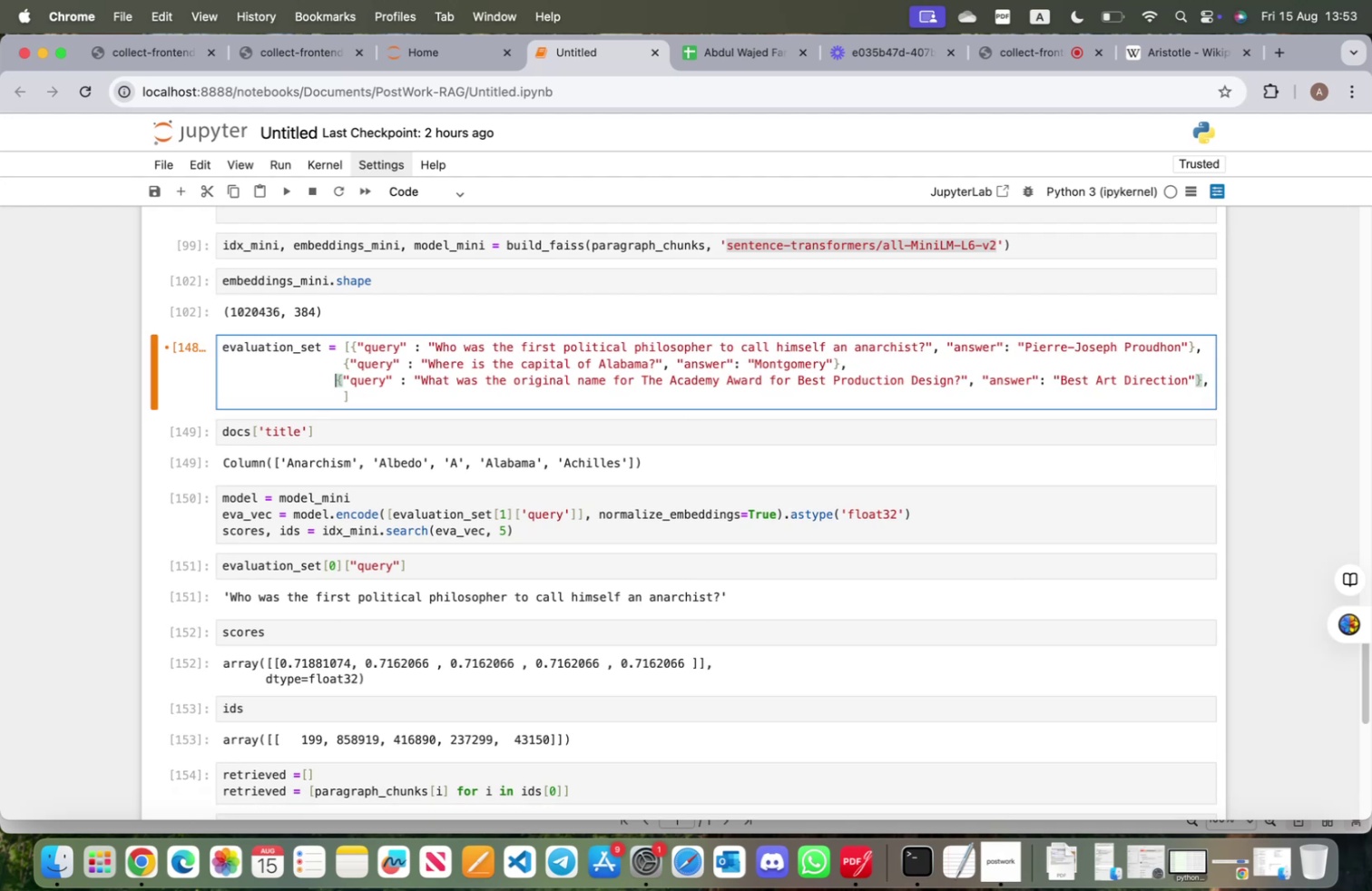 
key(Space)
 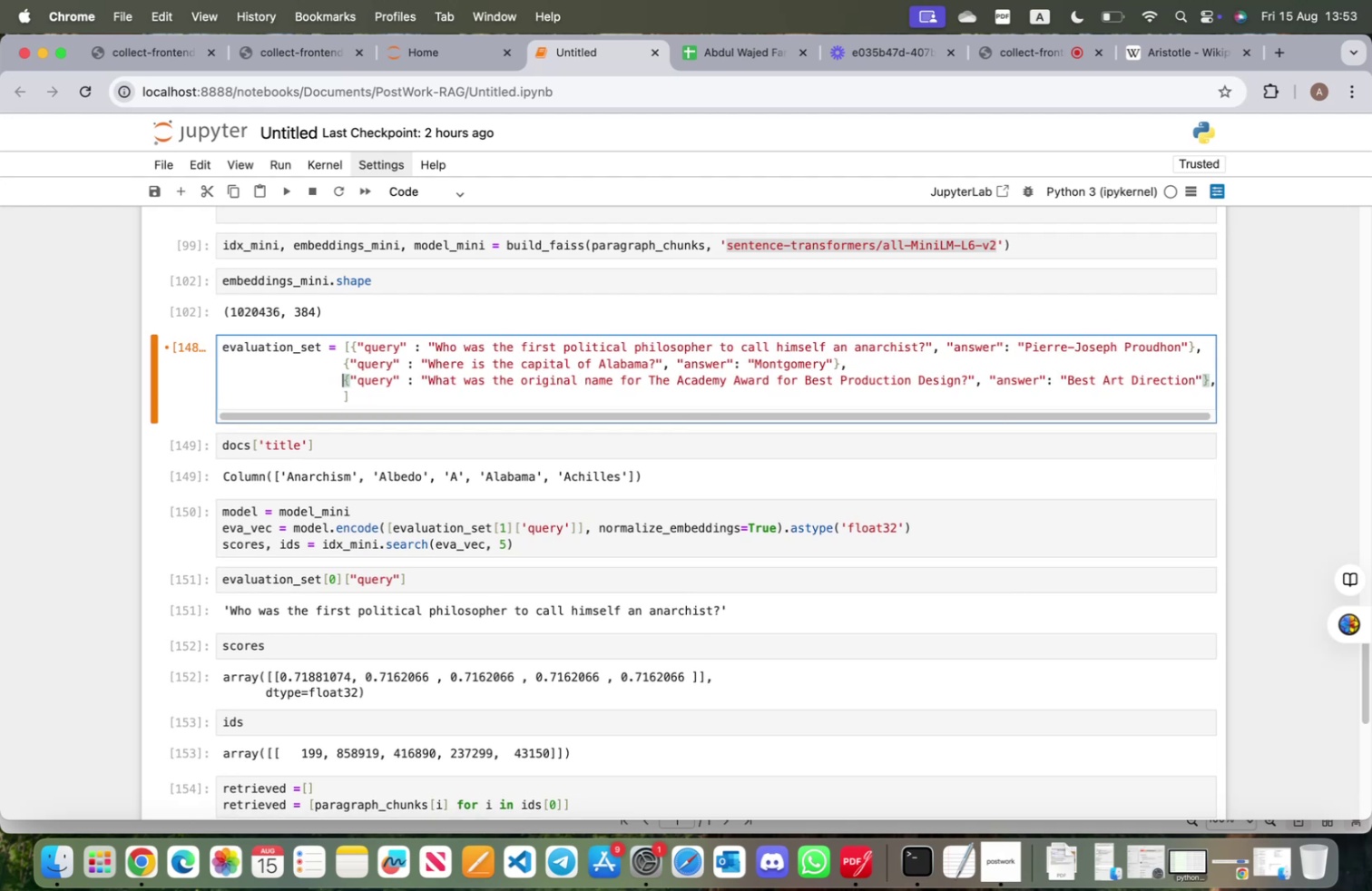 
key(ArrowDown)
 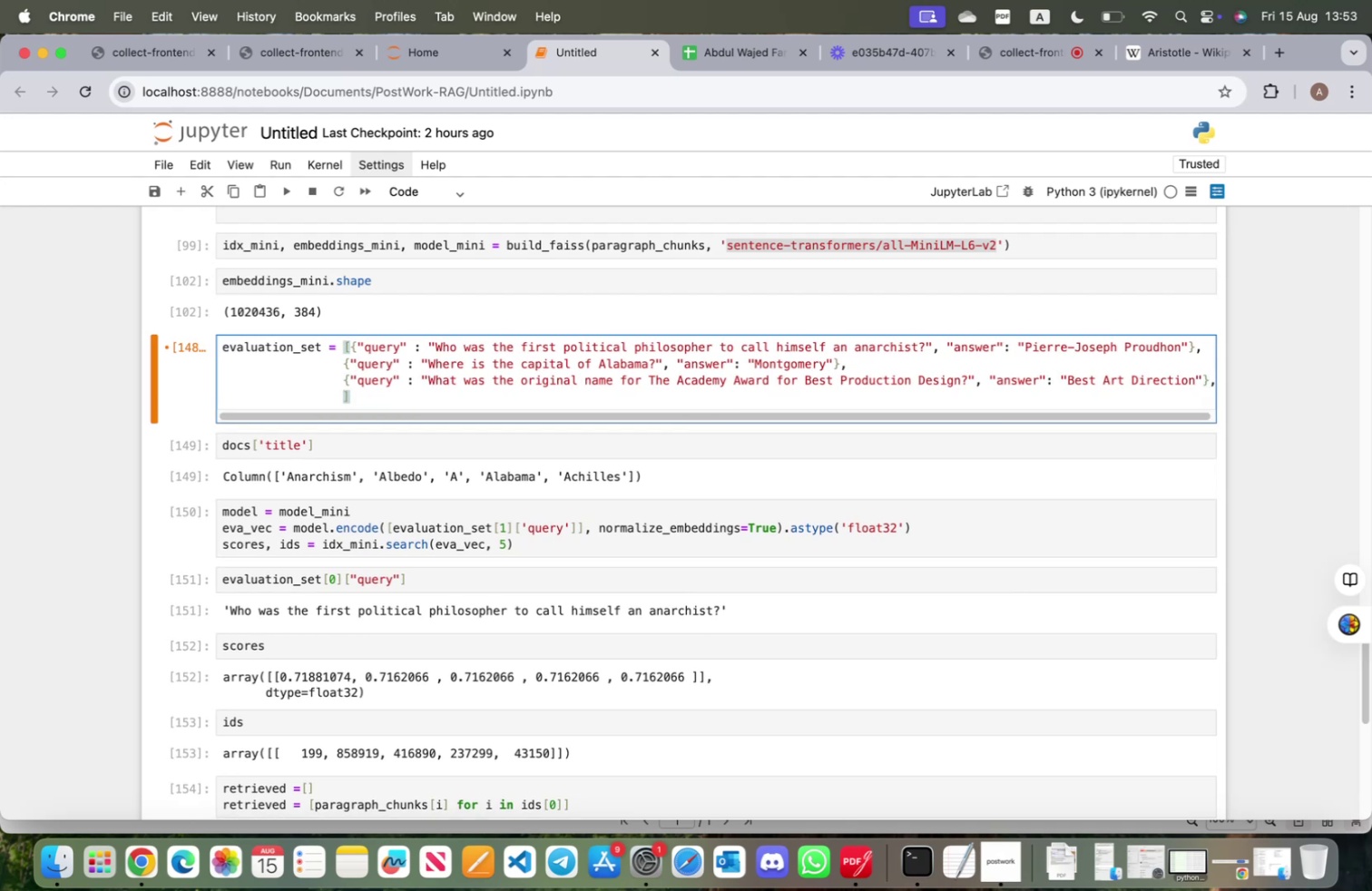 
key(Meta+V)
 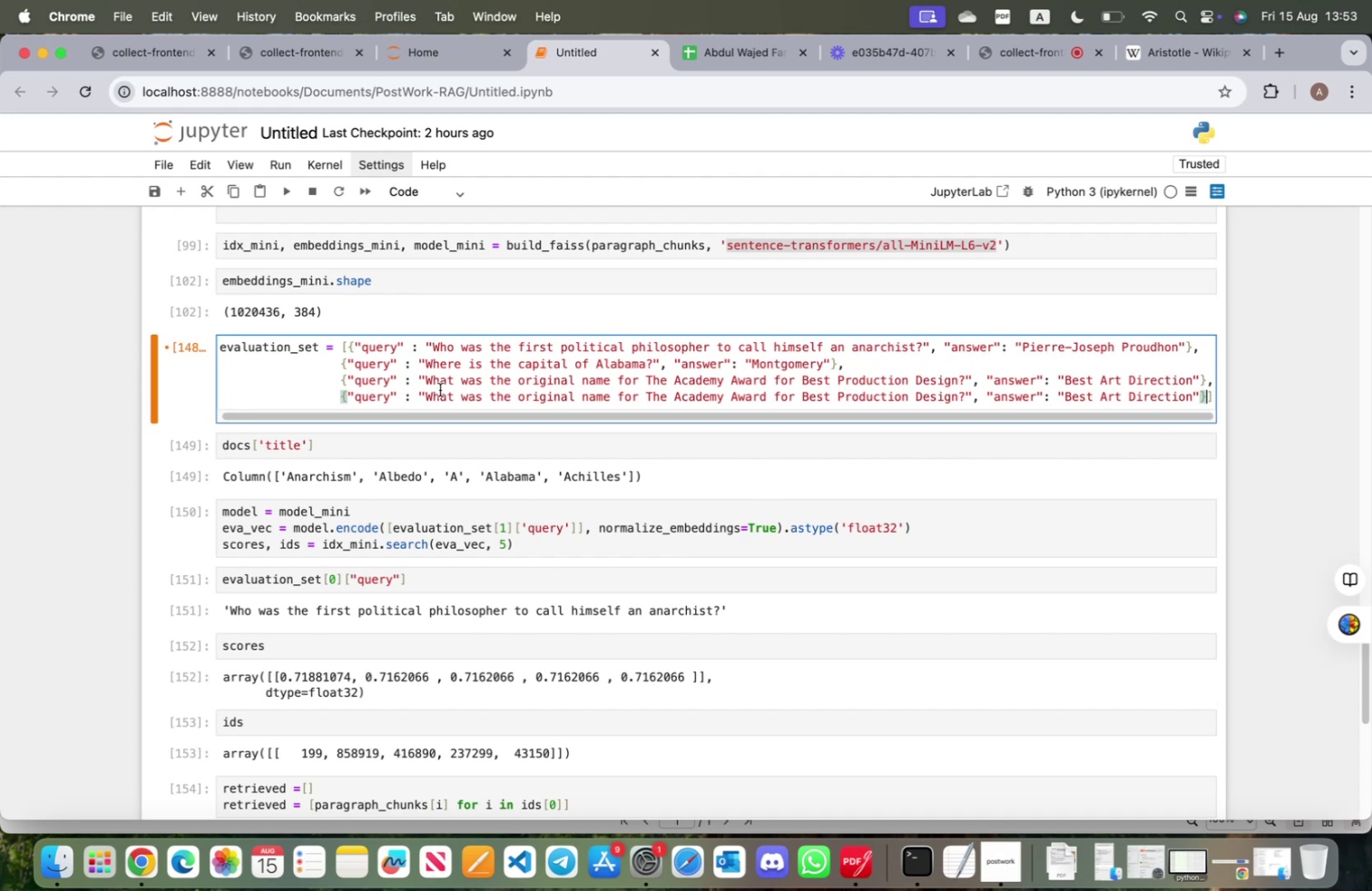 
left_click_drag(start_coordinate=[426, 397], to_coordinate=[959, 391])
 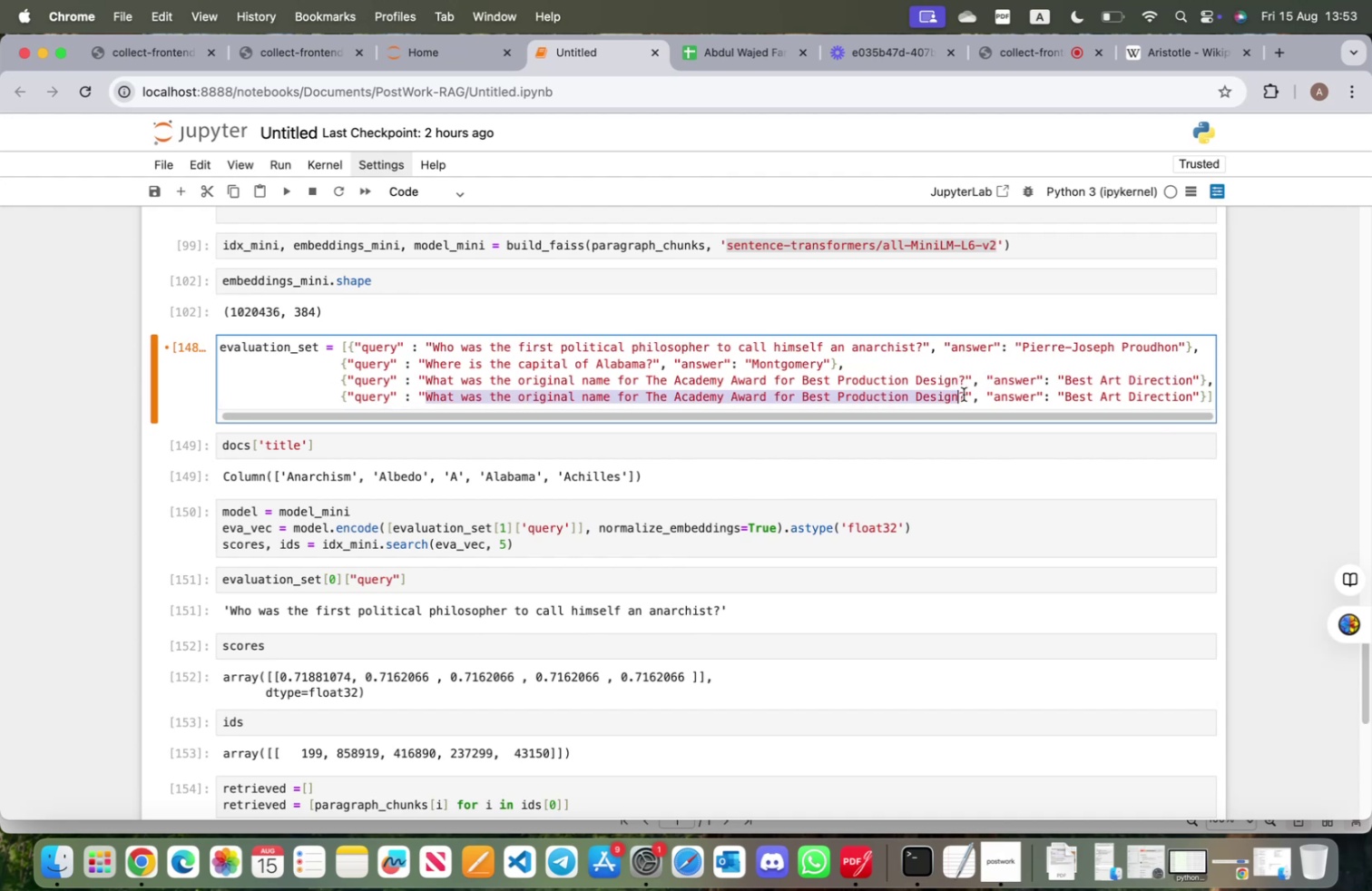 
type(who was)
key(Backspace)
key(Backspace)
key(Backspace)
key(Backspace)
key(Backspace)
key(Backspace)
key(Backspace)
type(Wh )
key(Backspace)
type(o was Aristotle)
 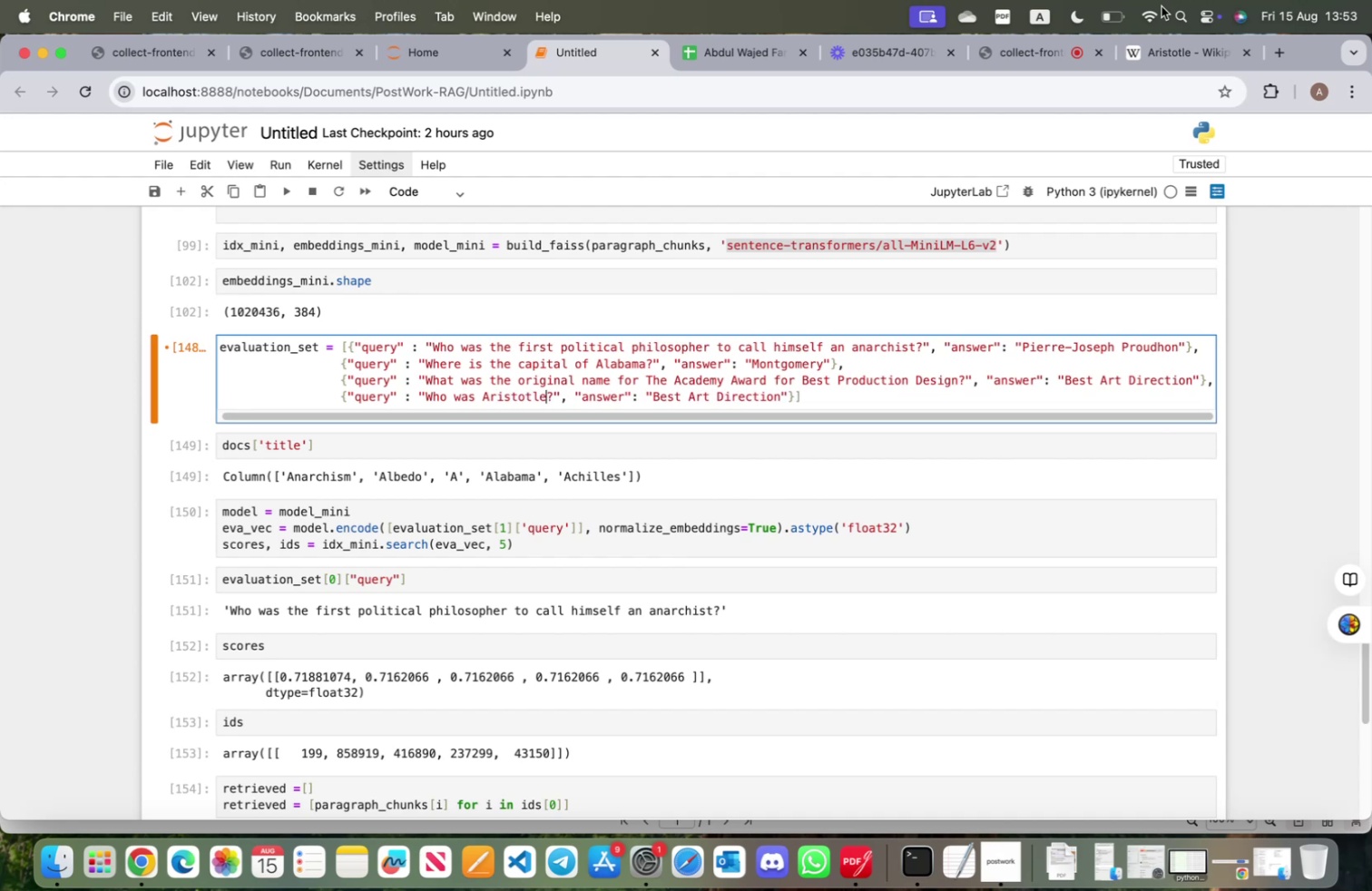 
left_click([1164, 47])
 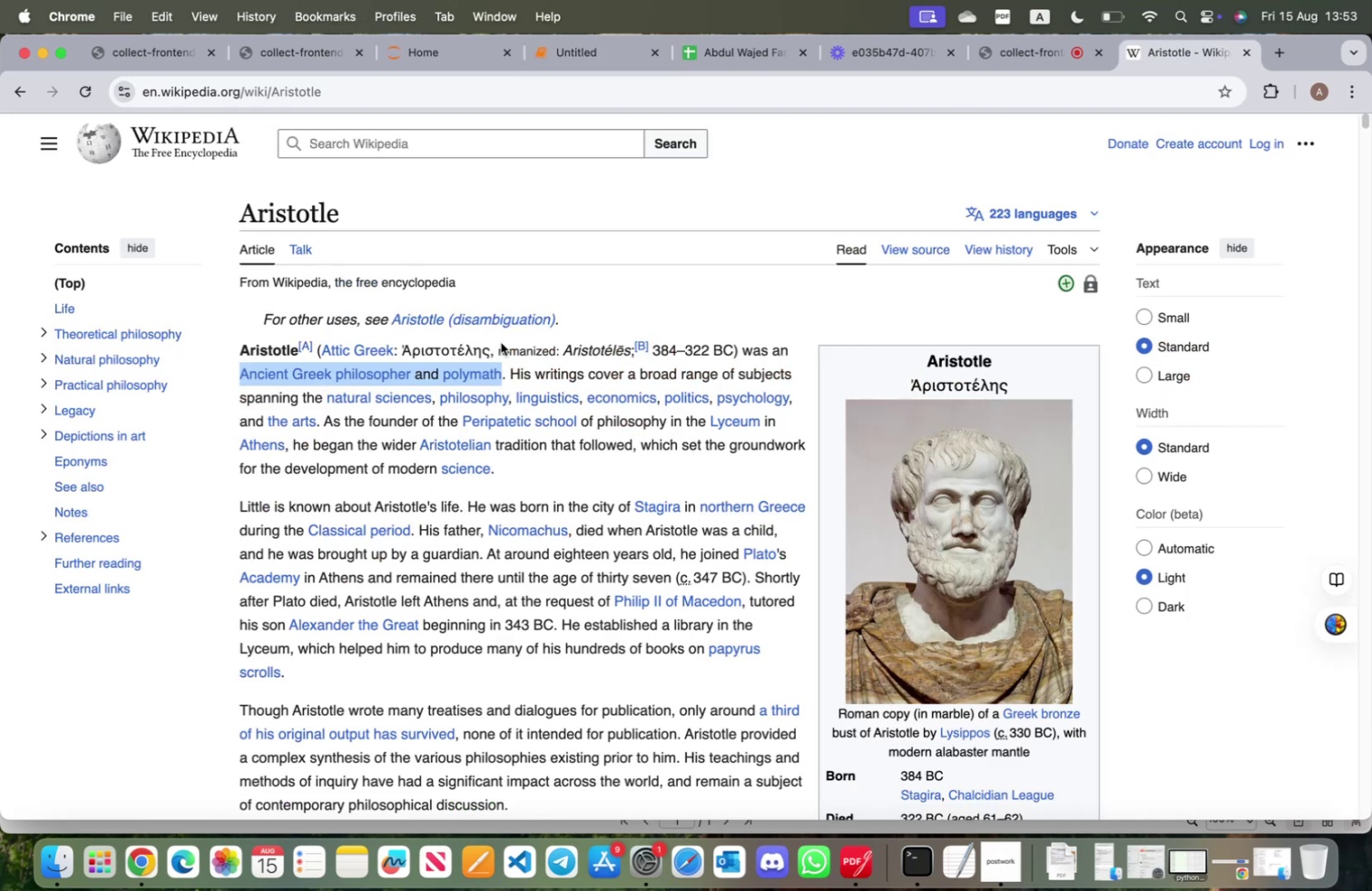 
key(Meta+CommandLeft)
 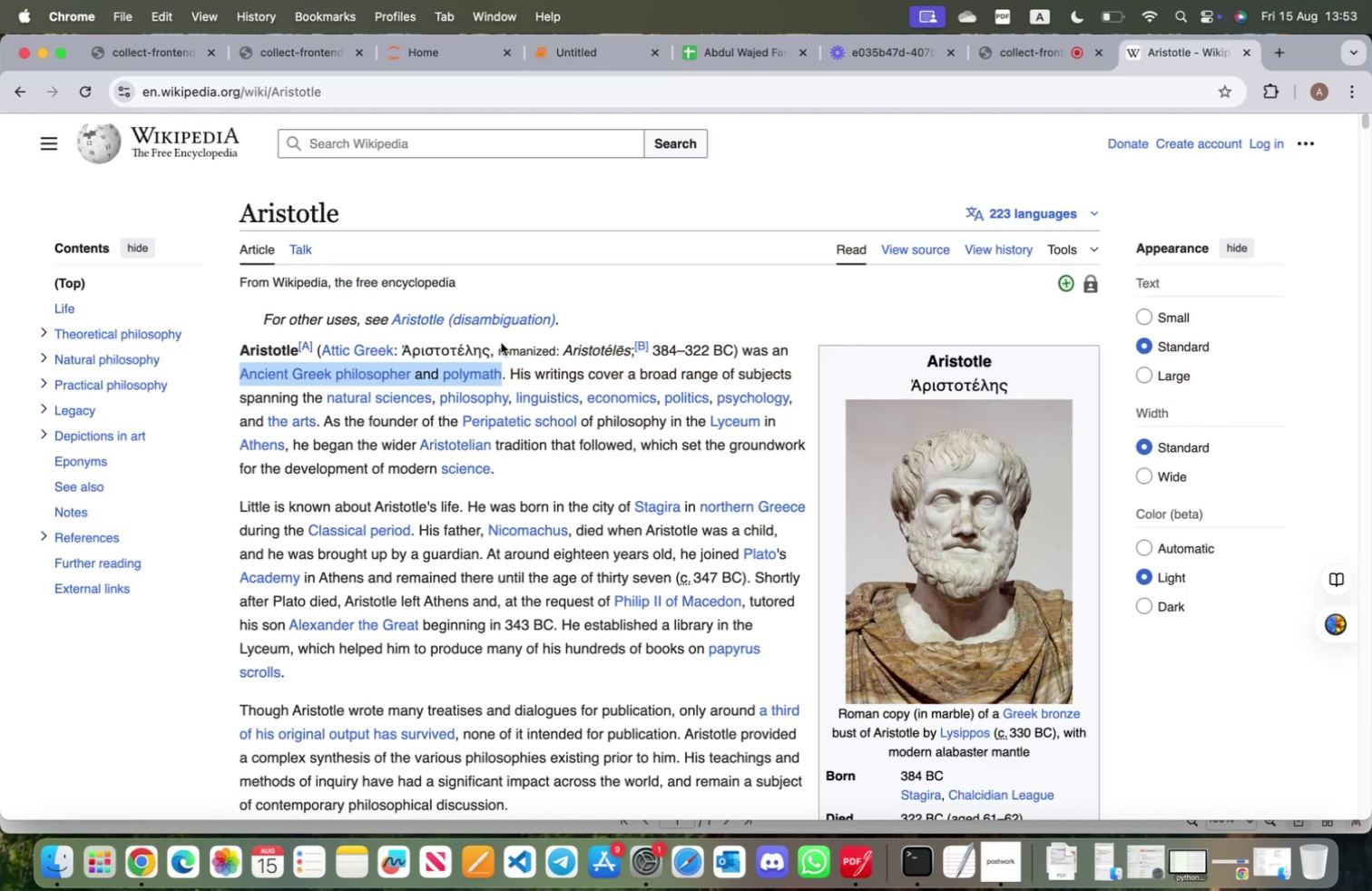 
key(Meta+C)
 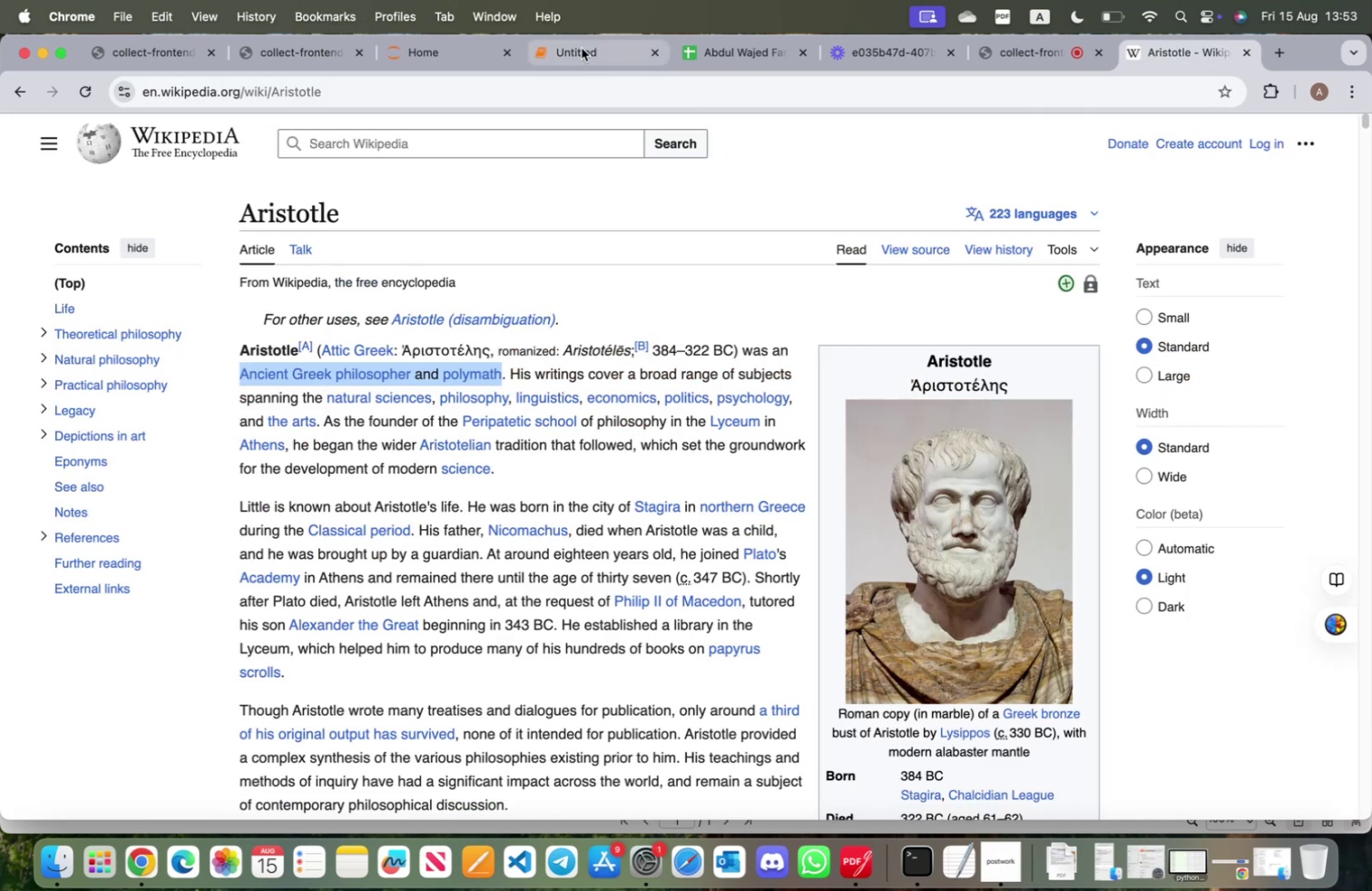 
left_click([582, 48])
 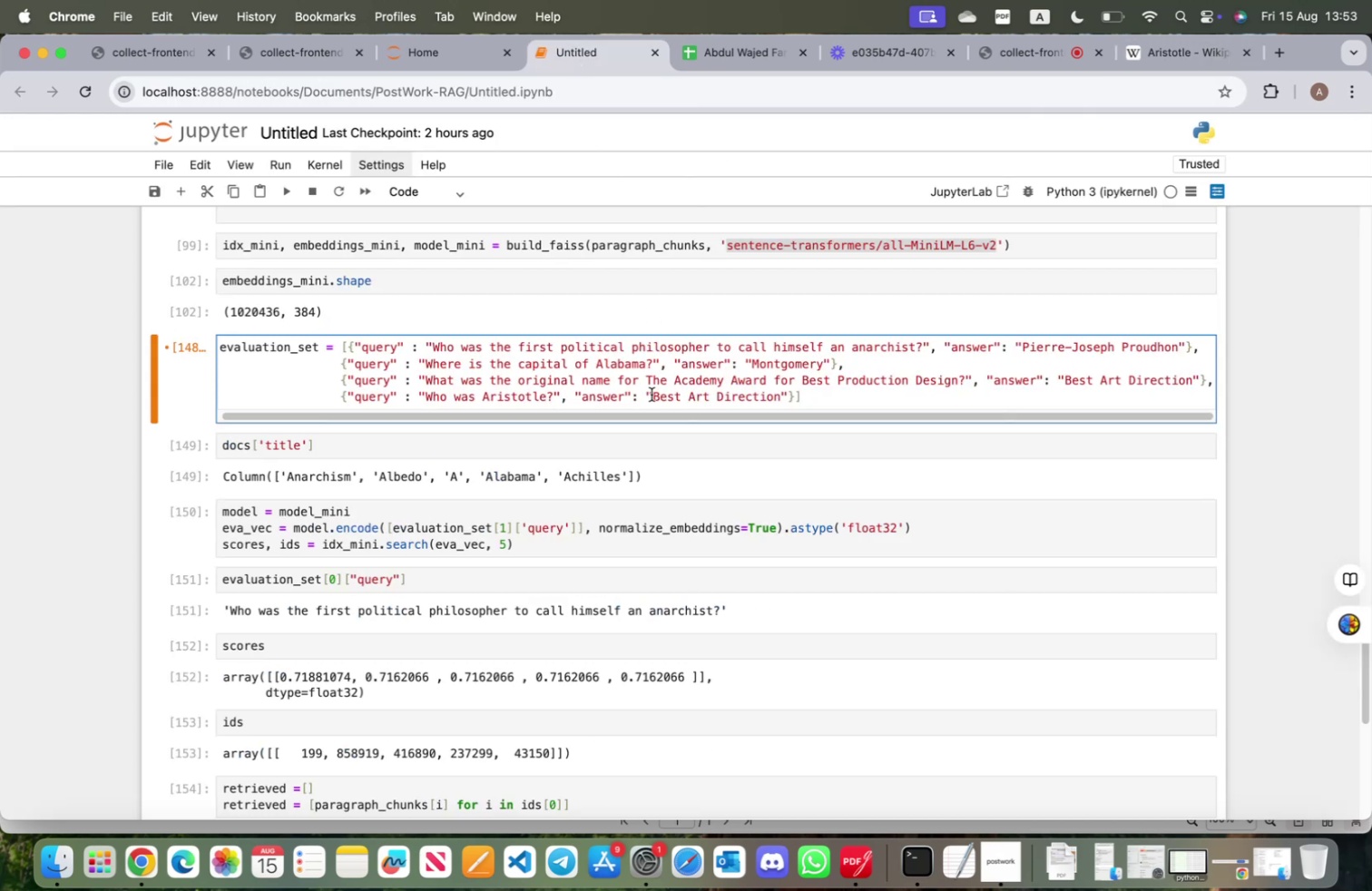 
left_click_drag(start_coordinate=[652, 394], to_coordinate=[781, 397])
 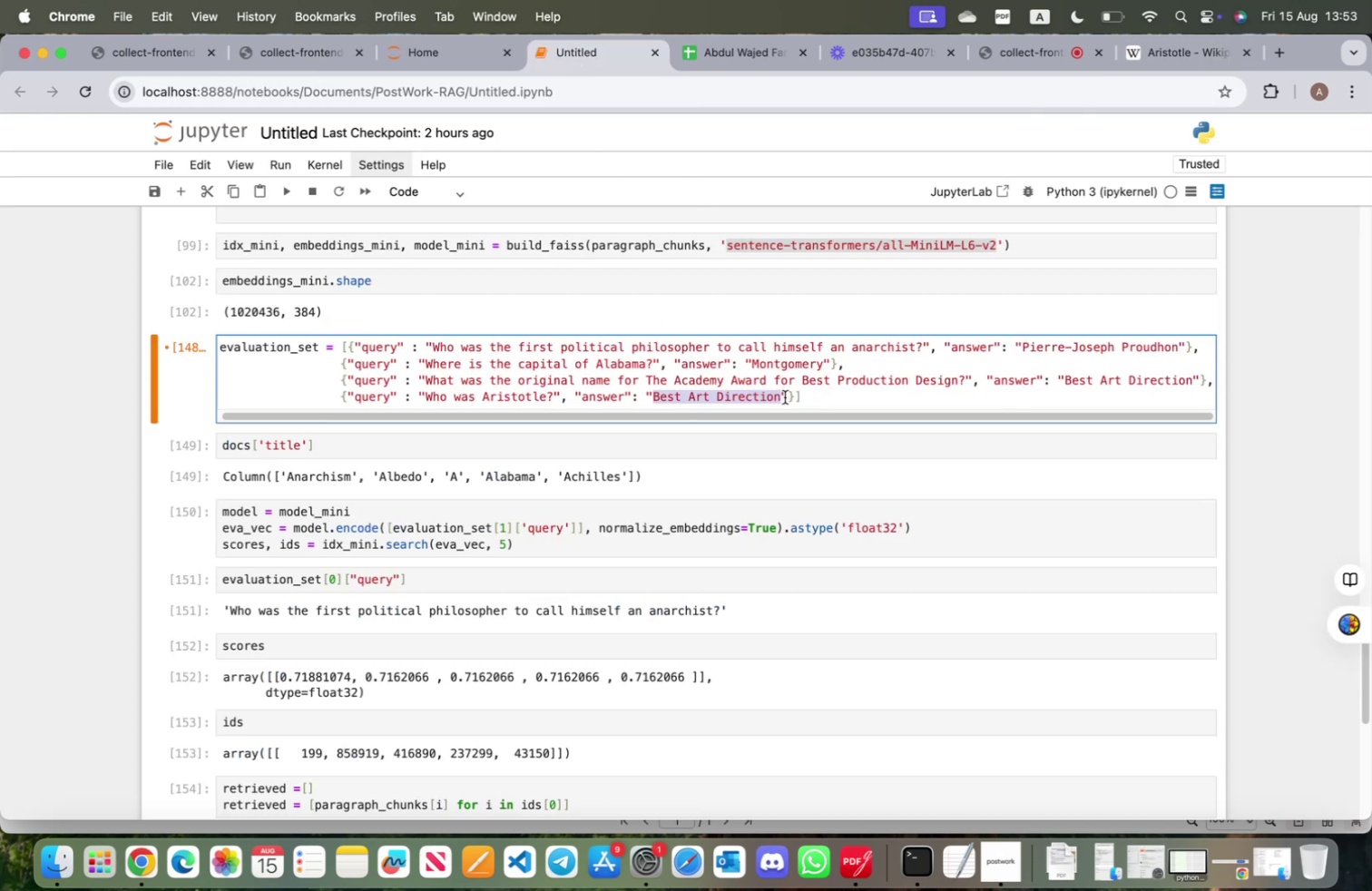 
key(Meta+V)
 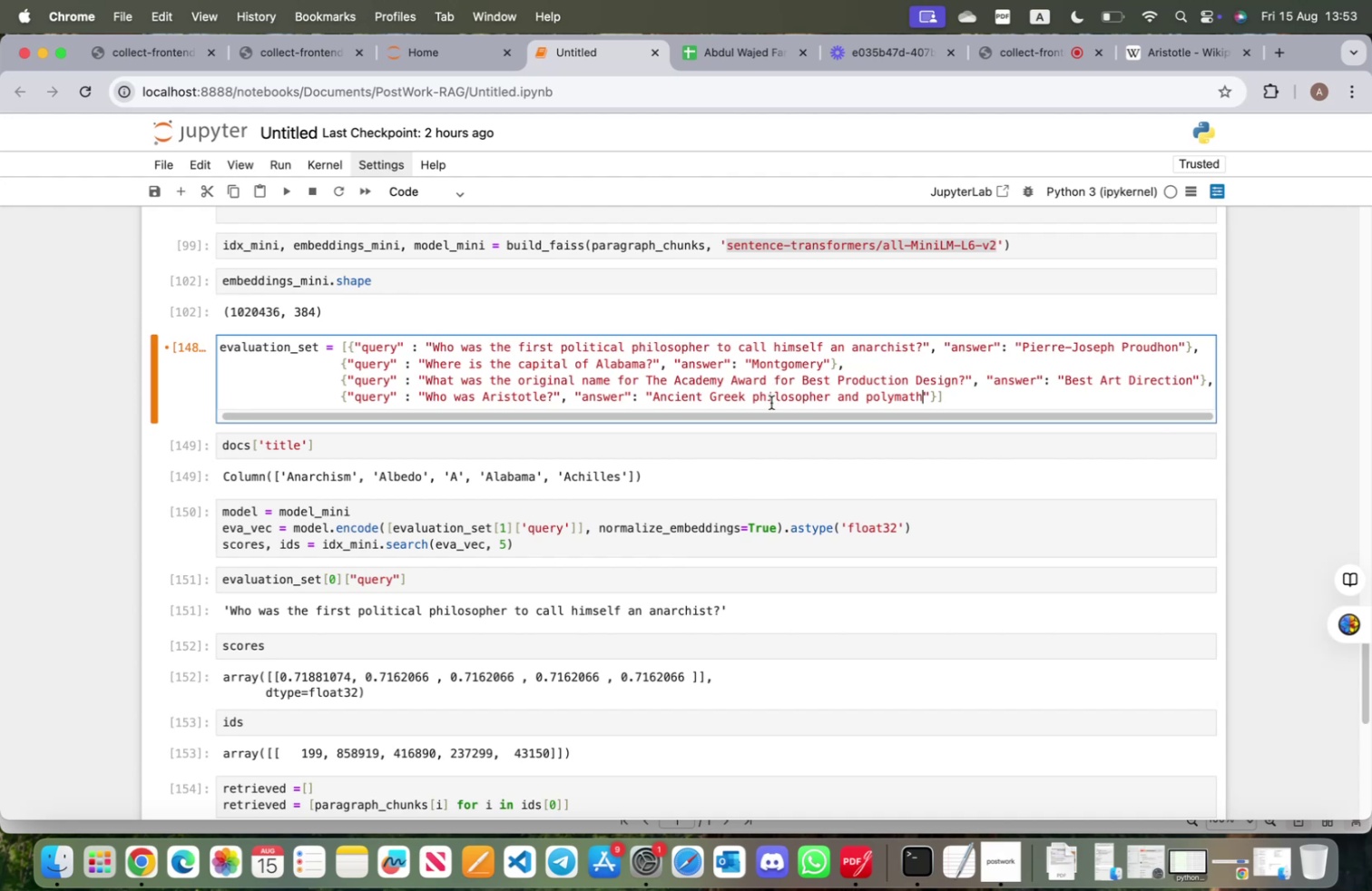 
scroll: coordinate [505, 647], scroll_direction: down, amount: 19.0
 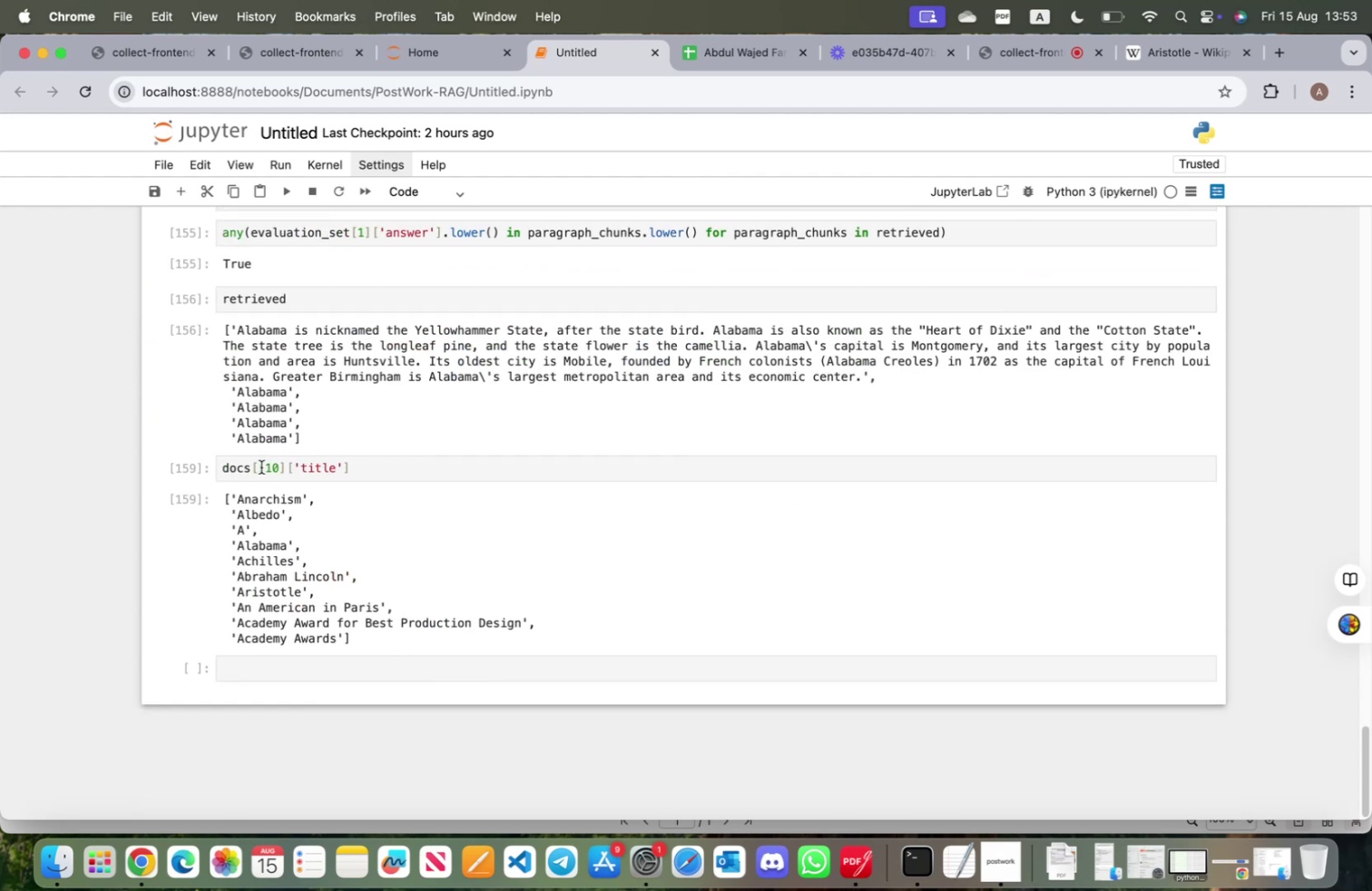 
left_click([258, 466])
 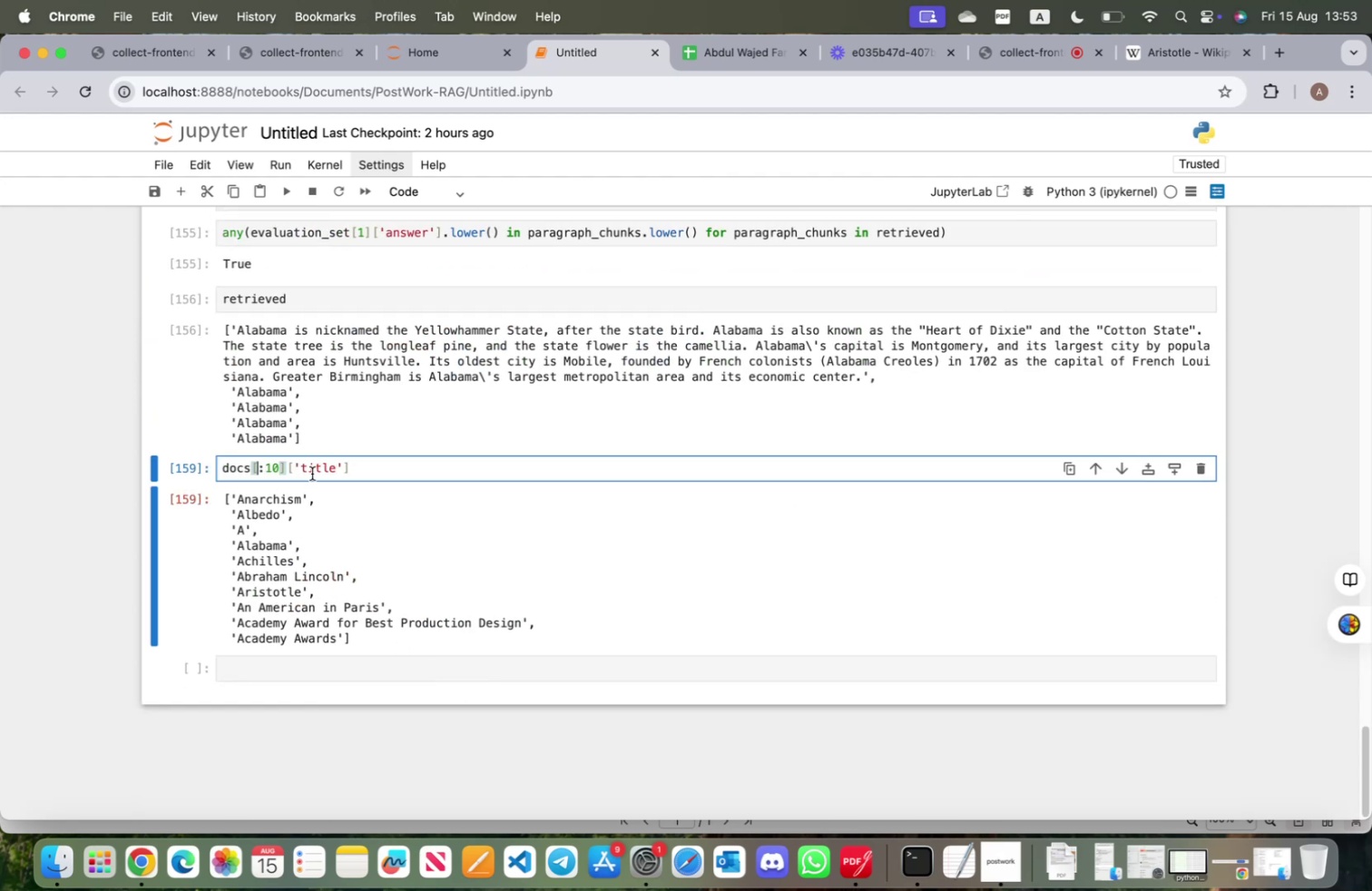 
type(1000)
 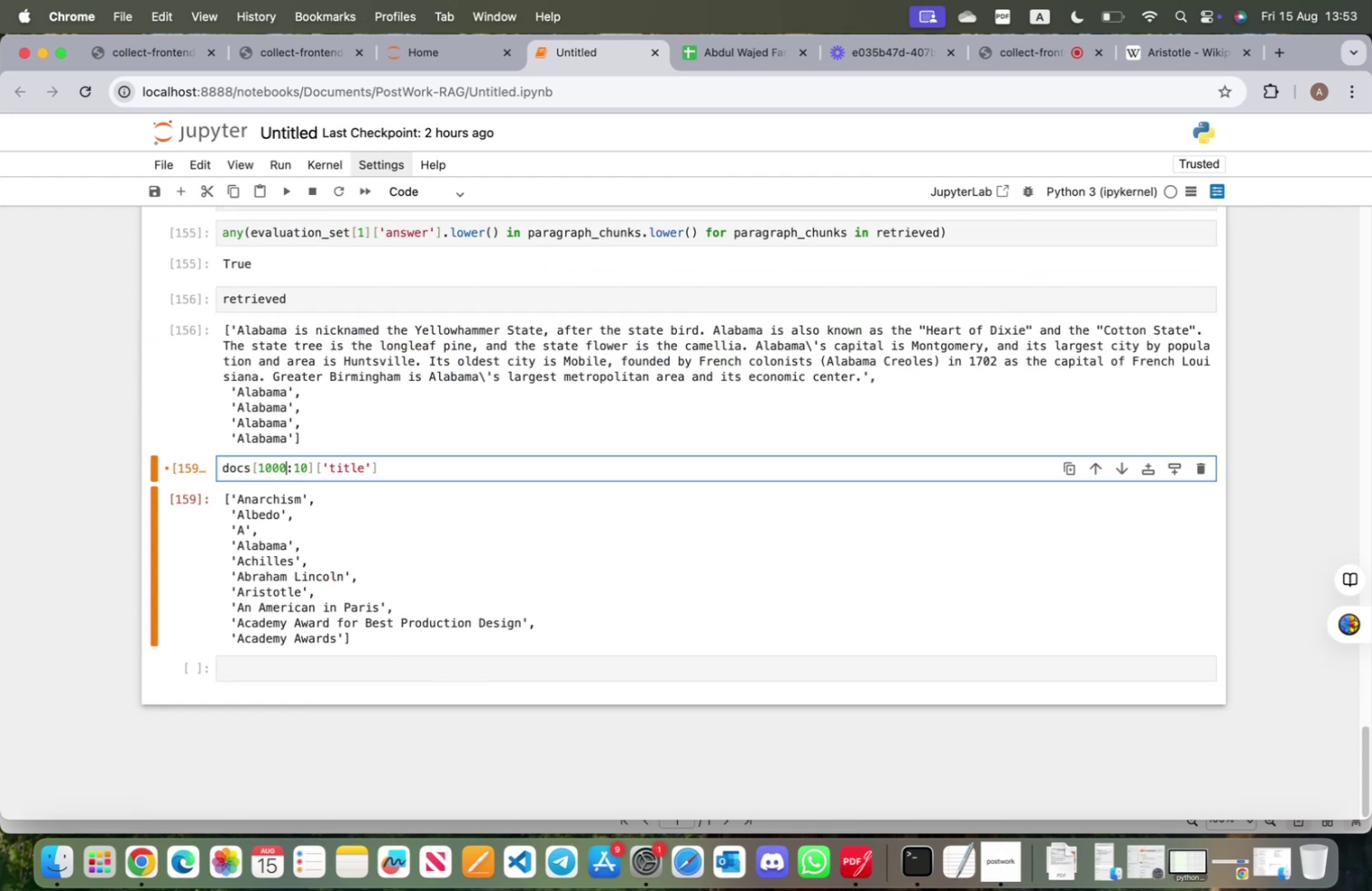 
key(Shift+Enter)
 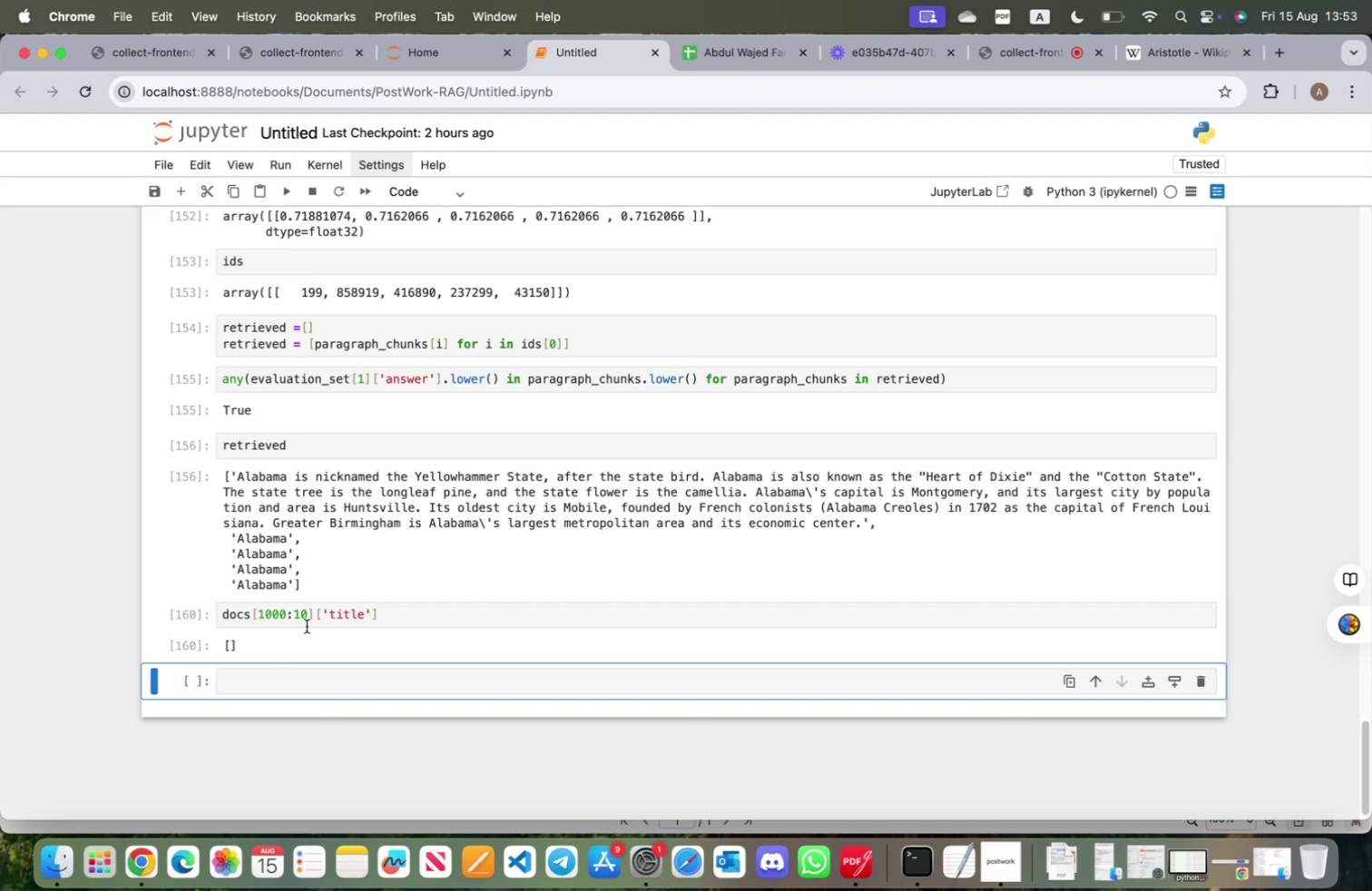 
left_click([306, 618])
 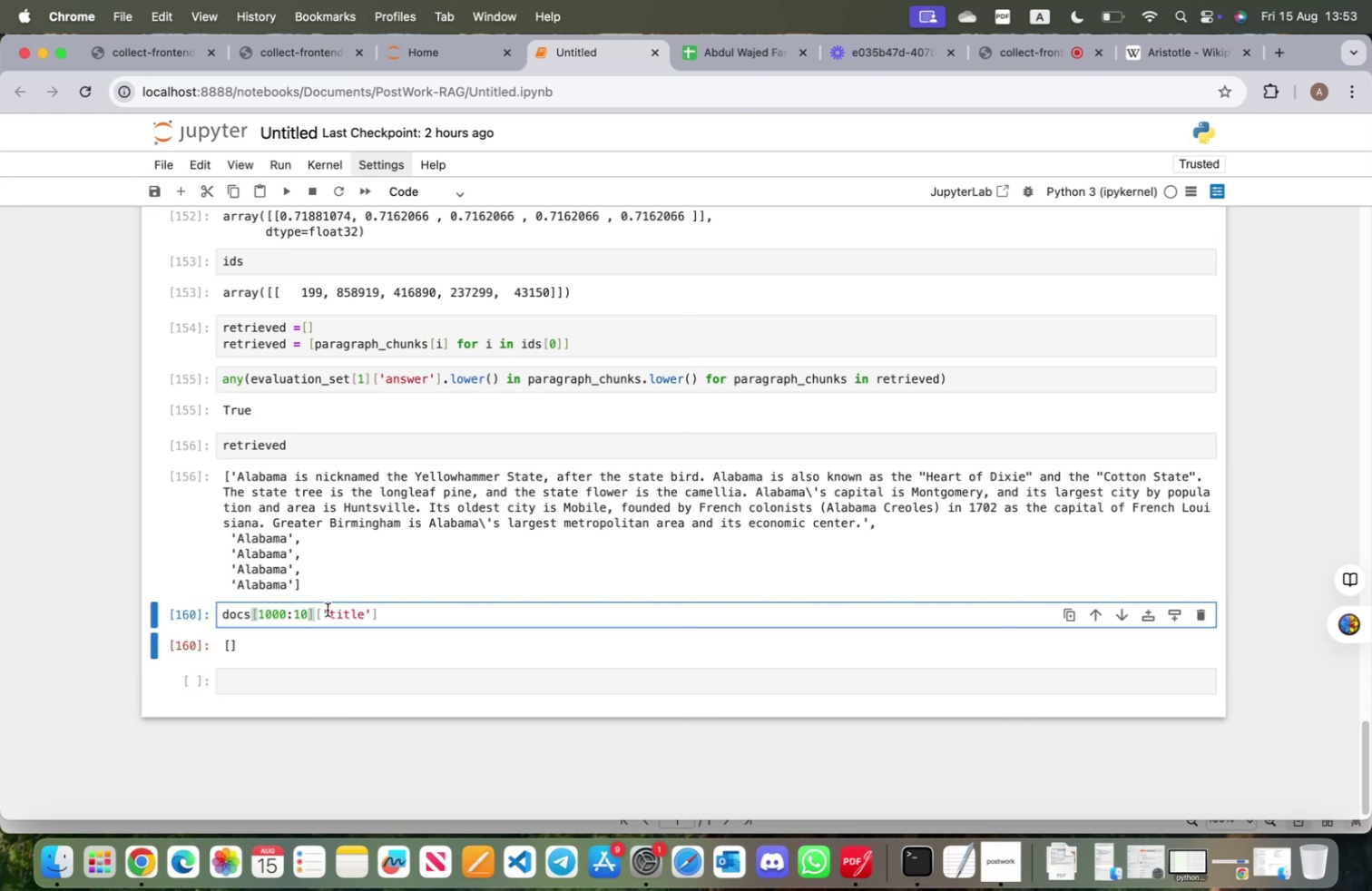 
key(ArrowLeft)
 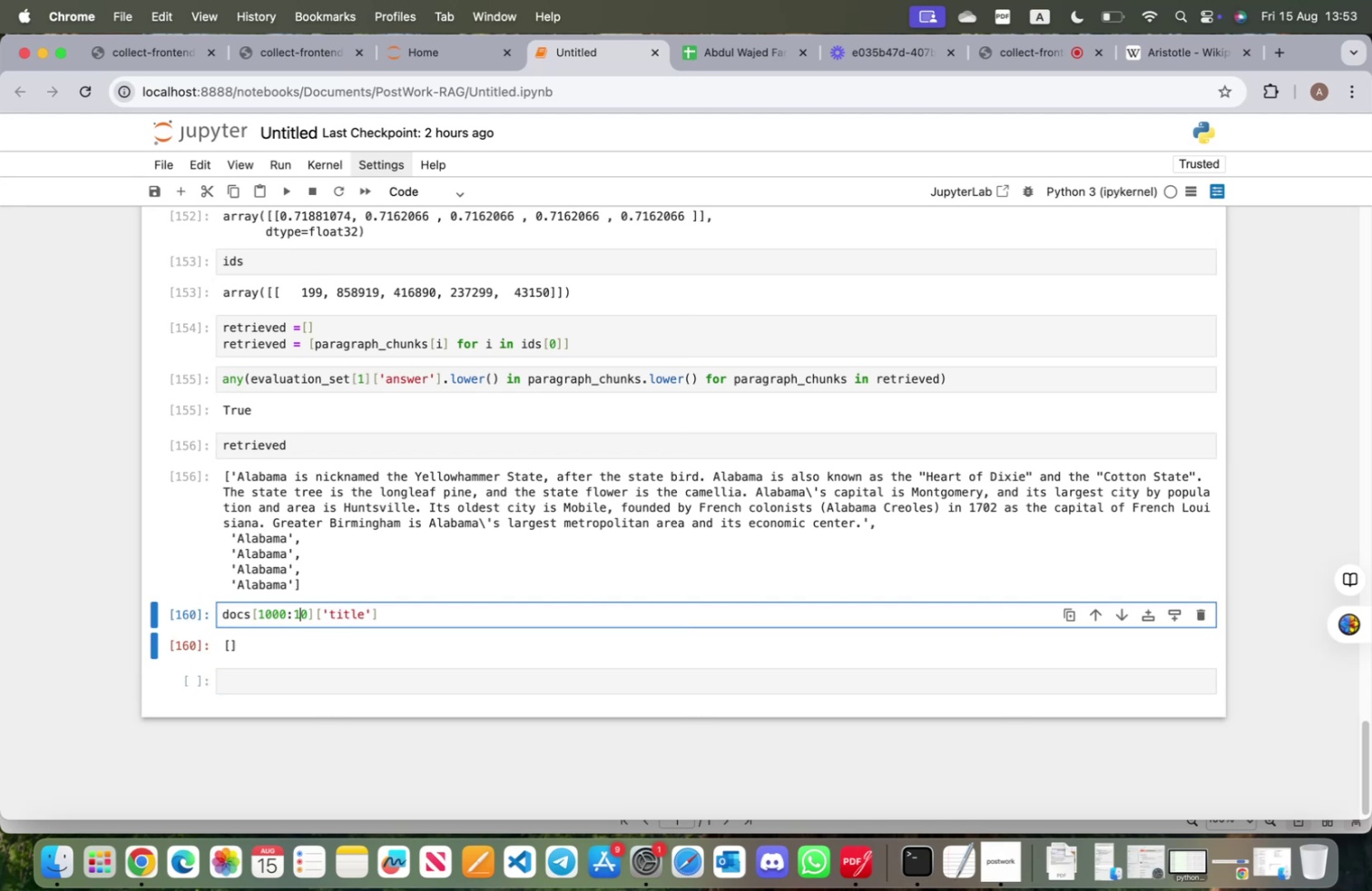 
key(ArrowLeft)
 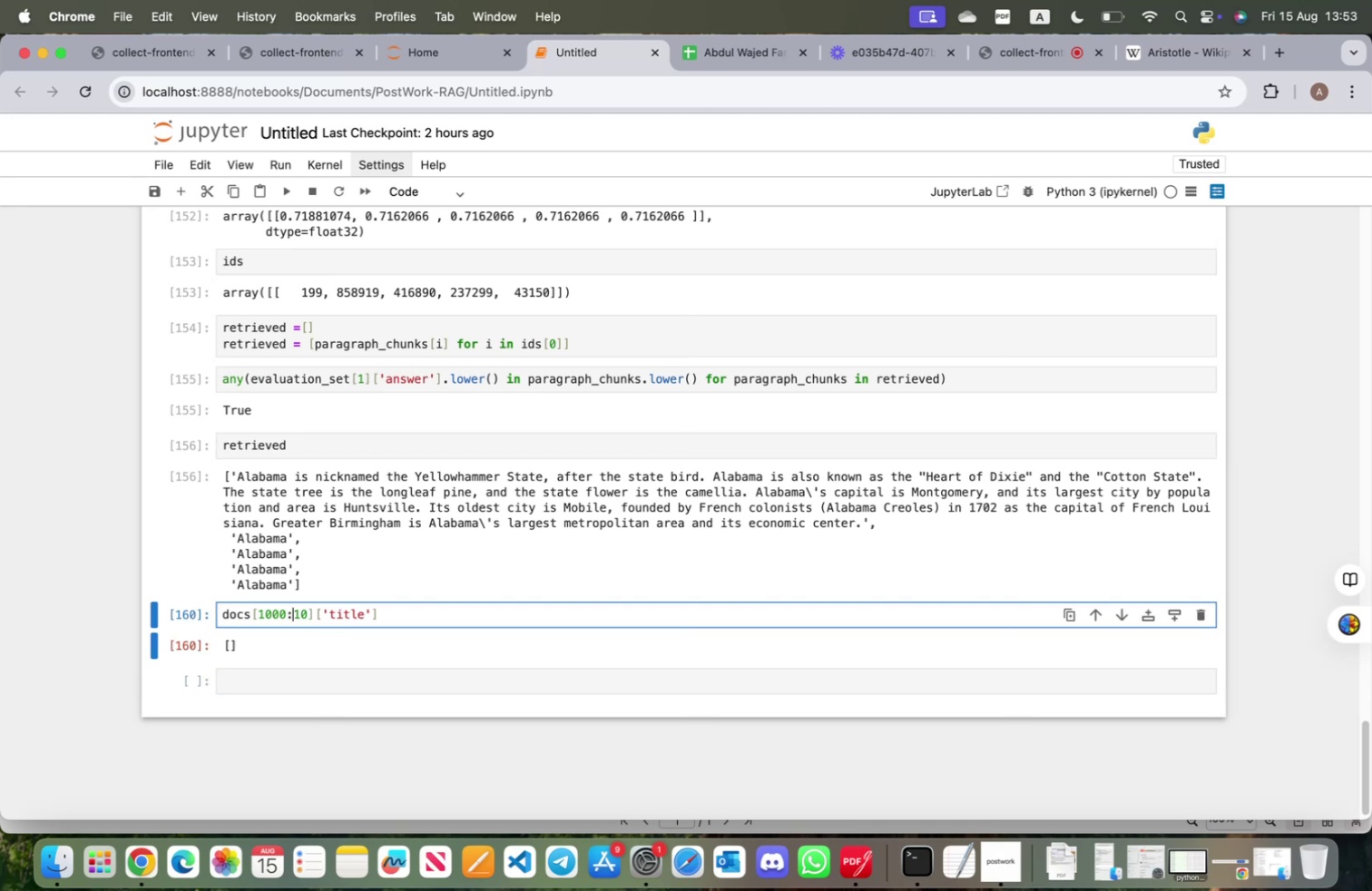 
key(1)
 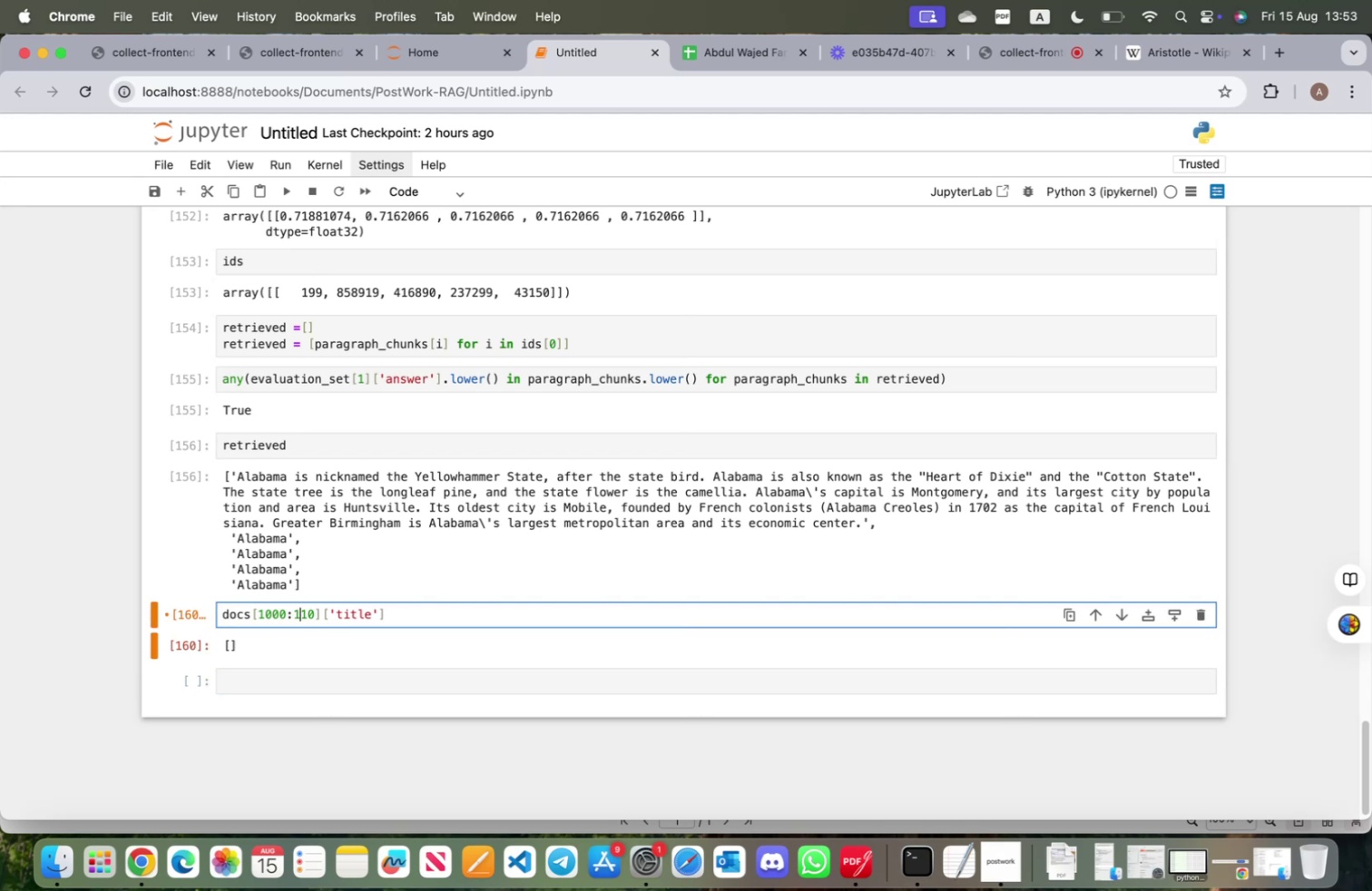 
key(ArrowRight)
 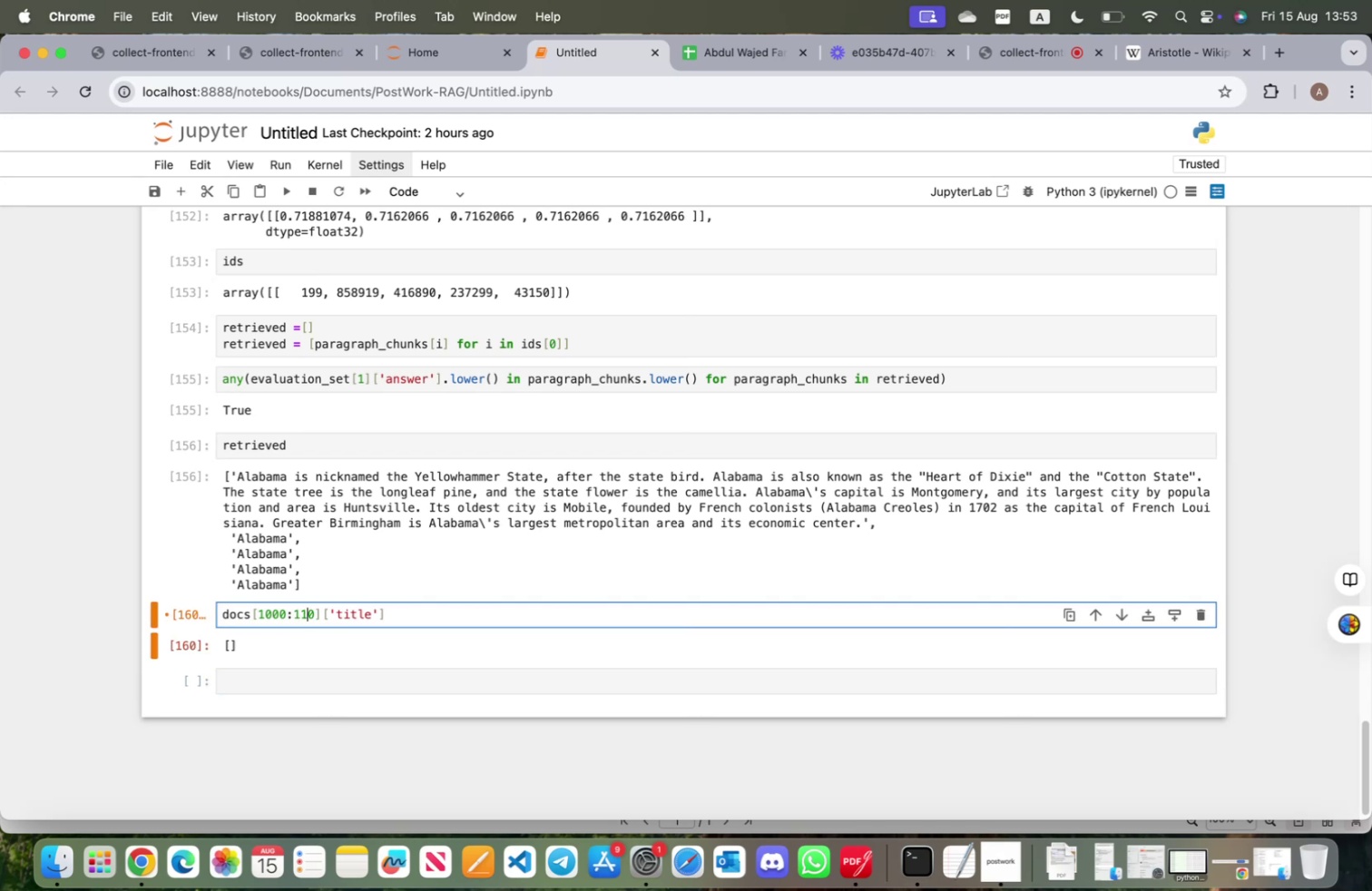 
key(ArrowRight)
 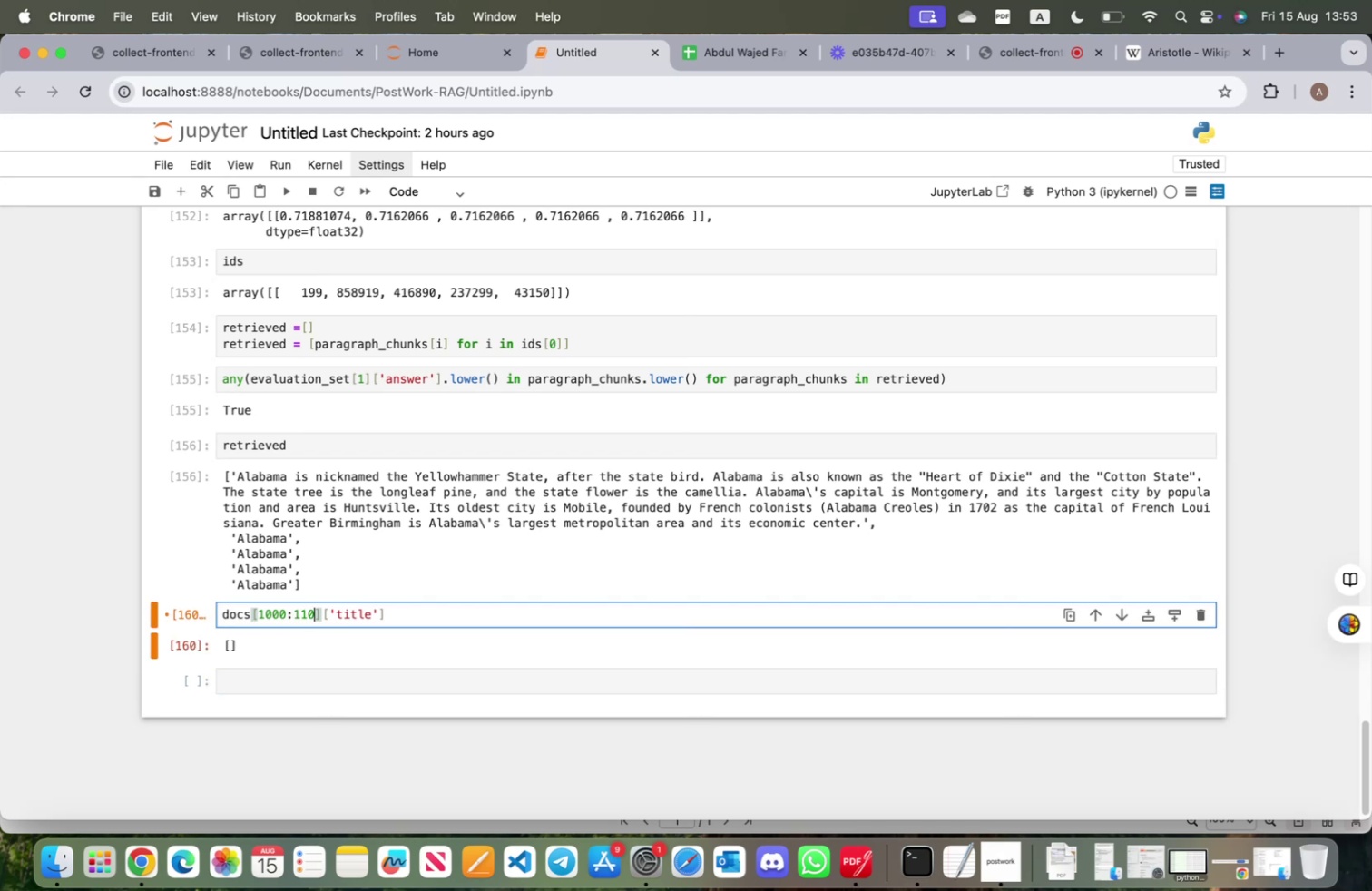 
key(0)
 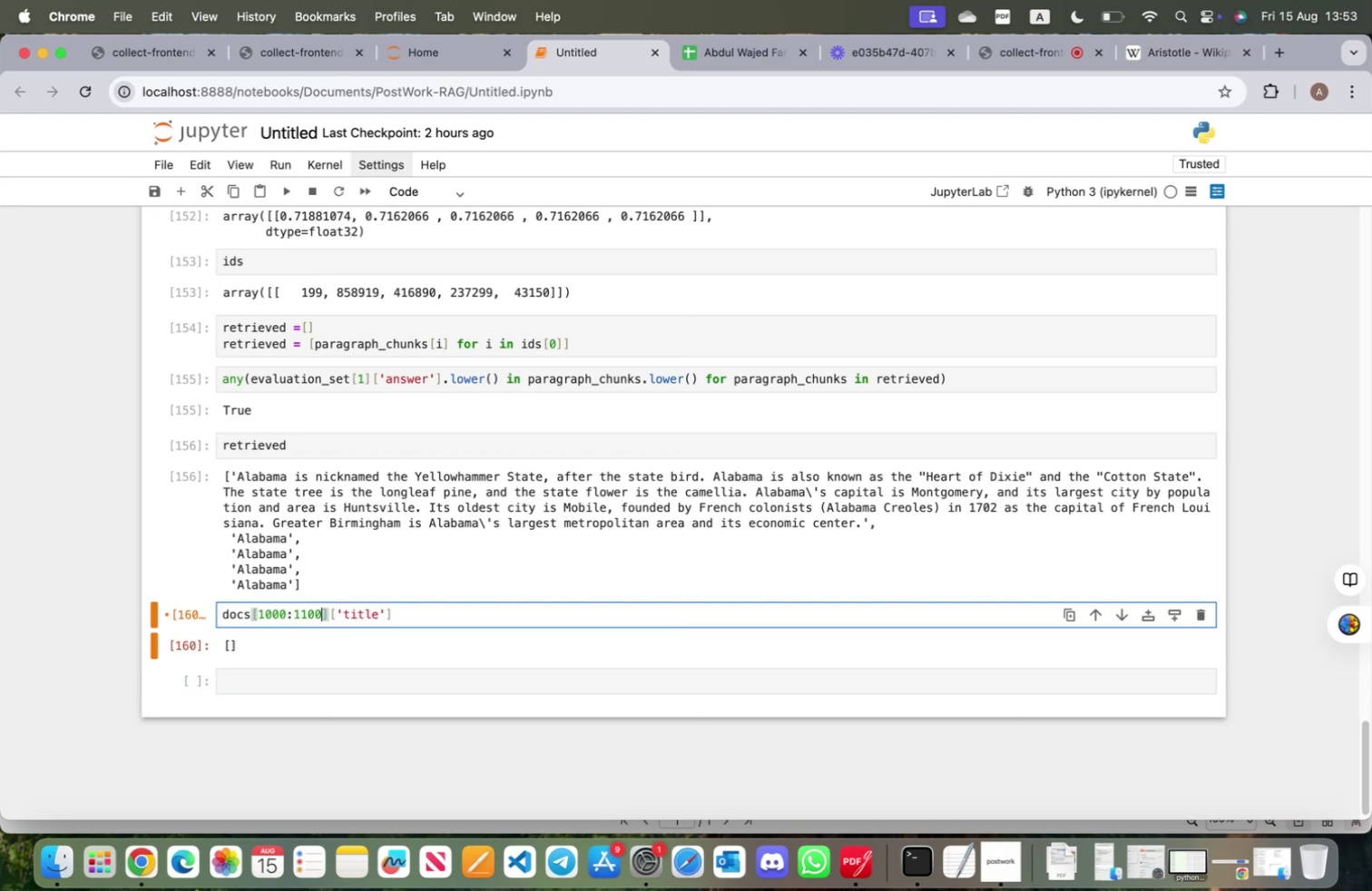 
hold_key(key=ShiftRight, duration=0.37)
 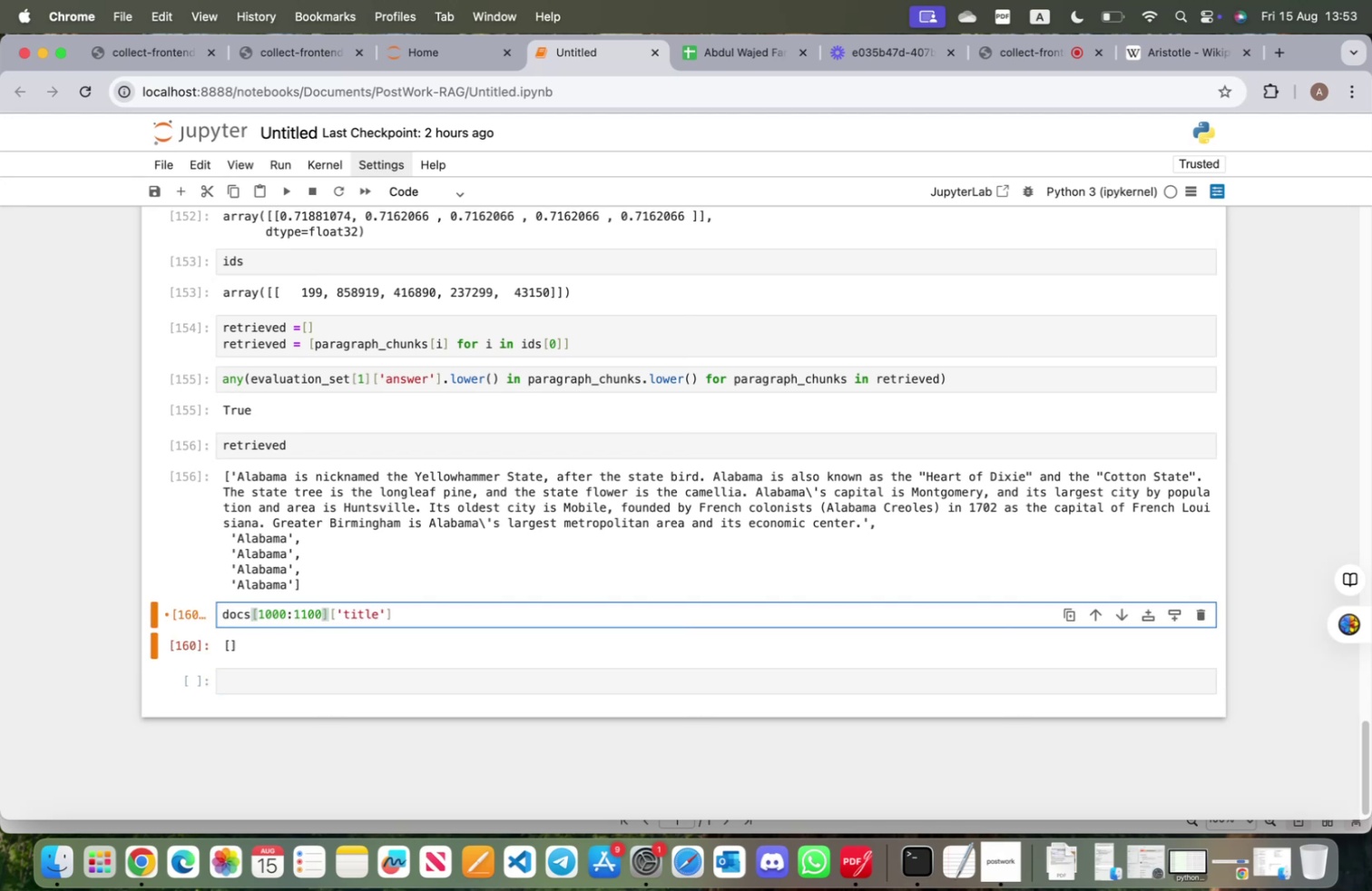 
key(Shift+ShiftRight)
 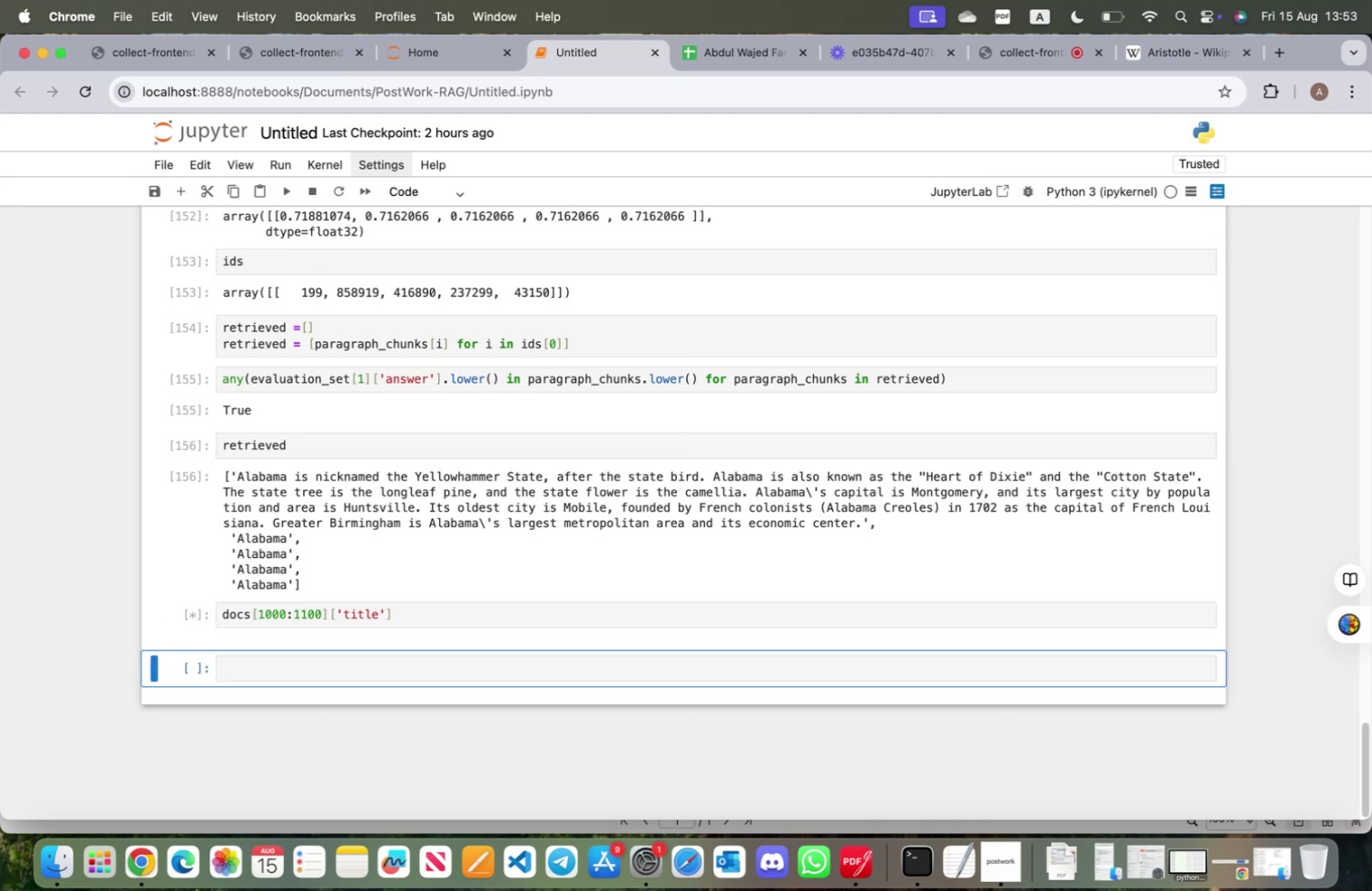 
key(Shift+Enter)
 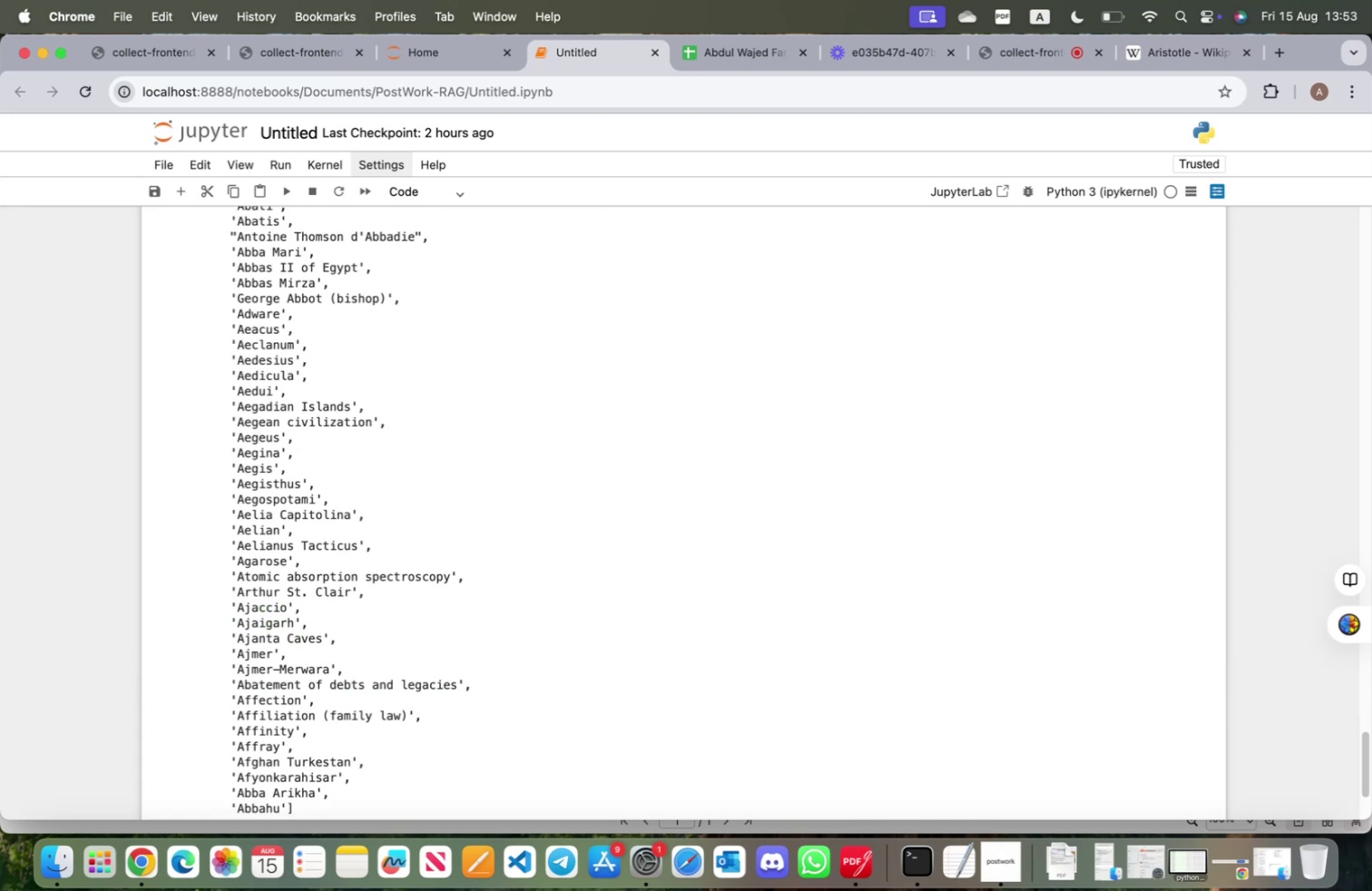 
scroll: coordinate [315, 651], scroll_direction: up, amount: 39.0
 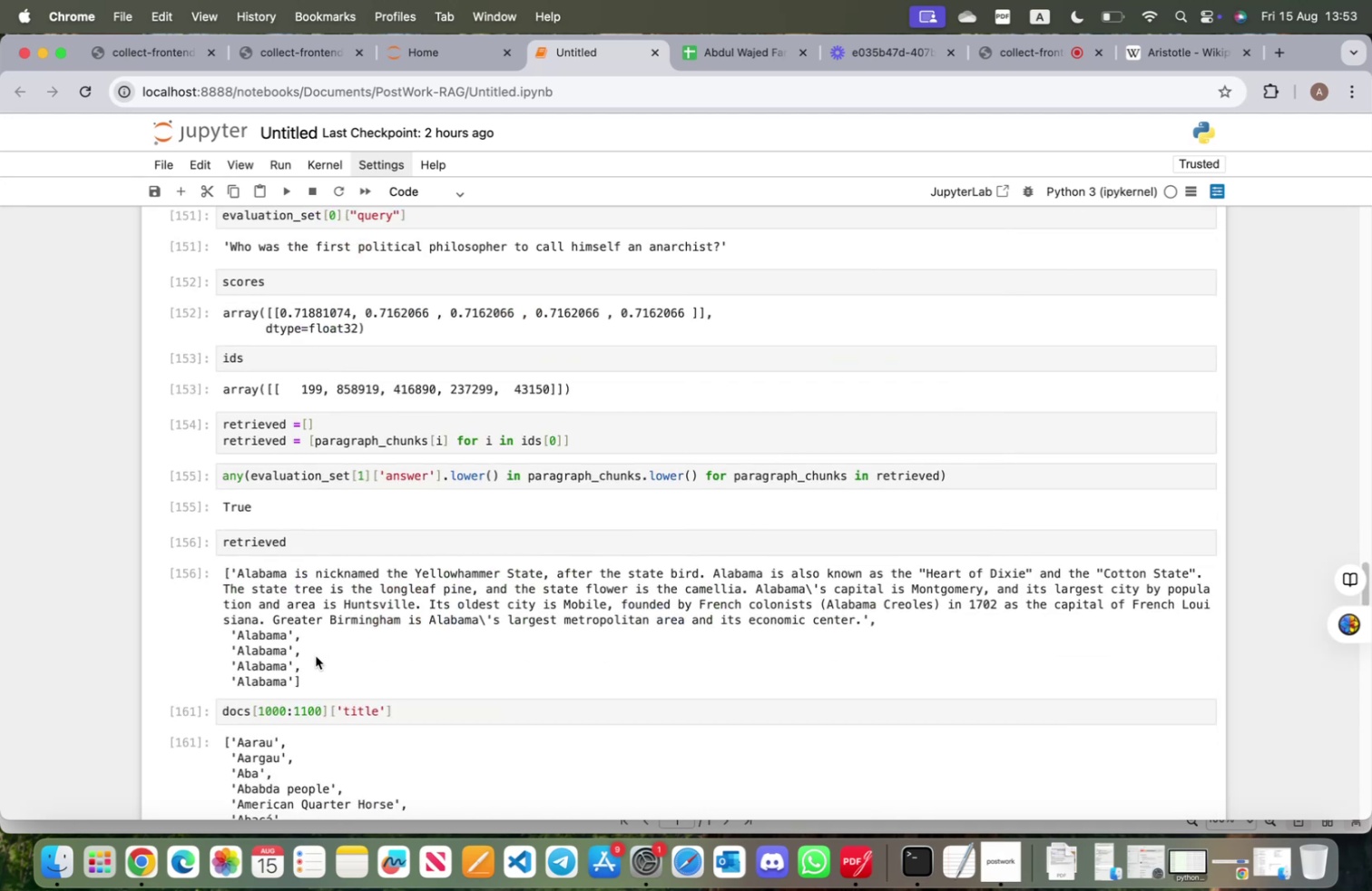 
scroll: coordinate [313, 660], scroll_direction: down, amount: 7.0
 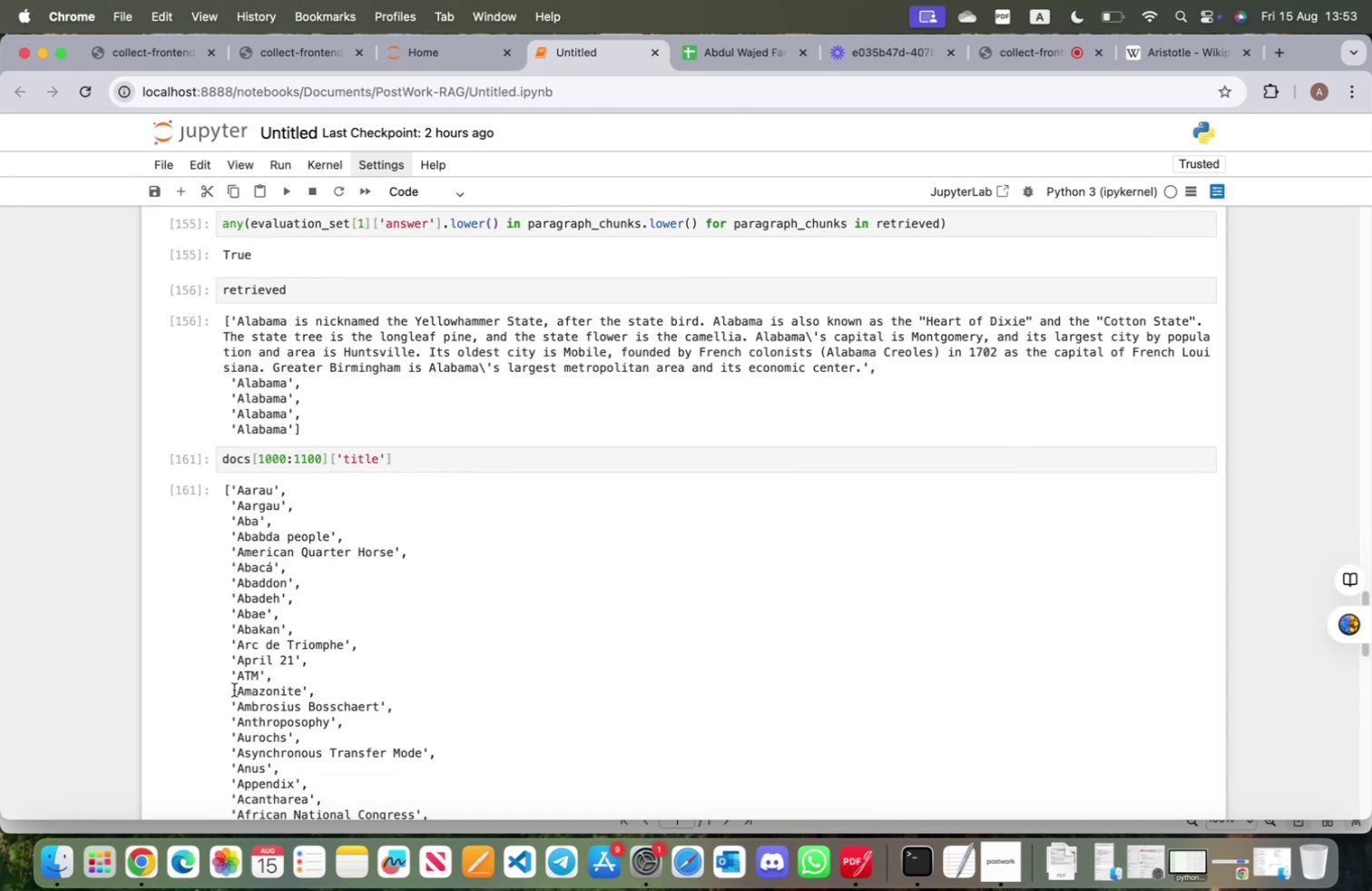 
wait(5.34)
 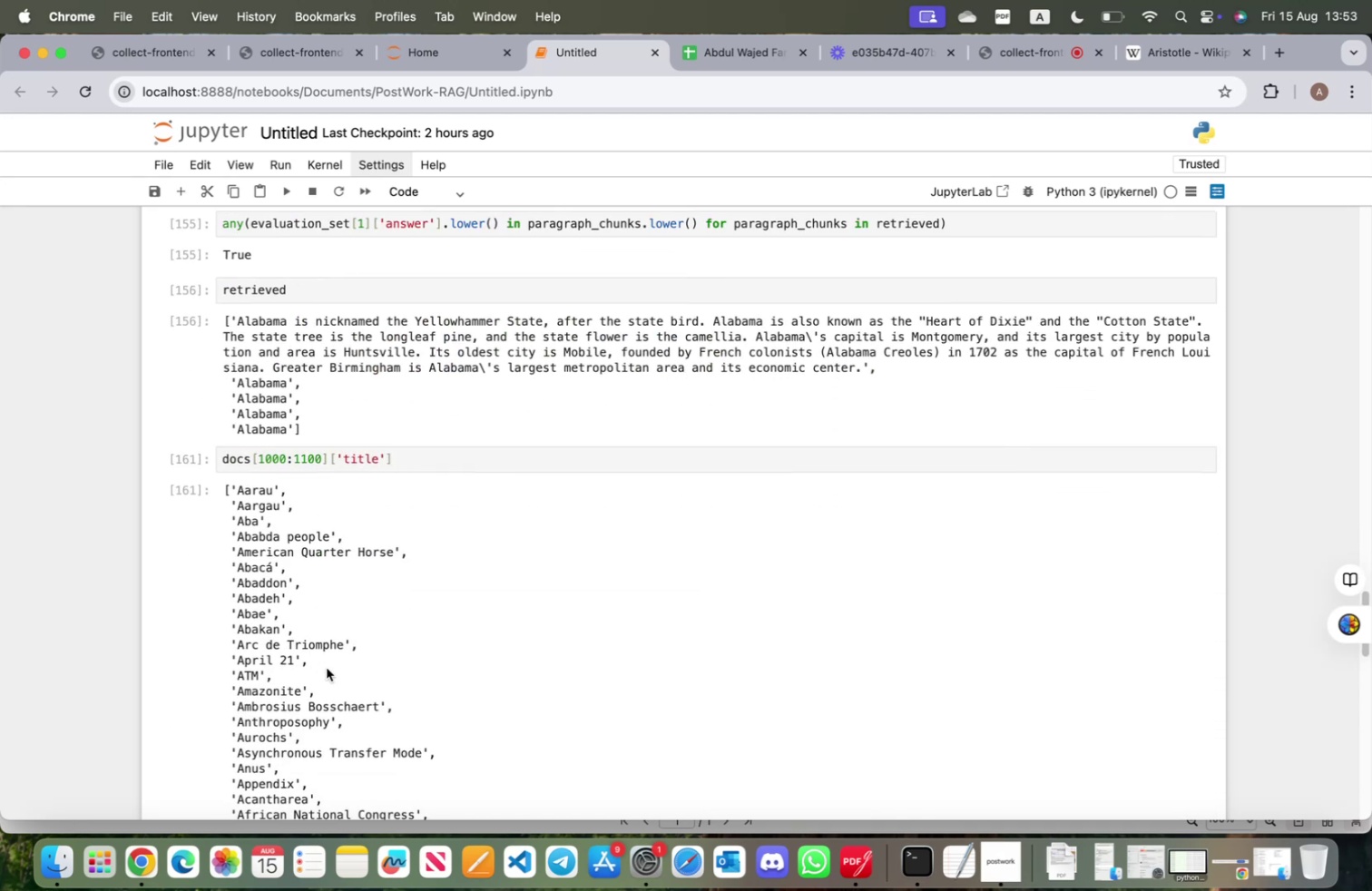 
left_click_drag(start_coordinate=[240, 690], to_coordinate=[302, 690])
 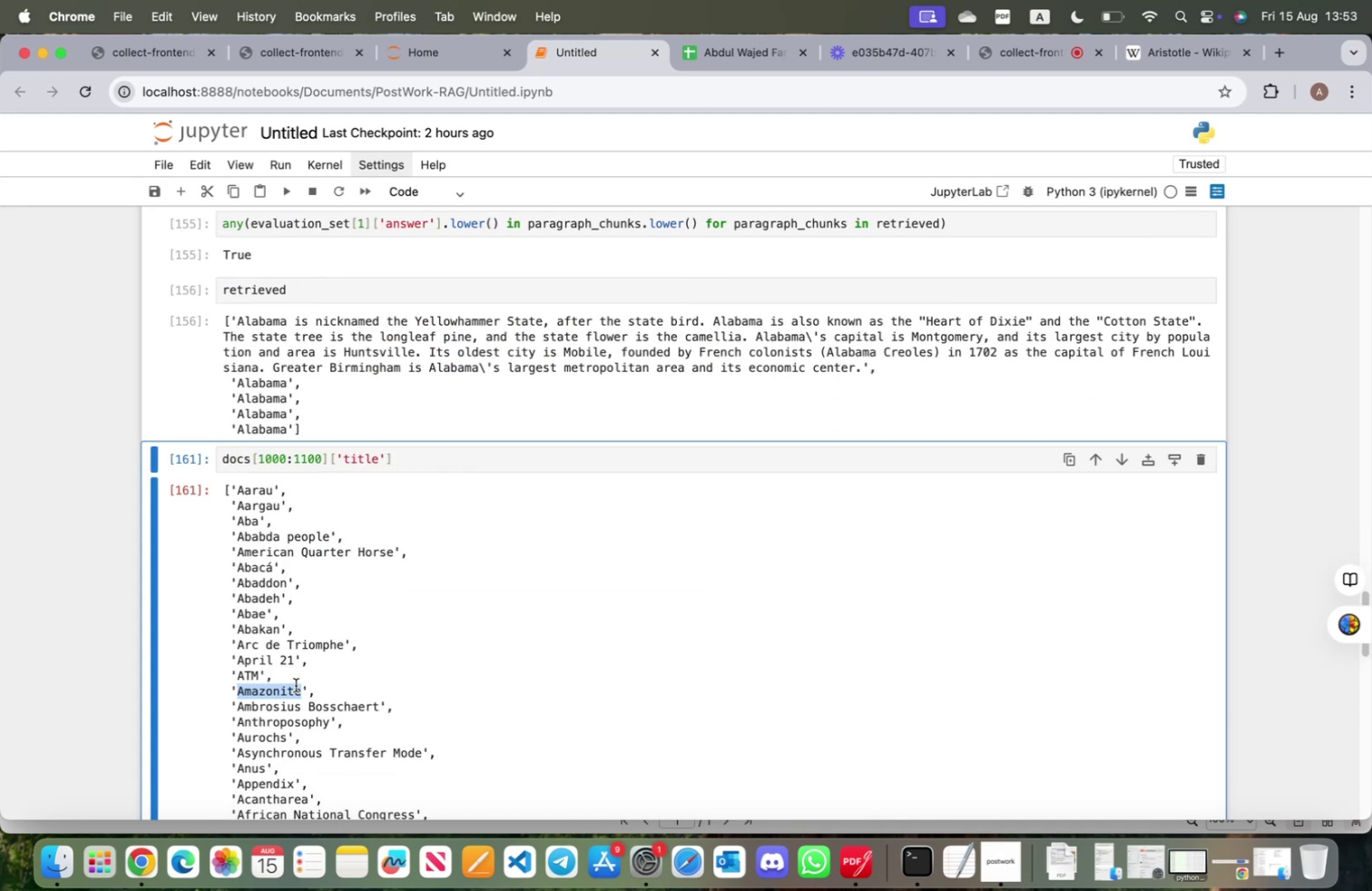 
key(Meta+C)
 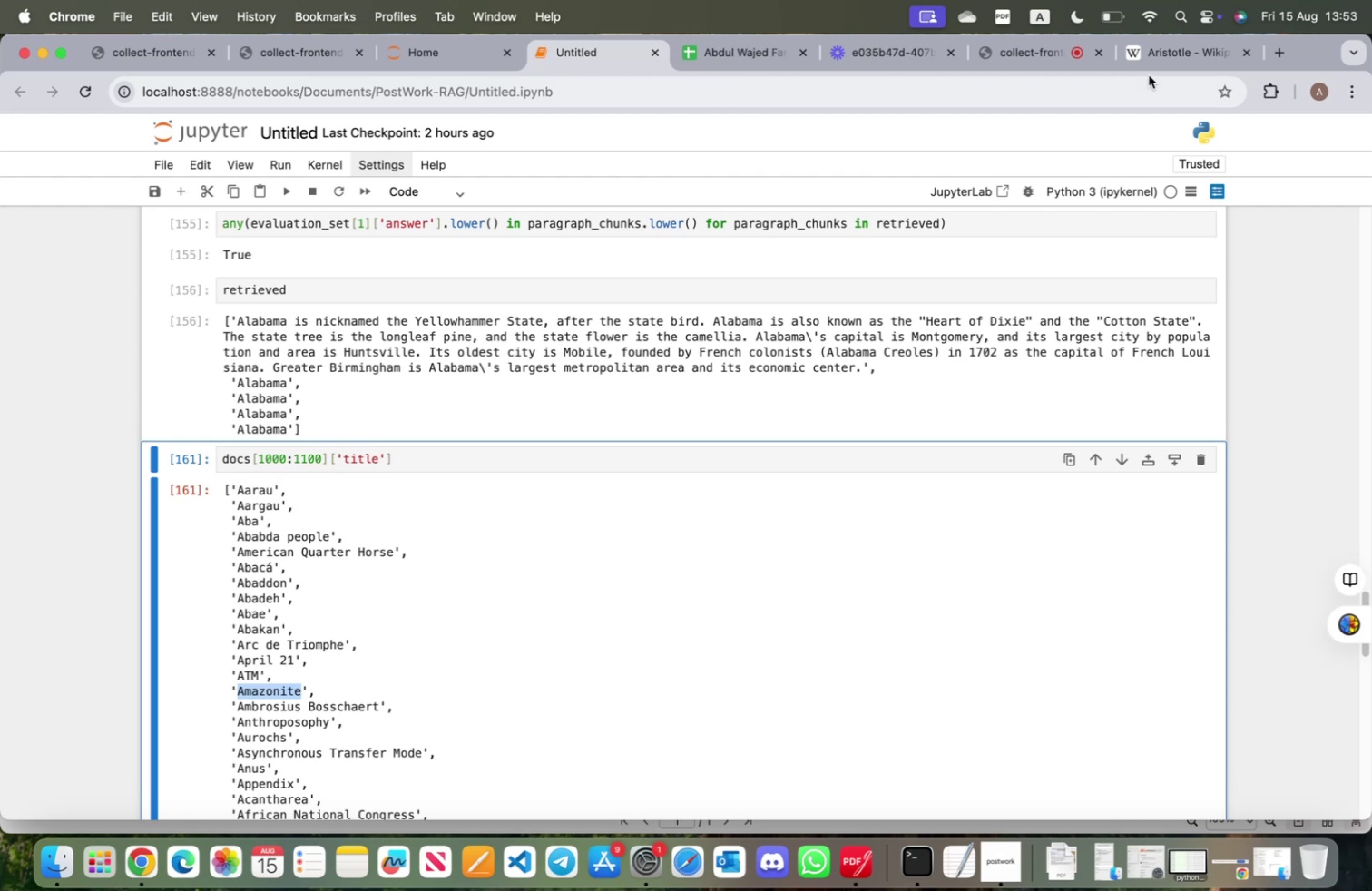 
left_click([1152, 61])
 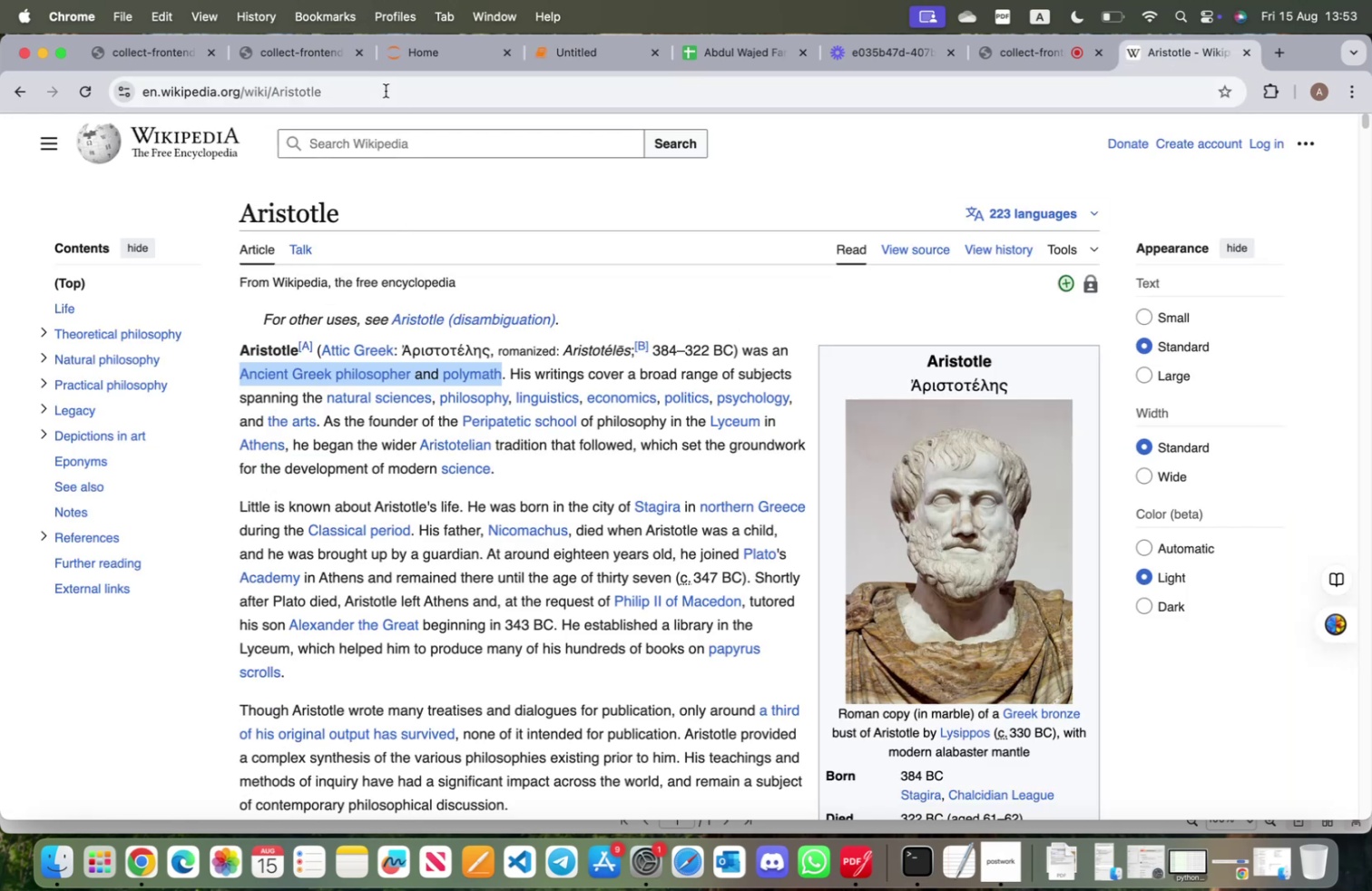 
left_click([378, 86])
 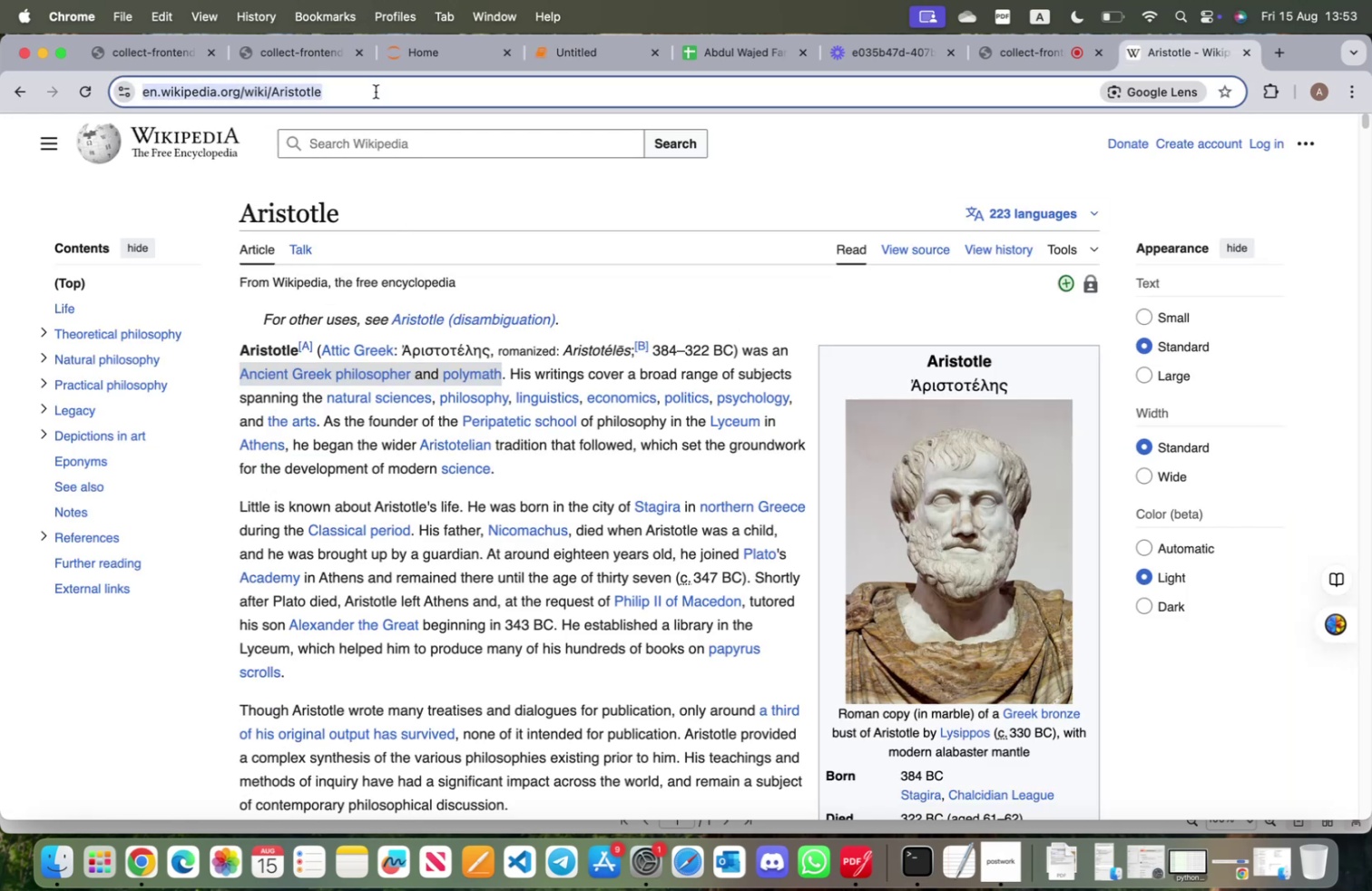 
key(Meta+V)
 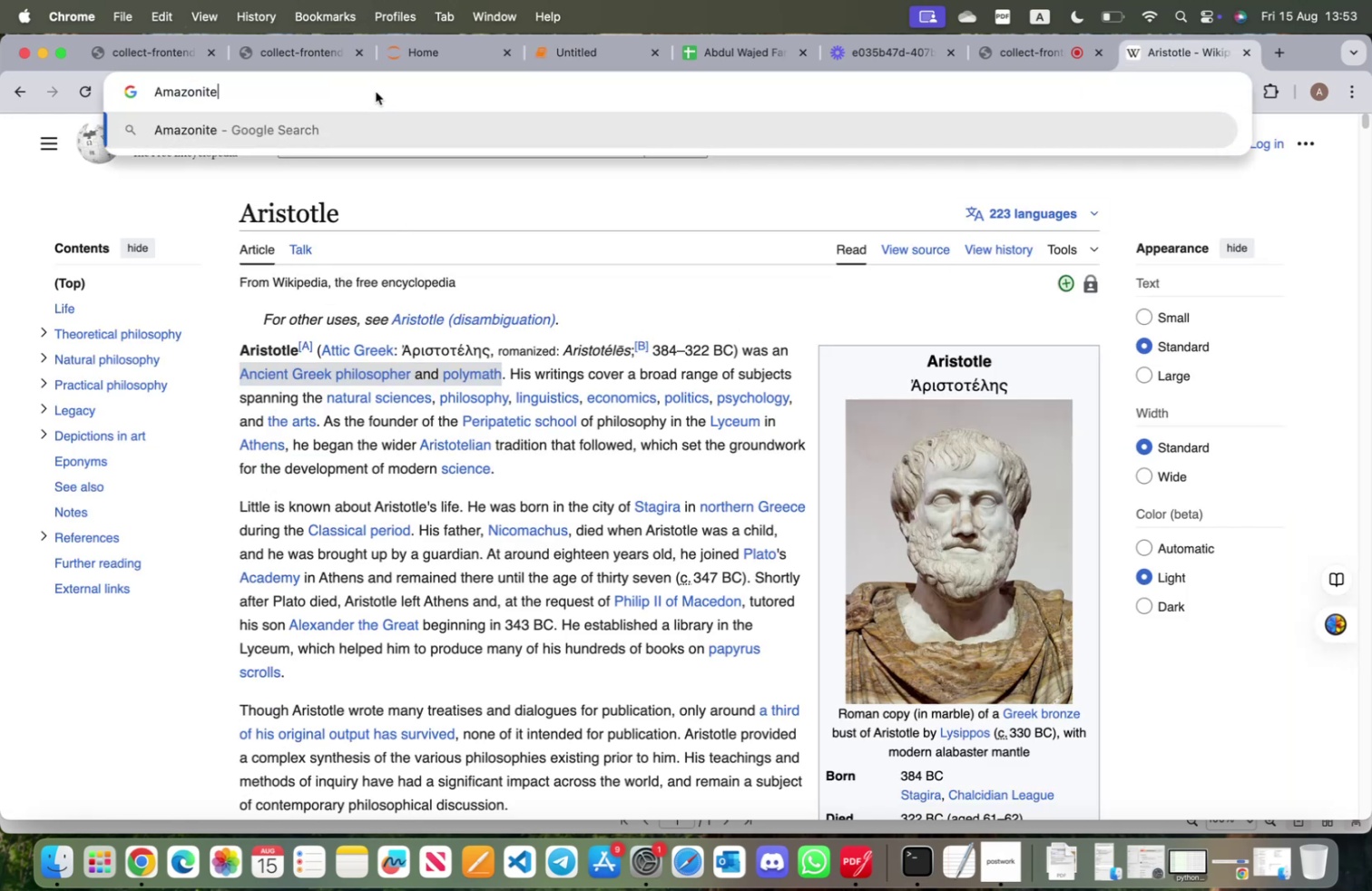 
key(Enter)
 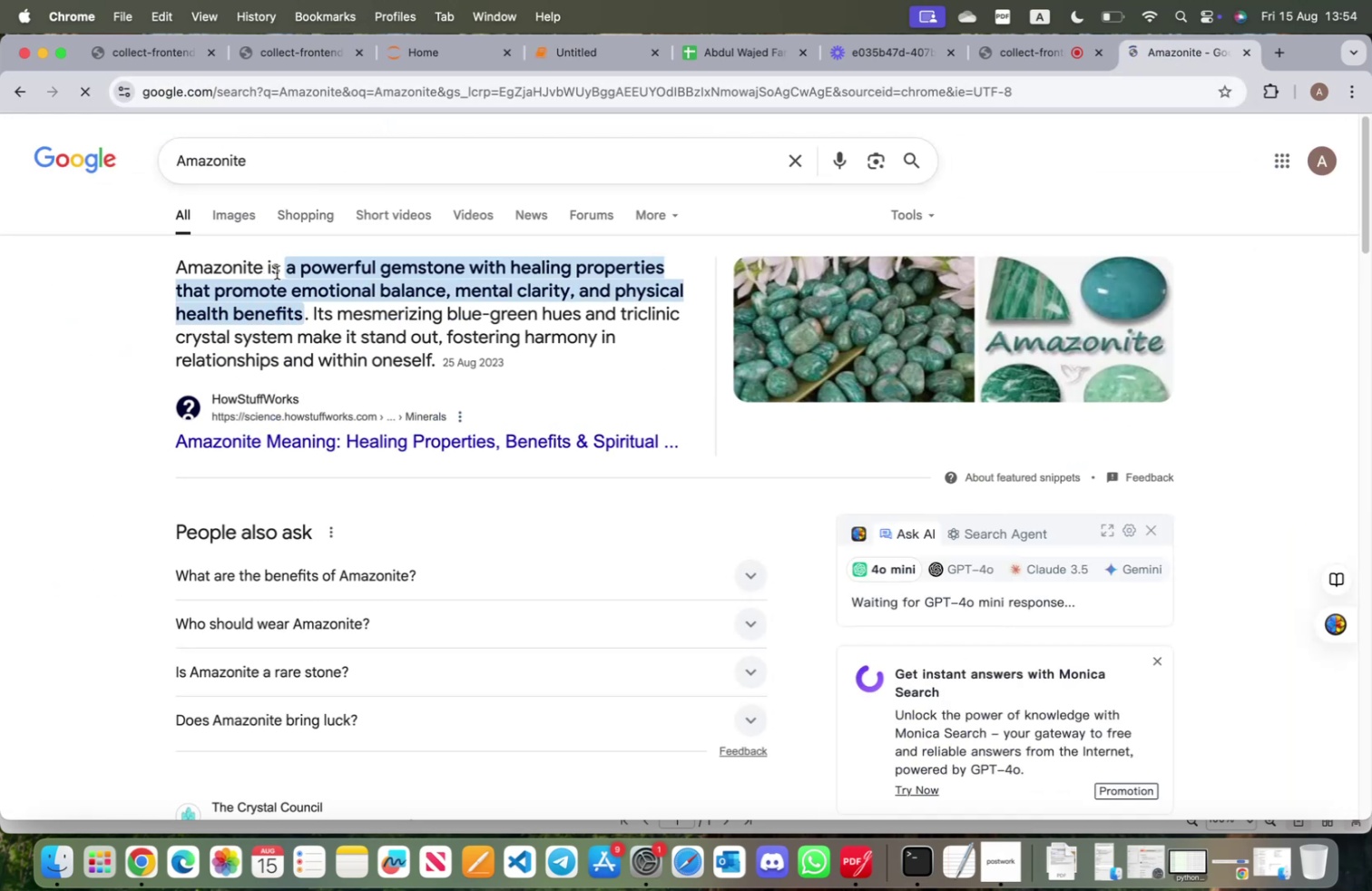 
wait(5.51)
 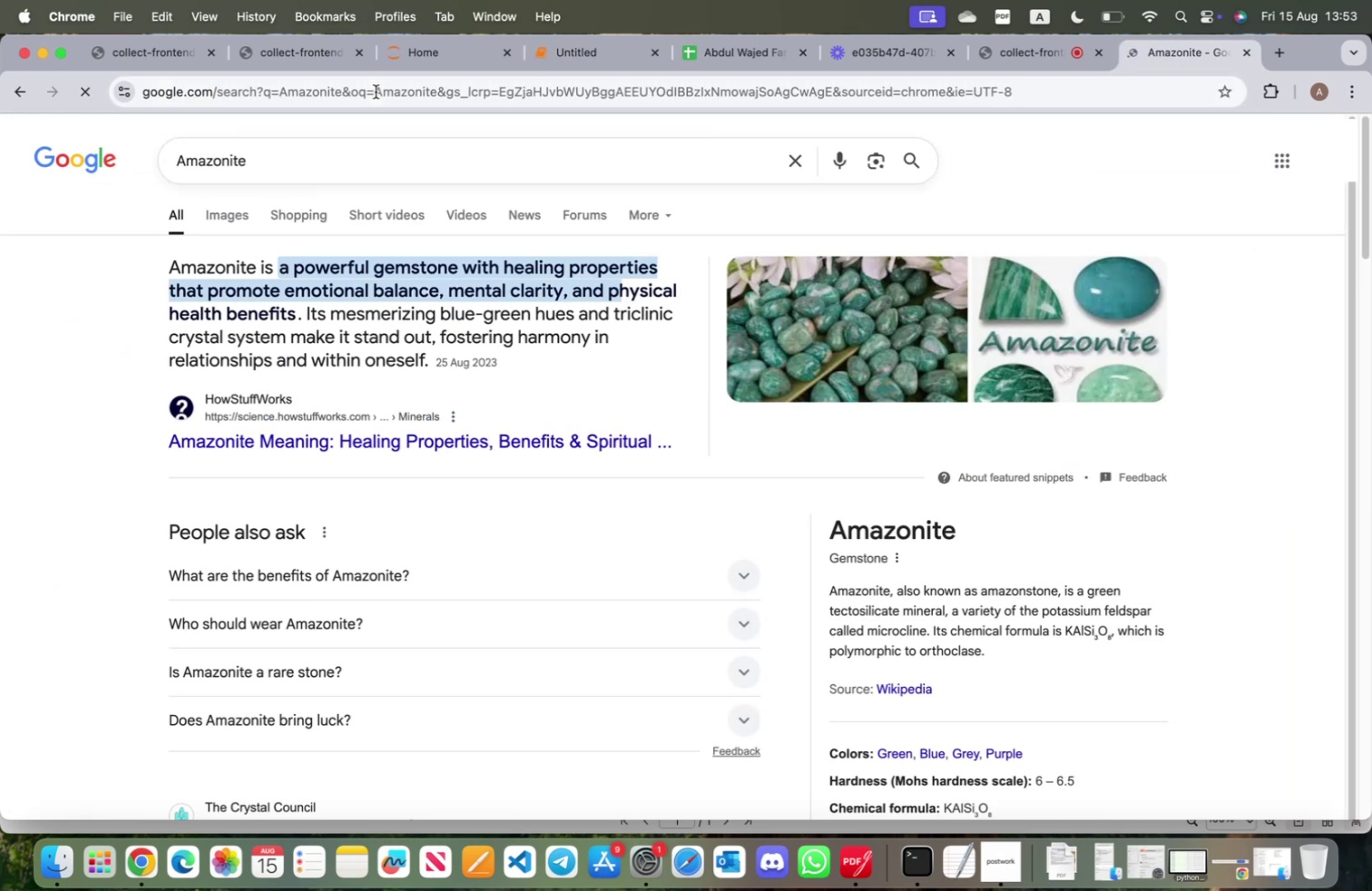 
scroll: coordinate [368, 555], scroll_direction: down, amount: 12.0
 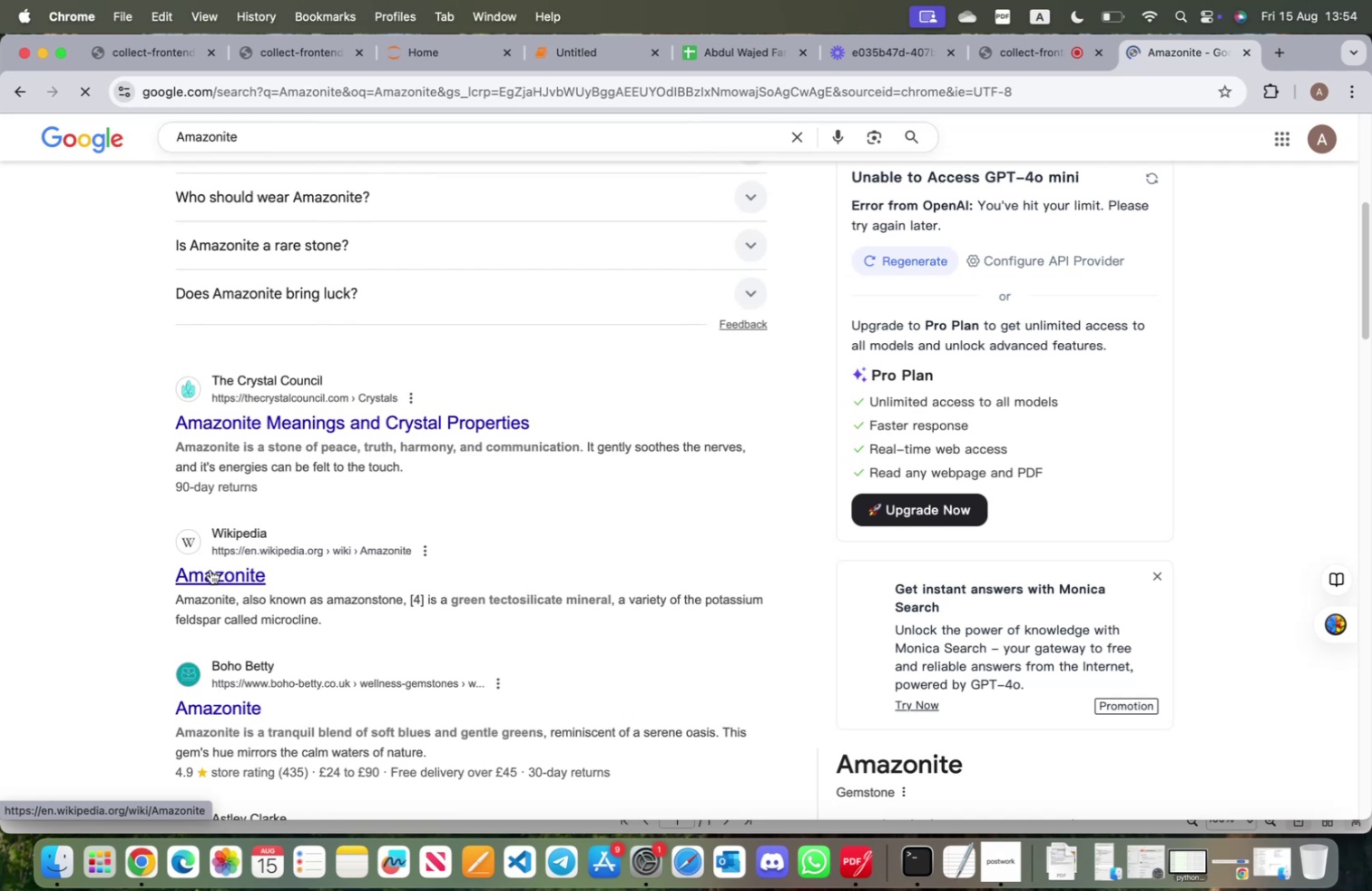 
left_click([211, 569])
 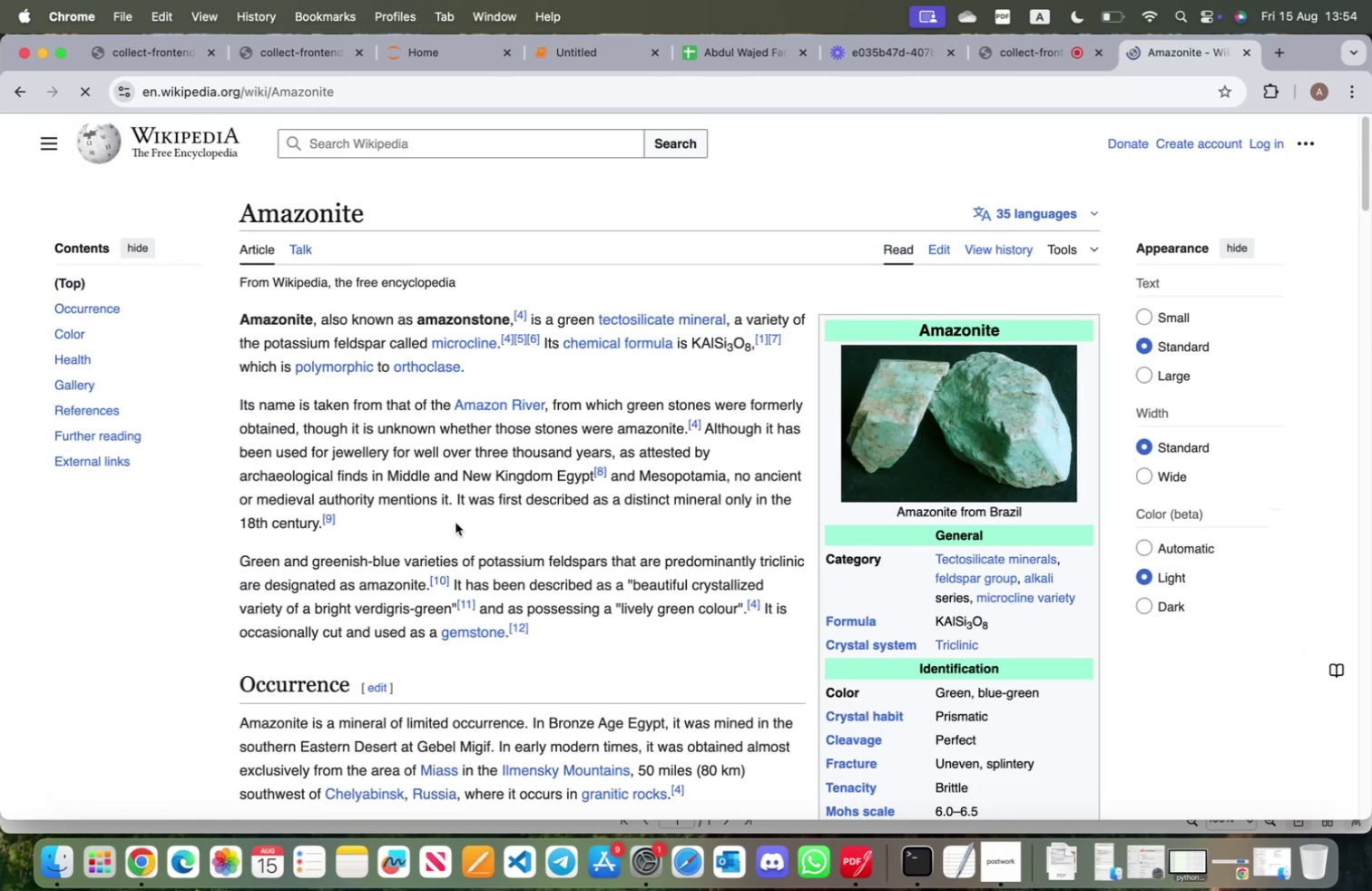 
scroll: coordinate [455, 521], scroll_direction: down, amount: 5.0
 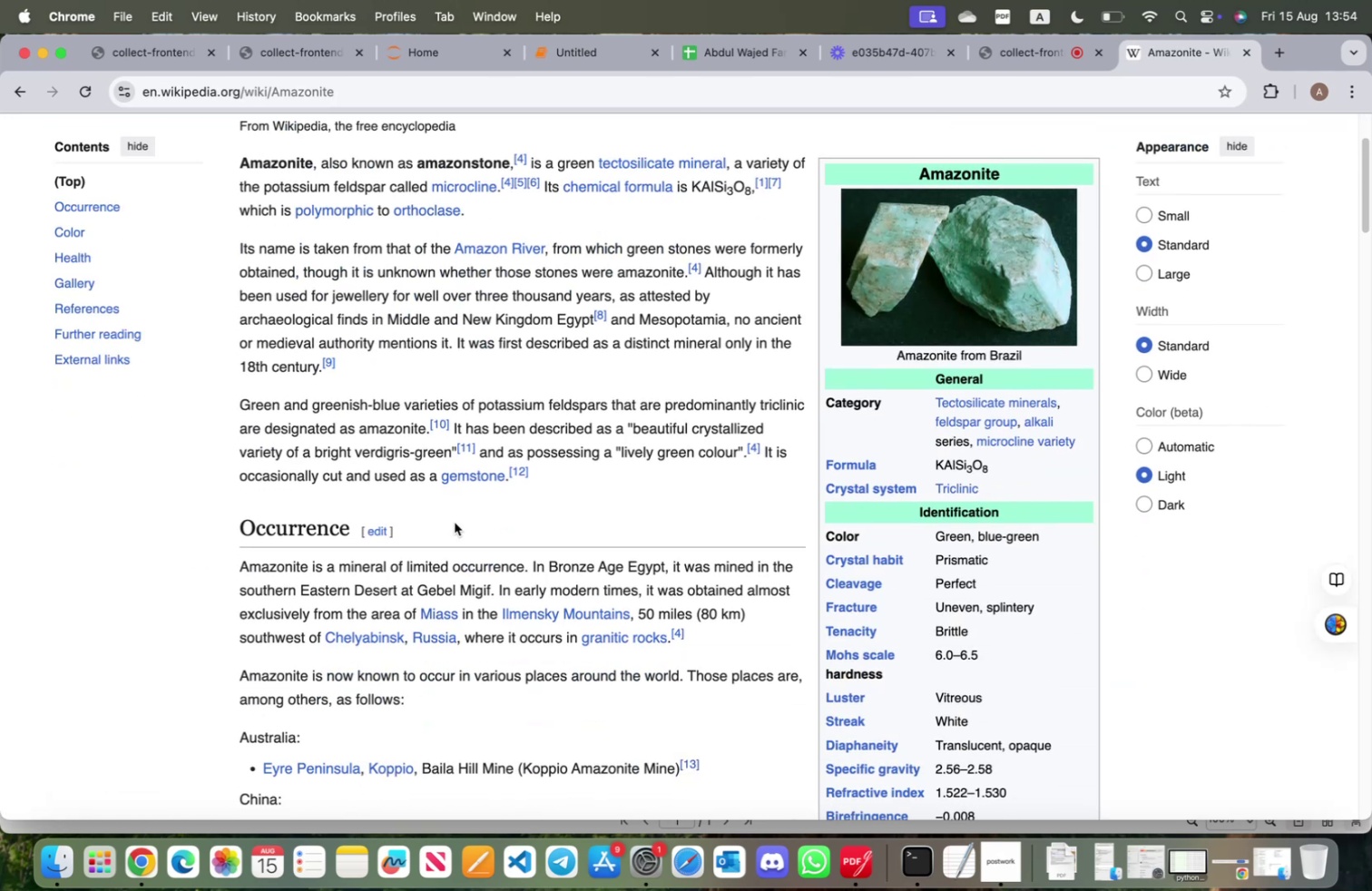 
wait(9.99)
 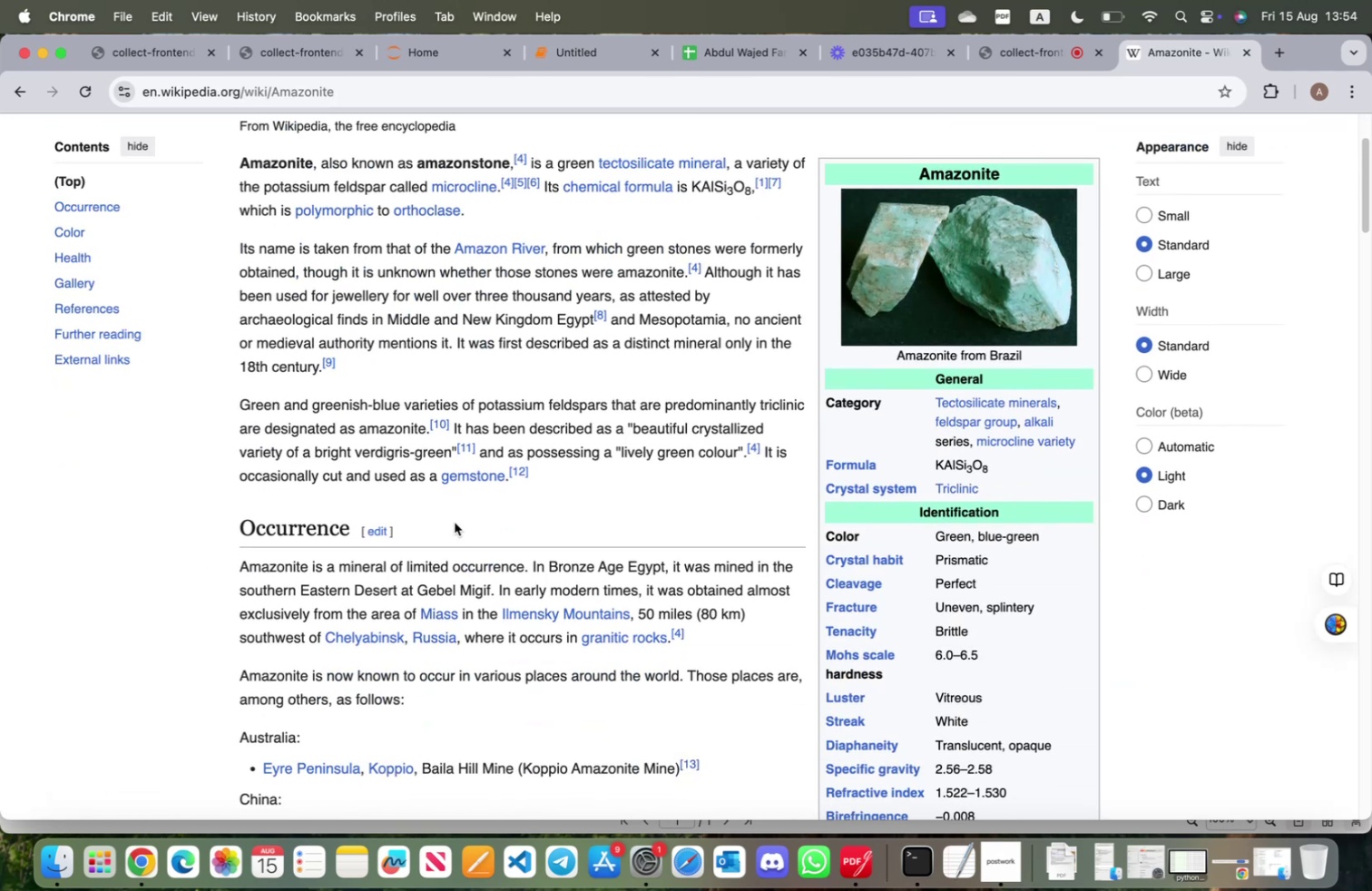 
scroll: coordinate [437, 504], scroll_direction: up, amount: 21.0
 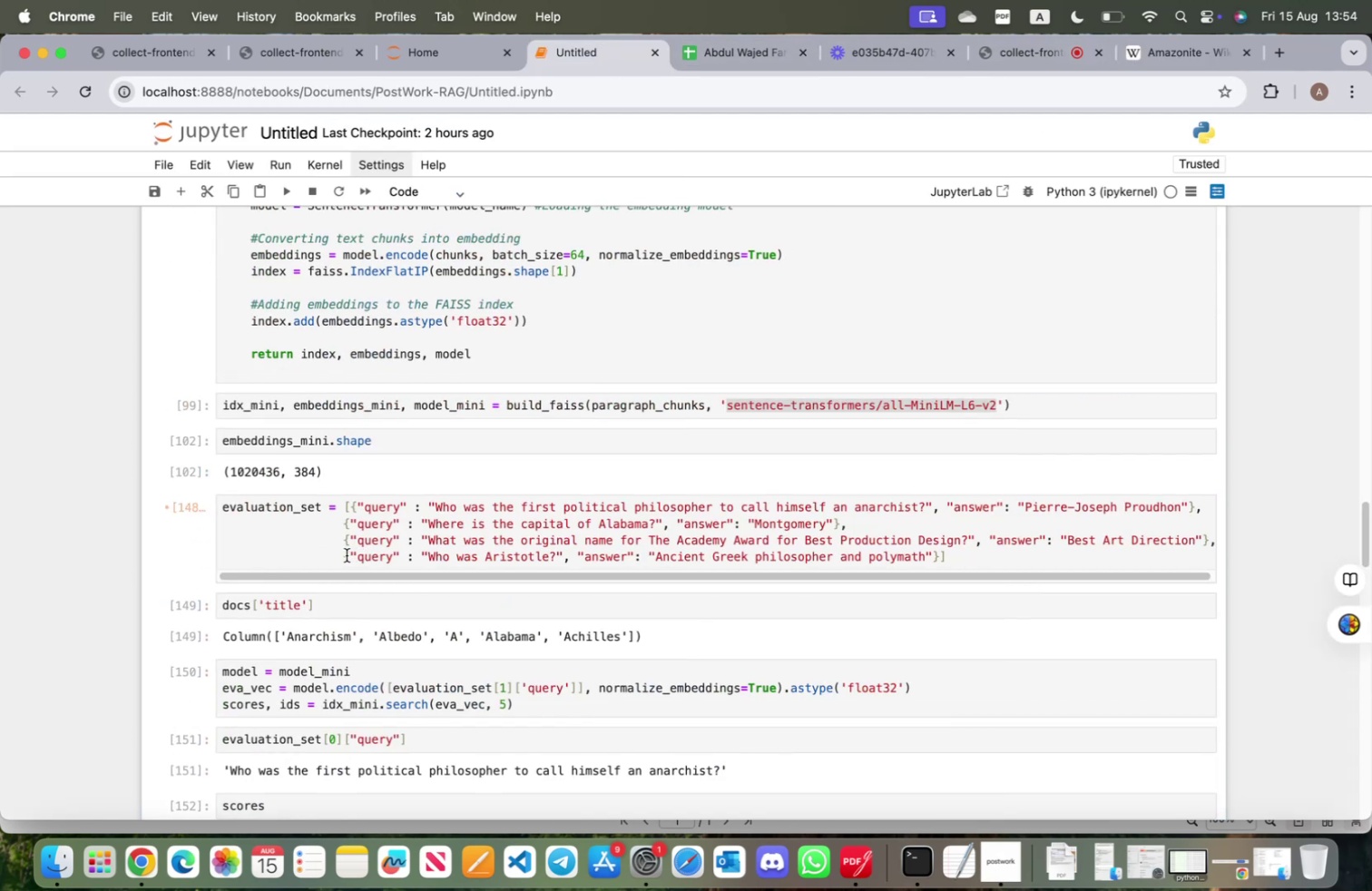 
left_click_drag(start_coordinate=[340, 554], to_coordinate=[937, 560])
 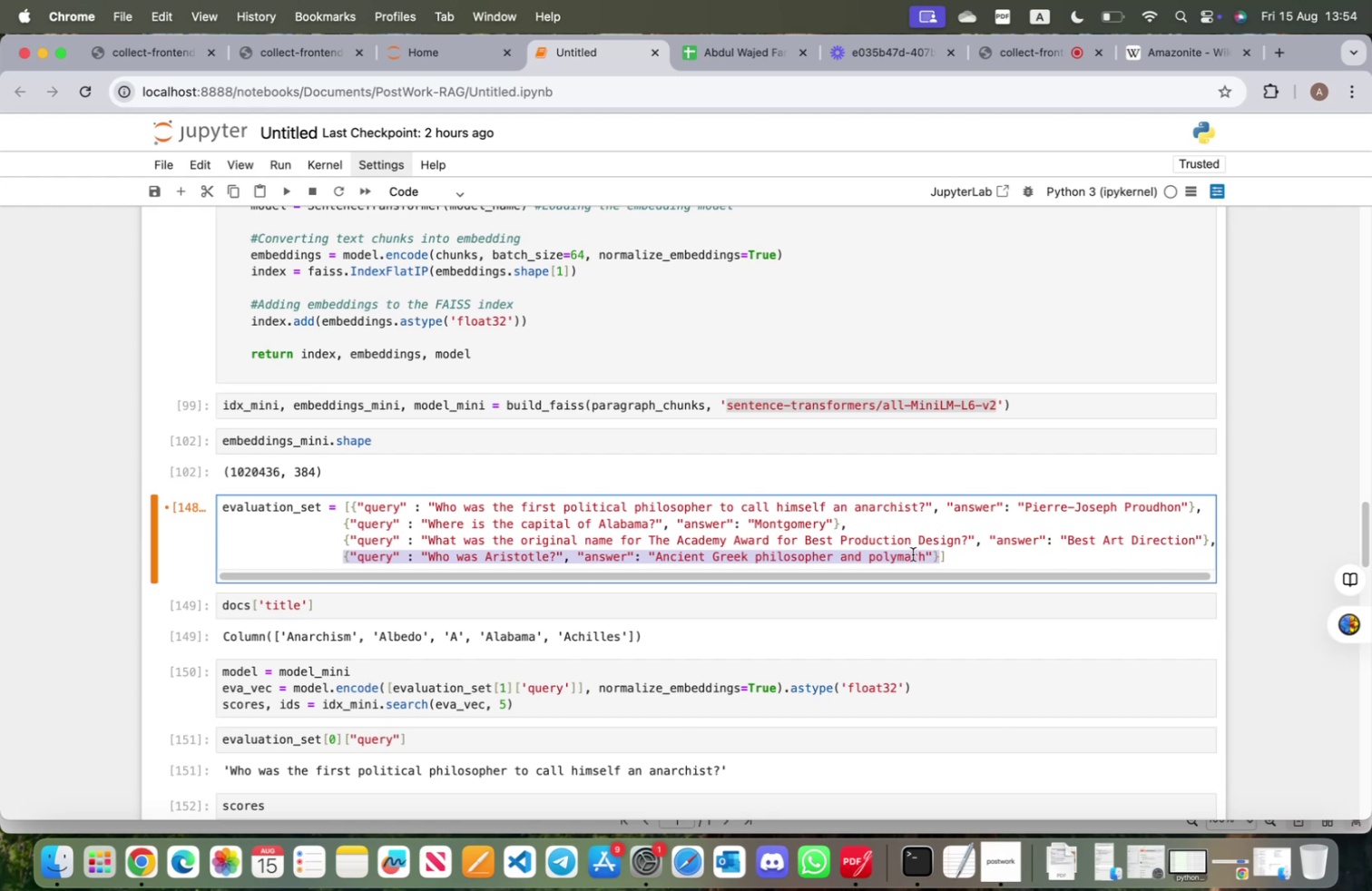 
key(Meta+CommandLeft)
 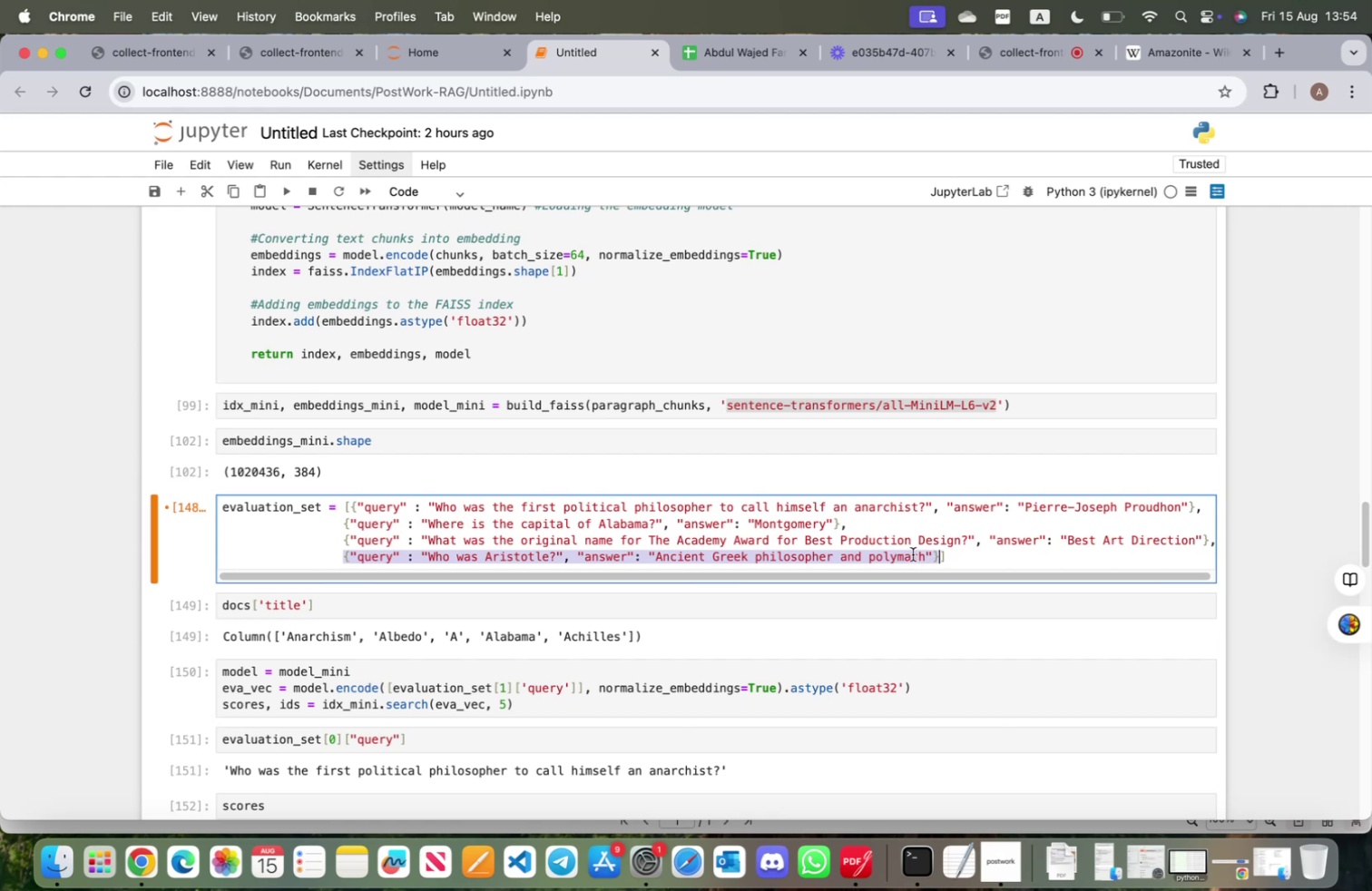 
key(Meta+C)
 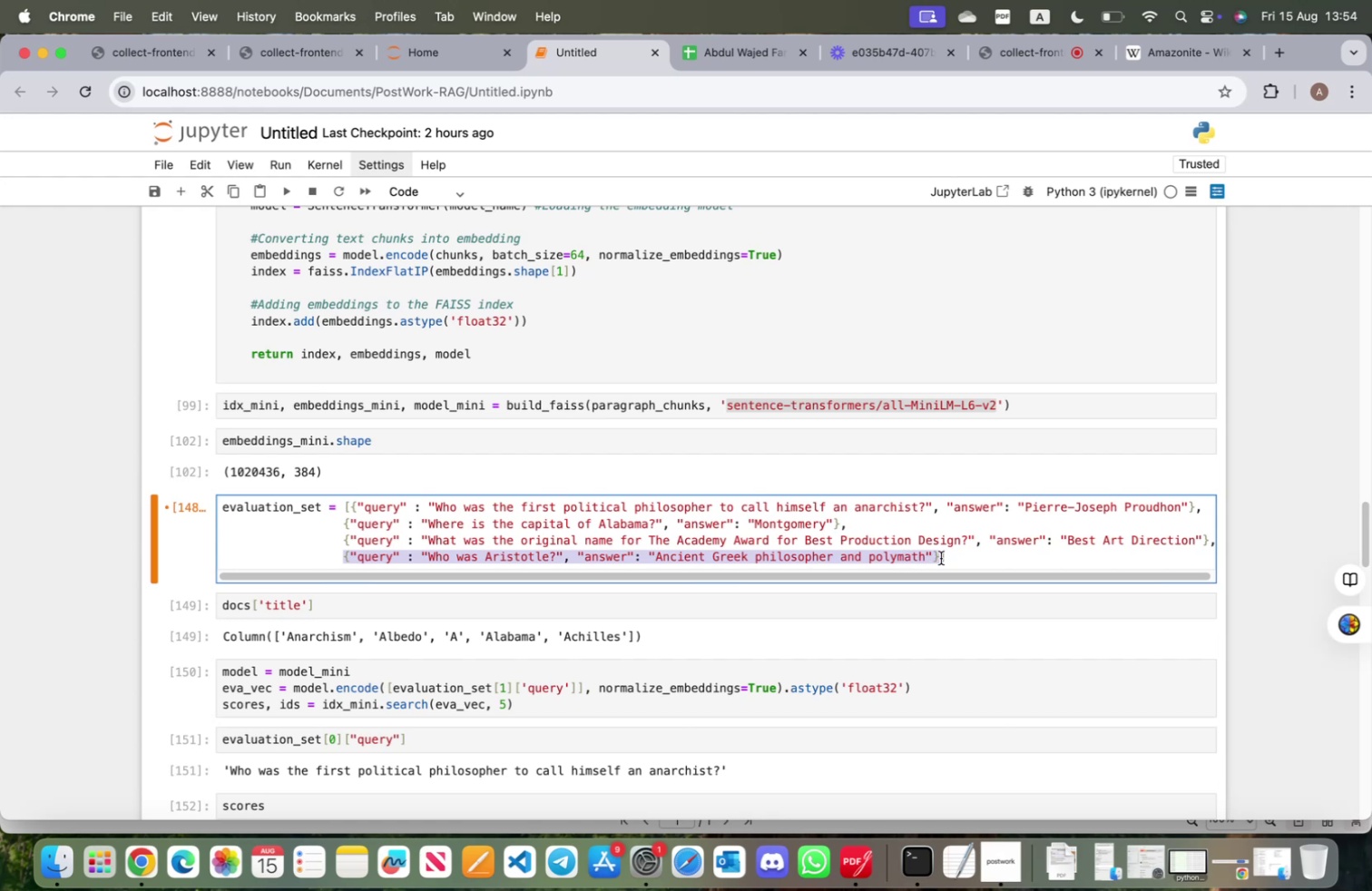 
left_click([941, 557])
 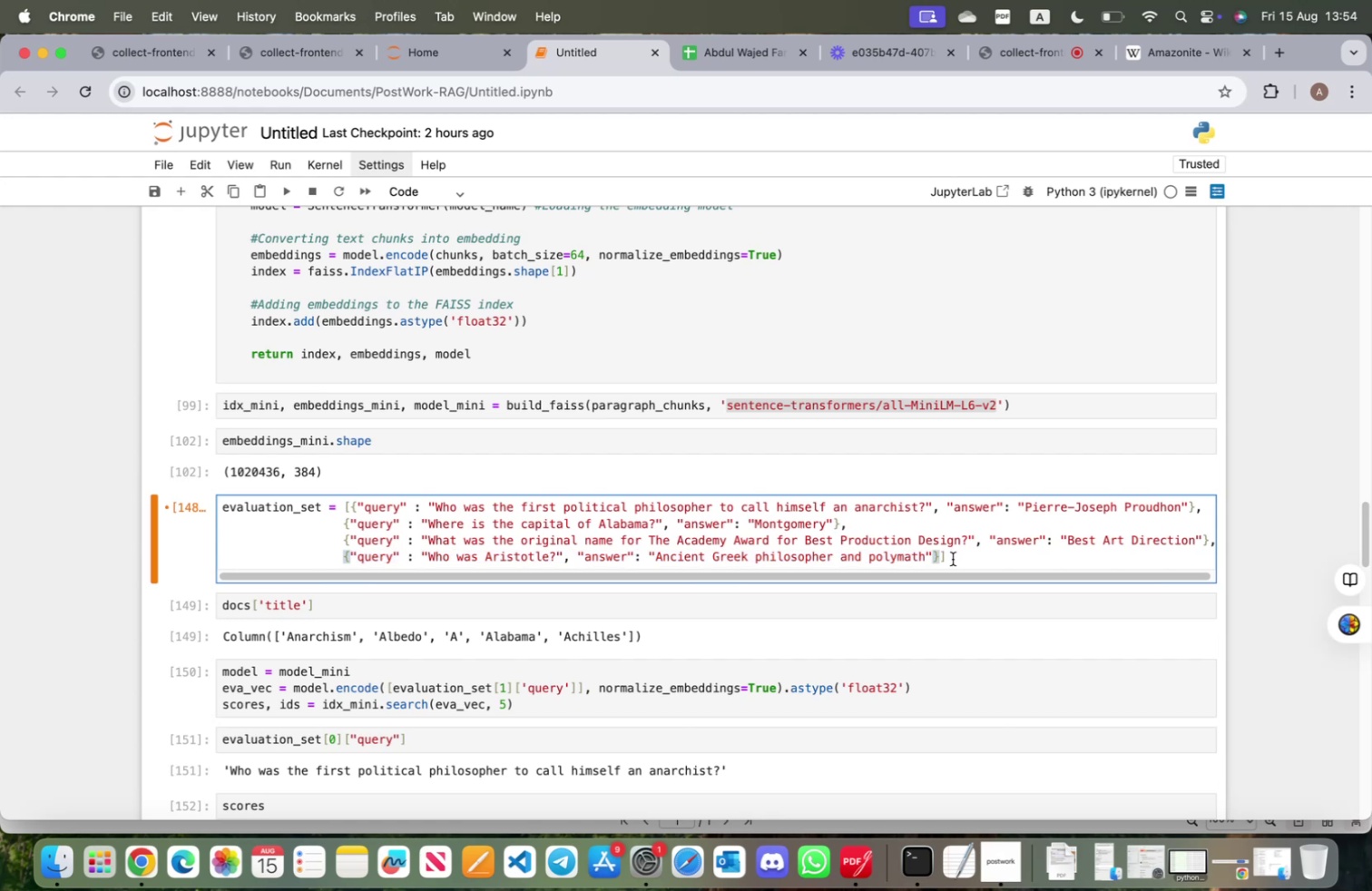 
key(Comma)
 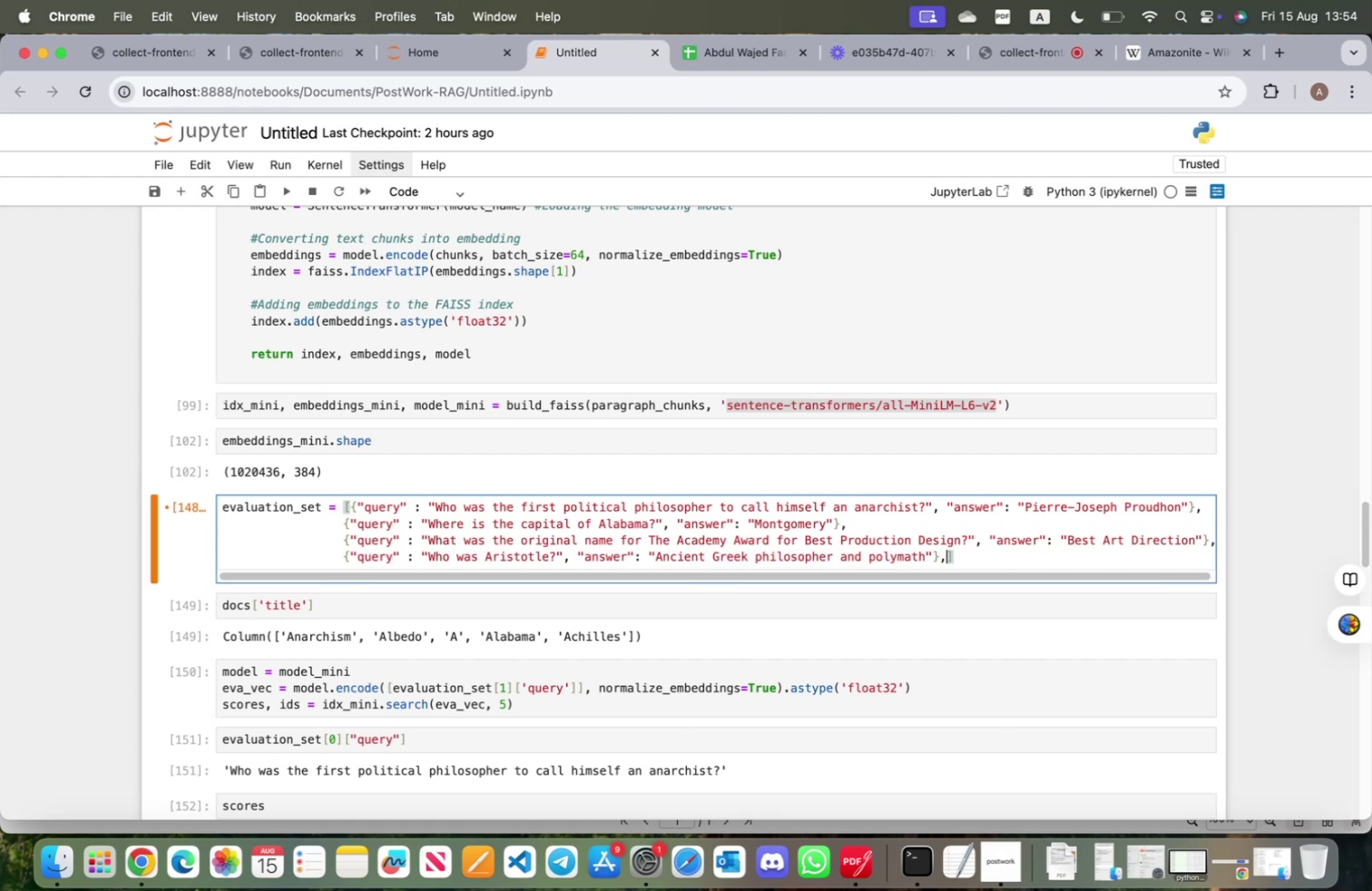 
key(Enter)
 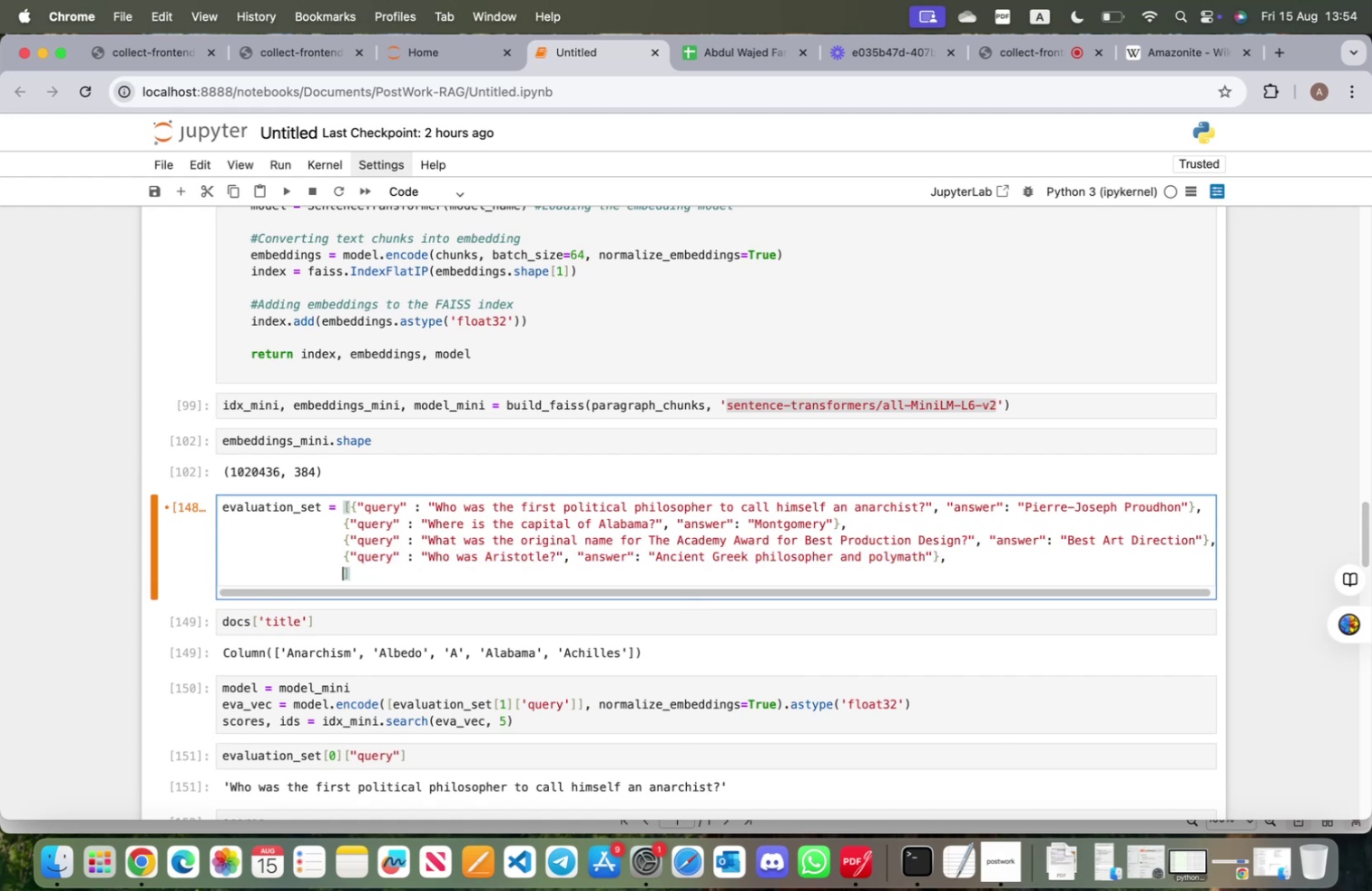 
key(Meta+V)
 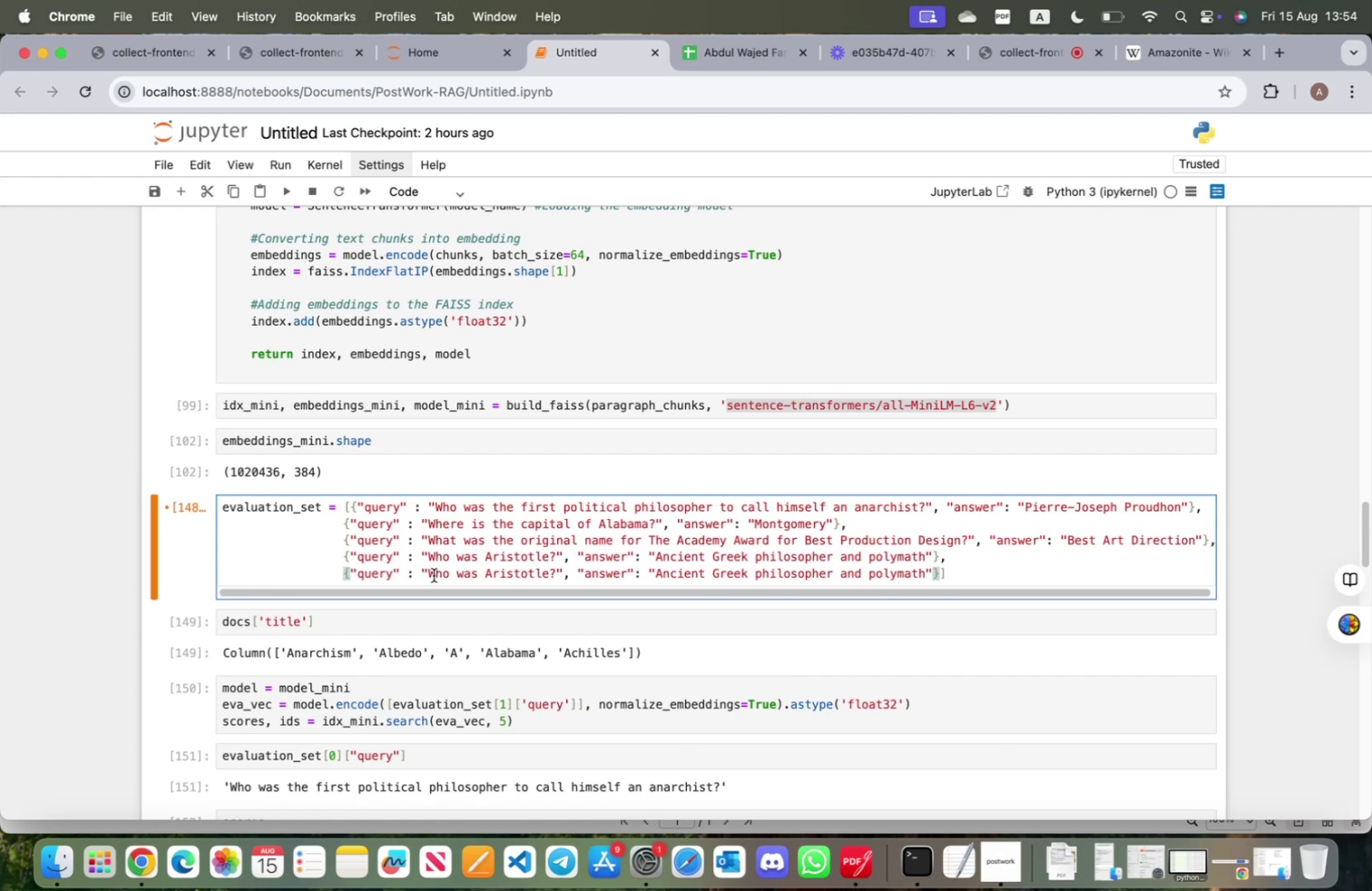 
left_click_drag(start_coordinate=[427, 572], to_coordinate=[550, 577])
 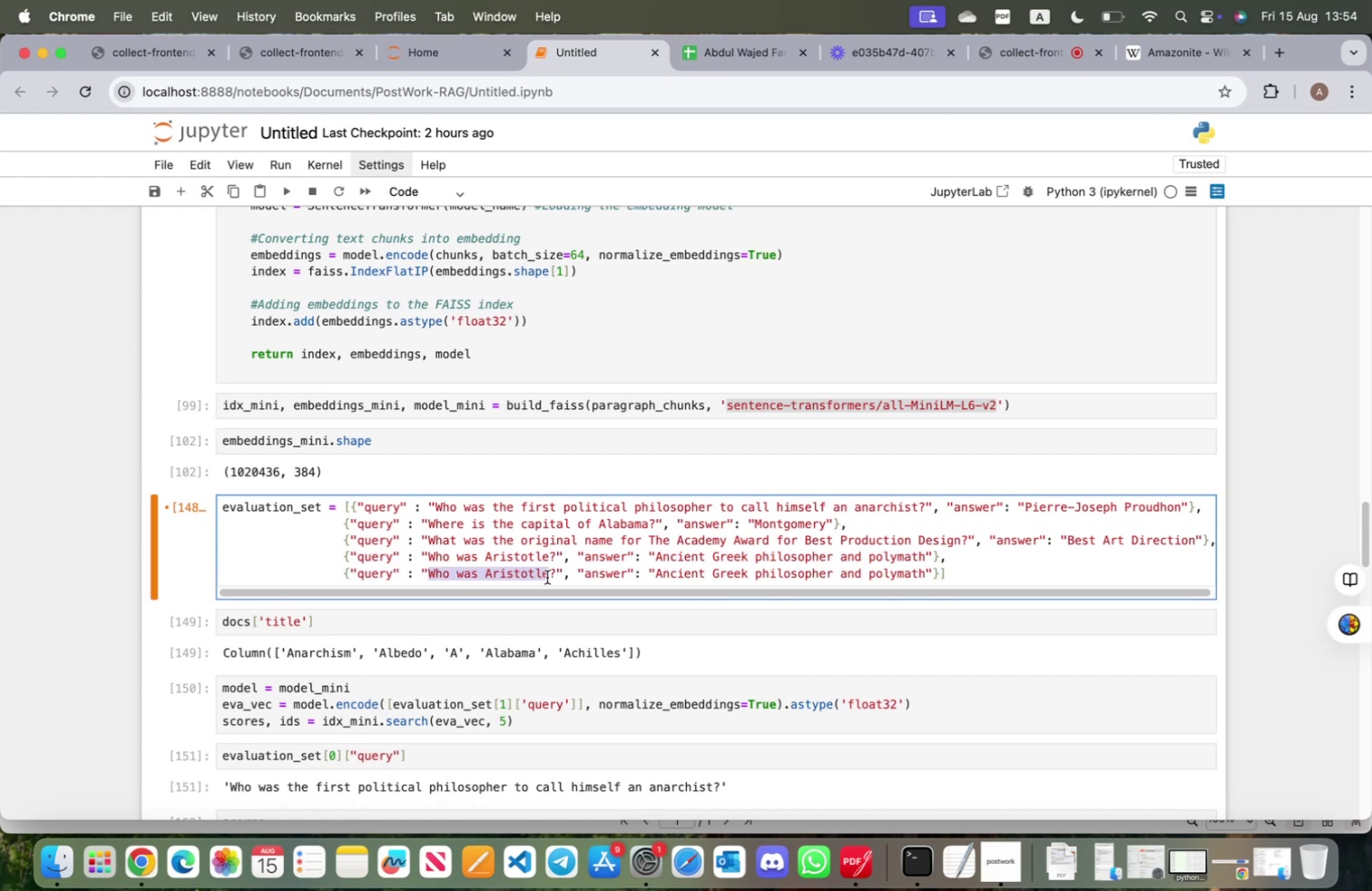 
type(What is the crystal habit of Amao)
key(Backspace)
type(xon)
key(Backspace)
key(Backspace)
key(Backspace)
type(zonite)
 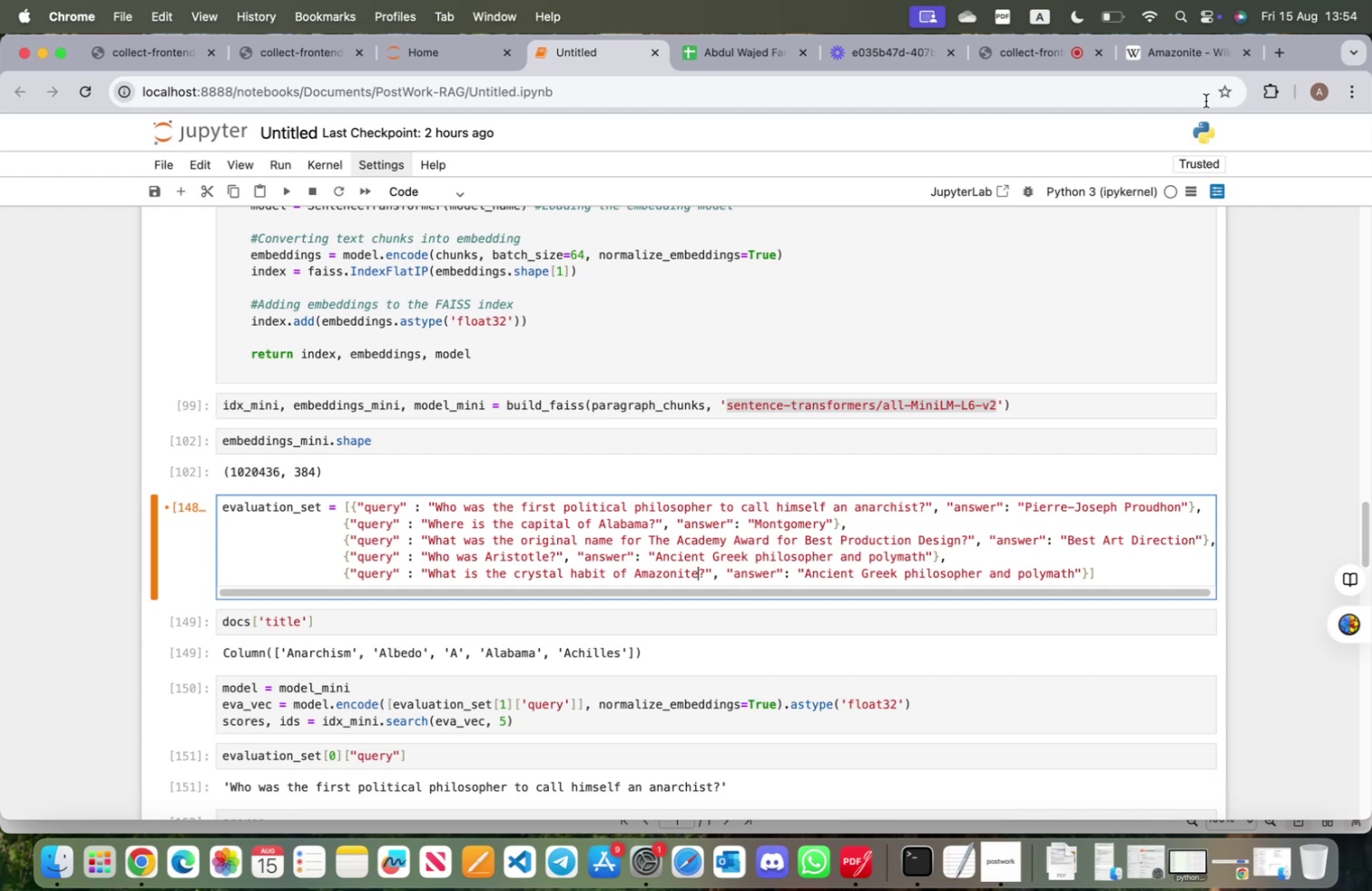 
left_click([1146, 51])
 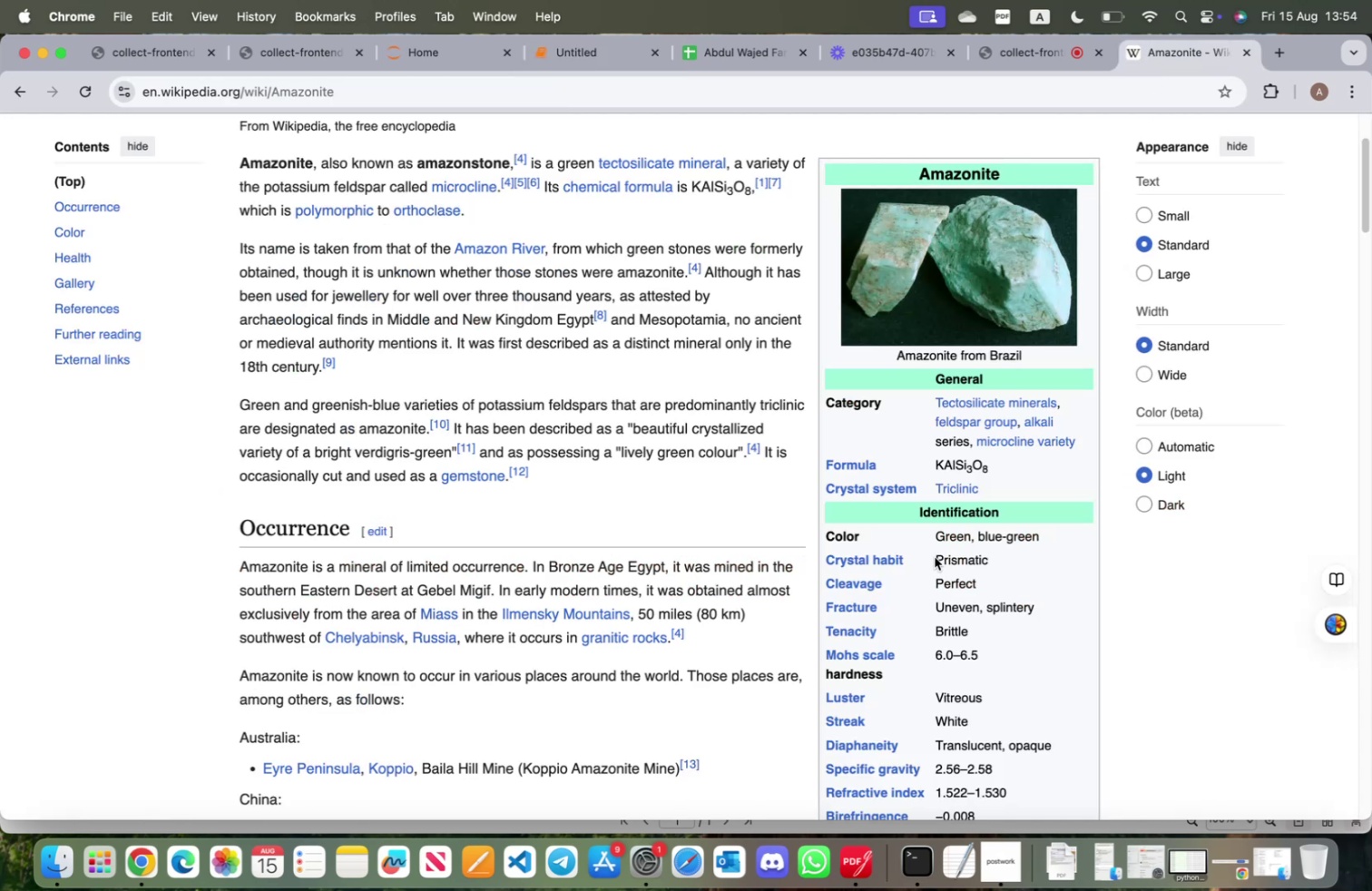 
left_click_drag(start_coordinate=[935, 556], to_coordinate=[993, 556])
 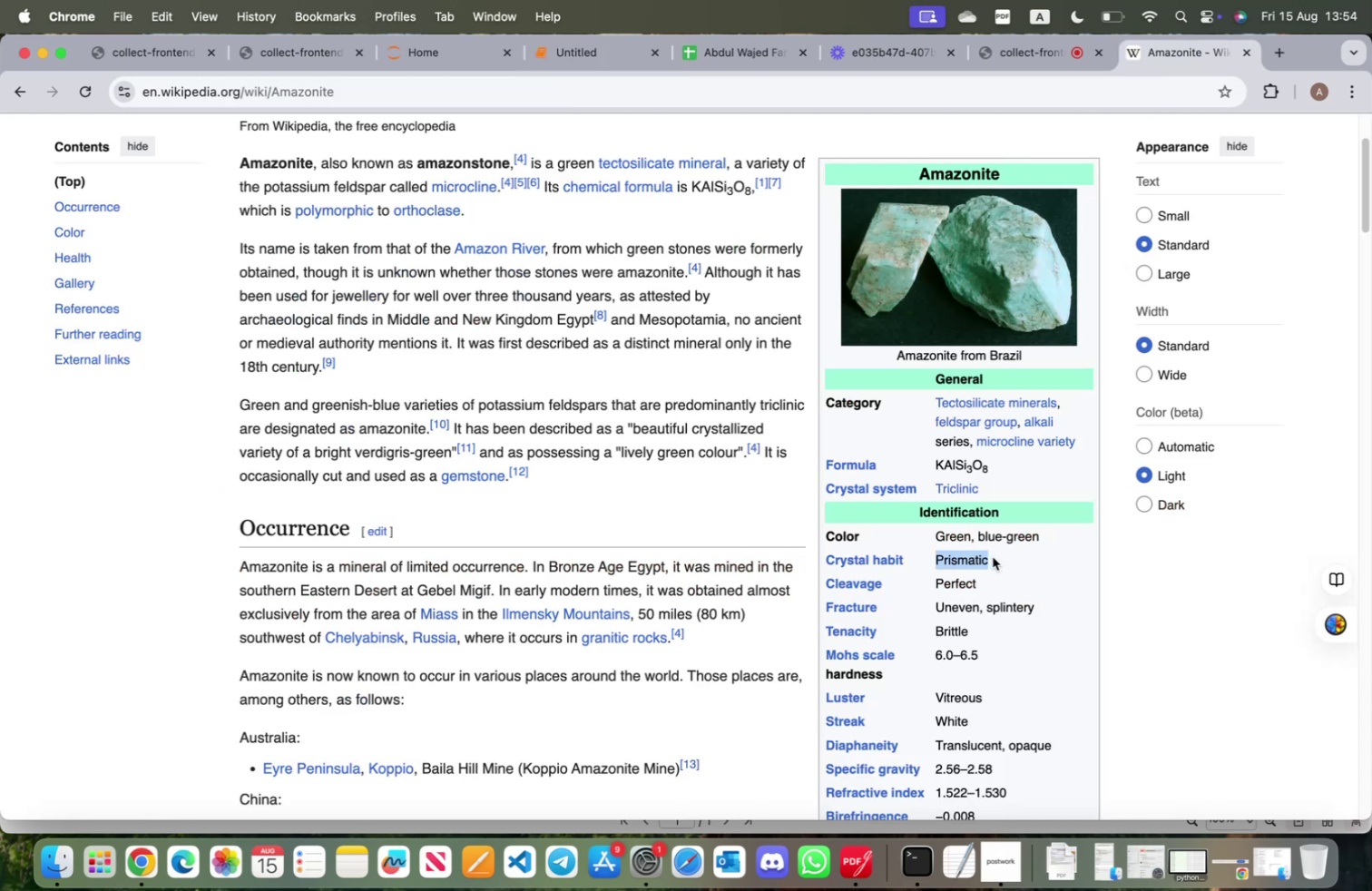 
key(Meta+CommandLeft)
 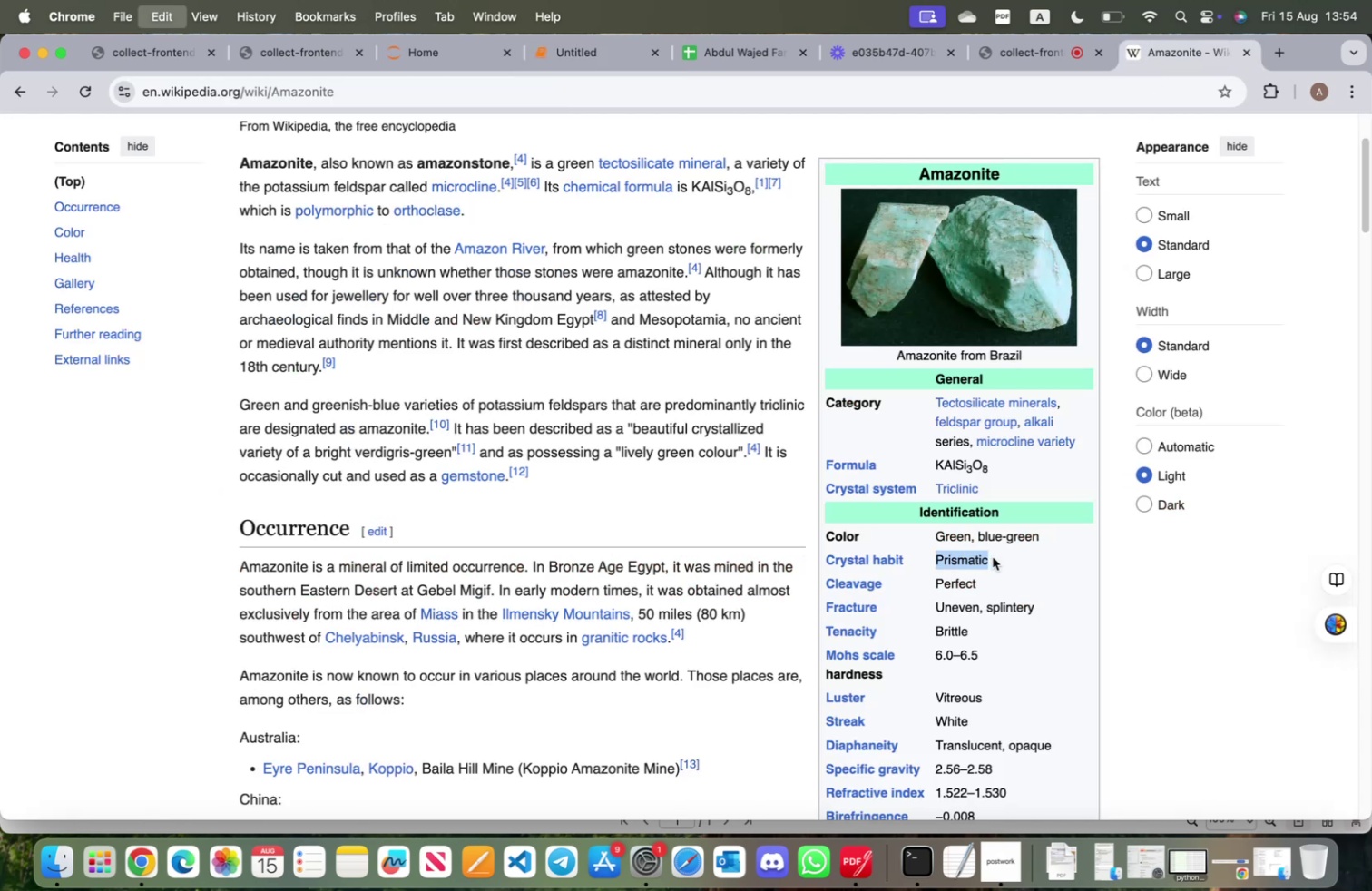 
key(Meta+C)
 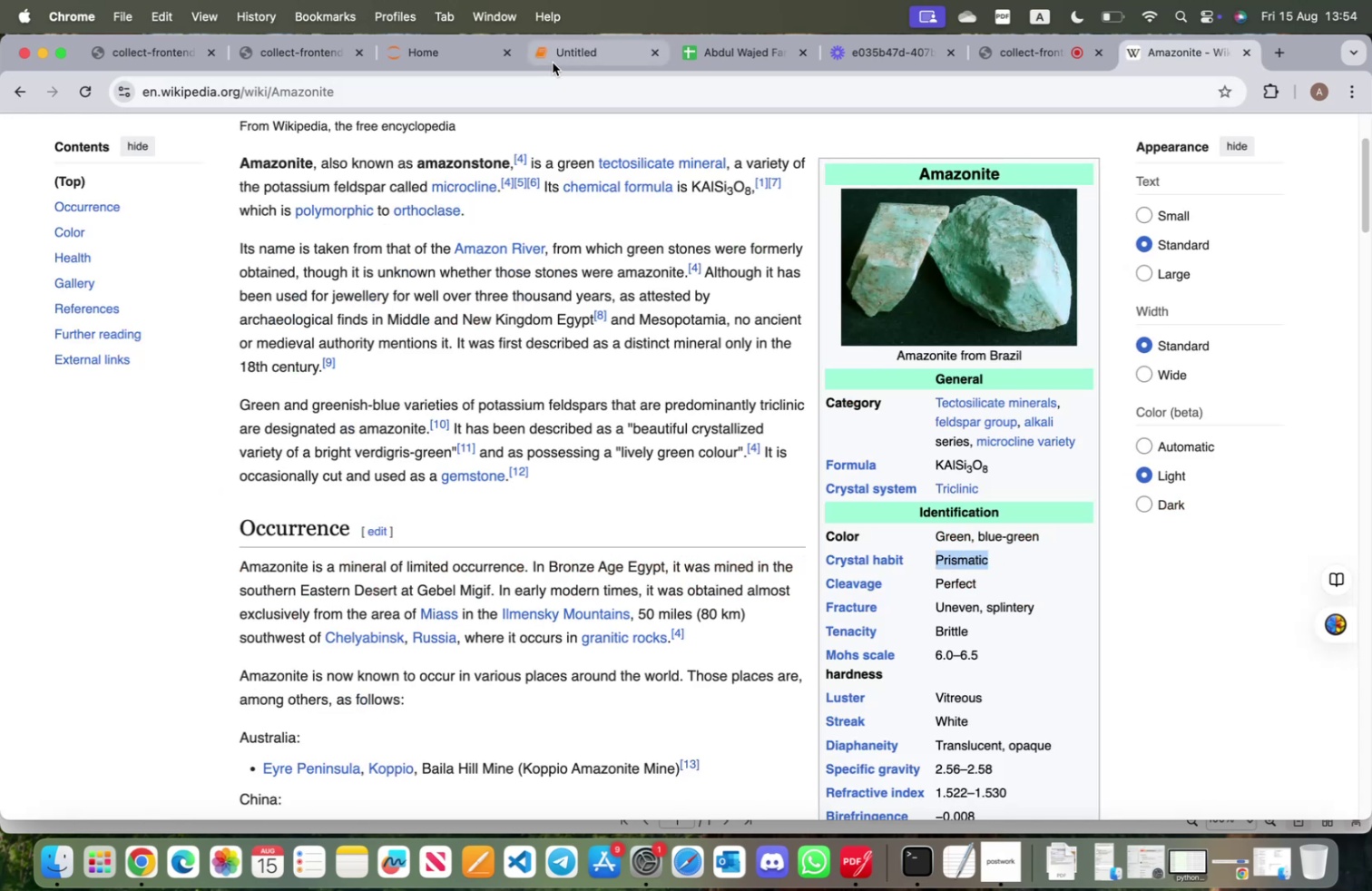 
left_click([558, 54])
 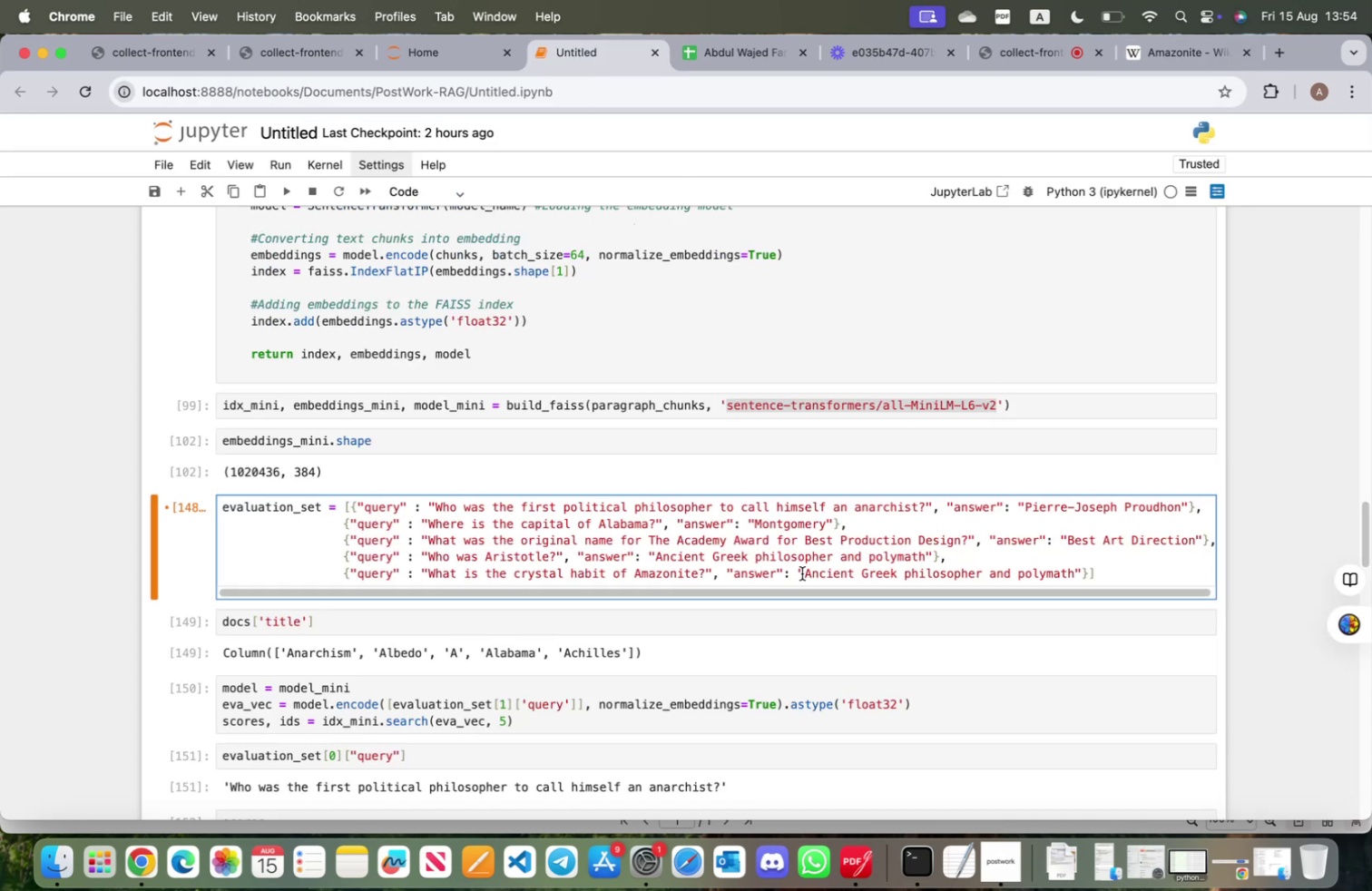 
left_click_drag(start_coordinate=[805, 572], to_coordinate=[1073, 576])
 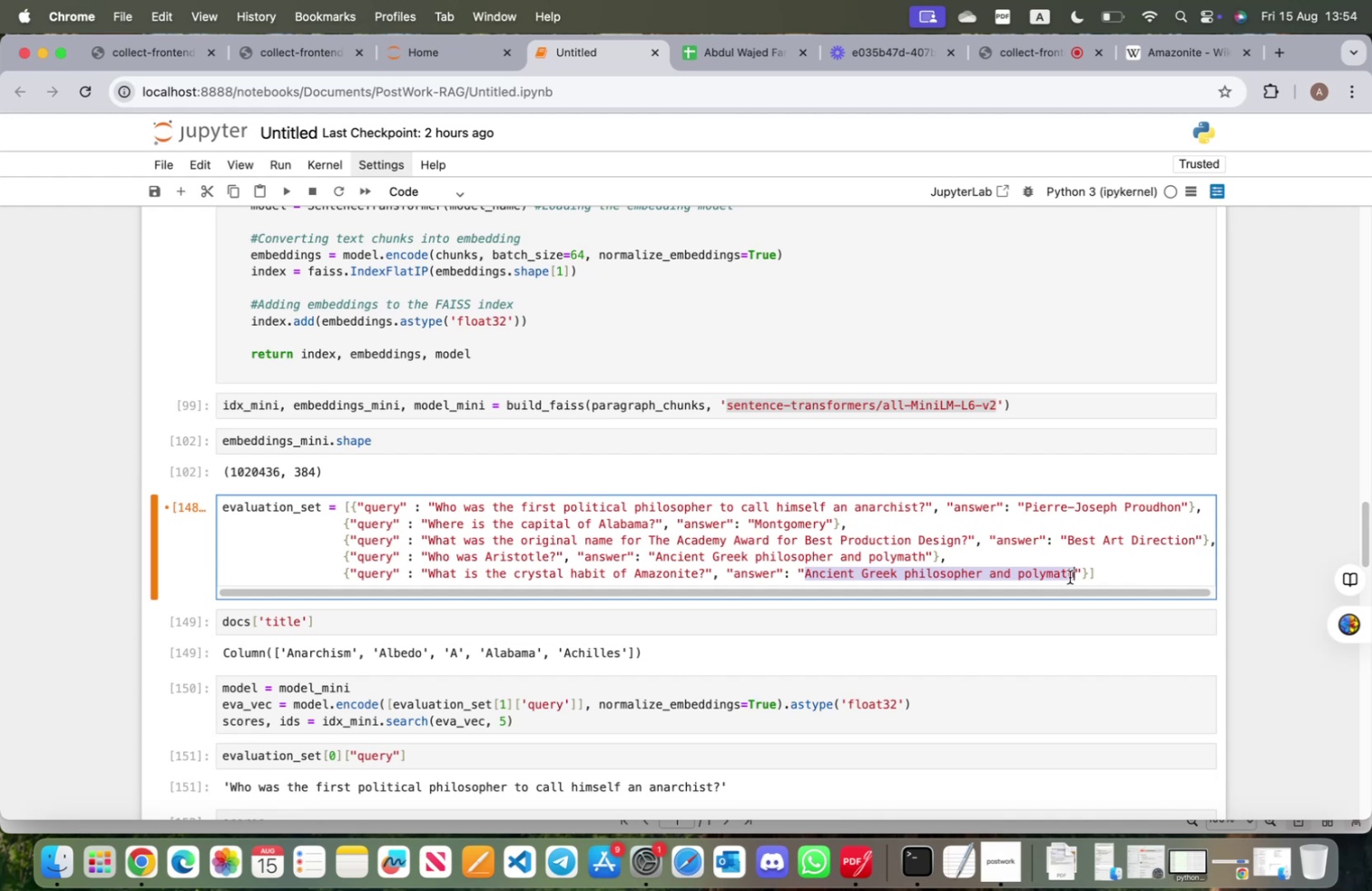 
key(Meta+V)
 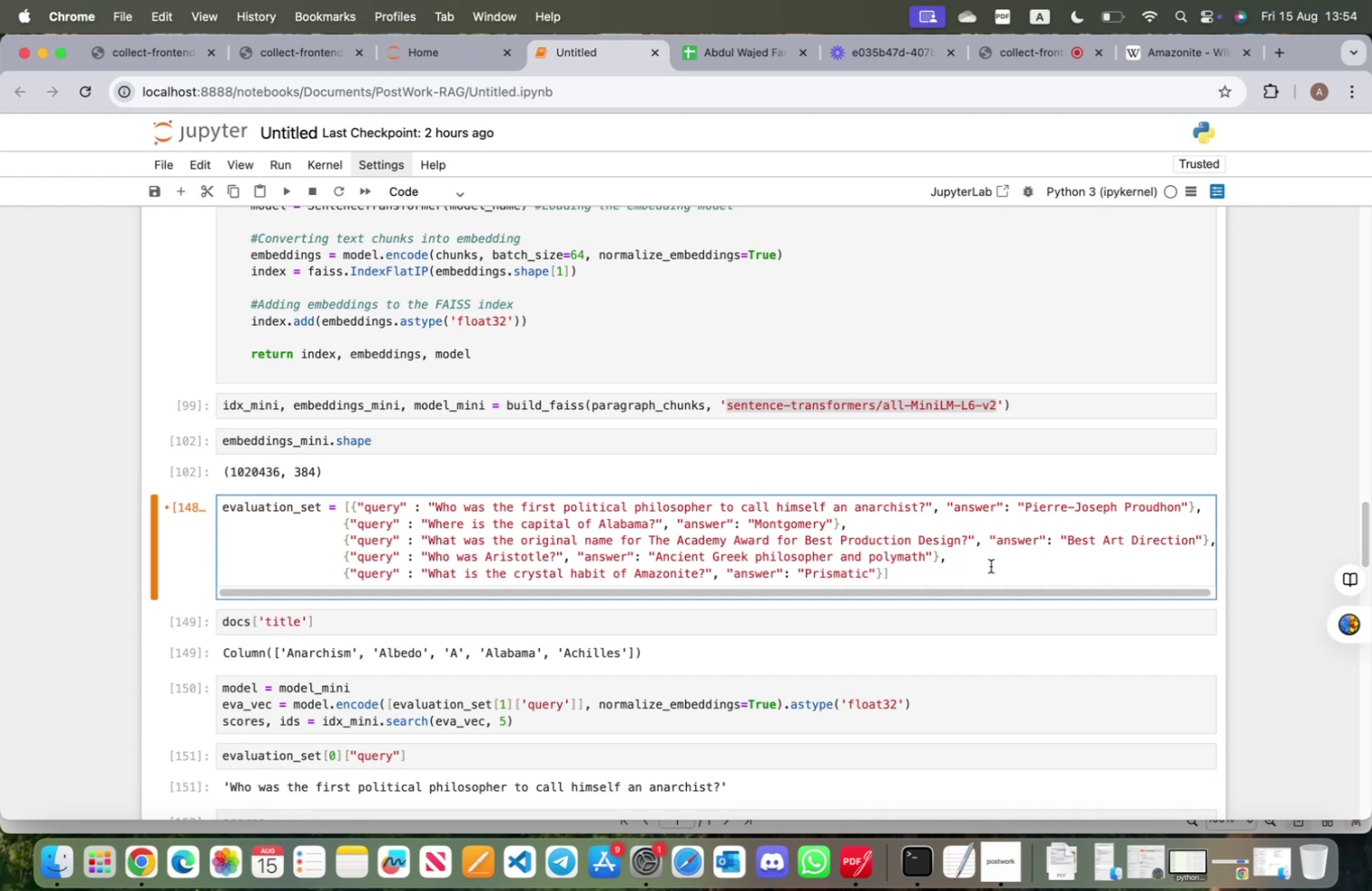 
left_click([991, 565])
 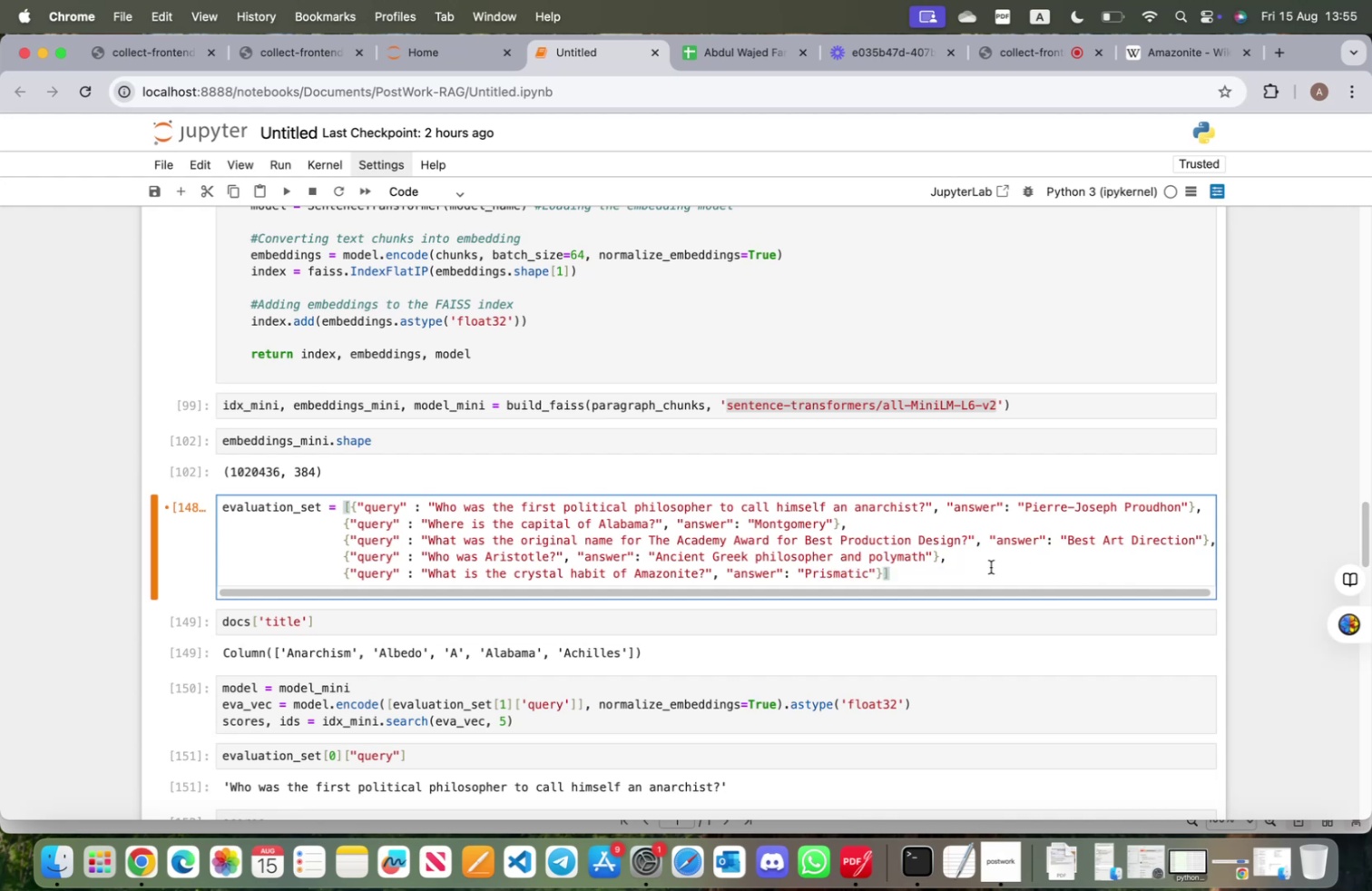 
key(Shift+ShiftRight)
 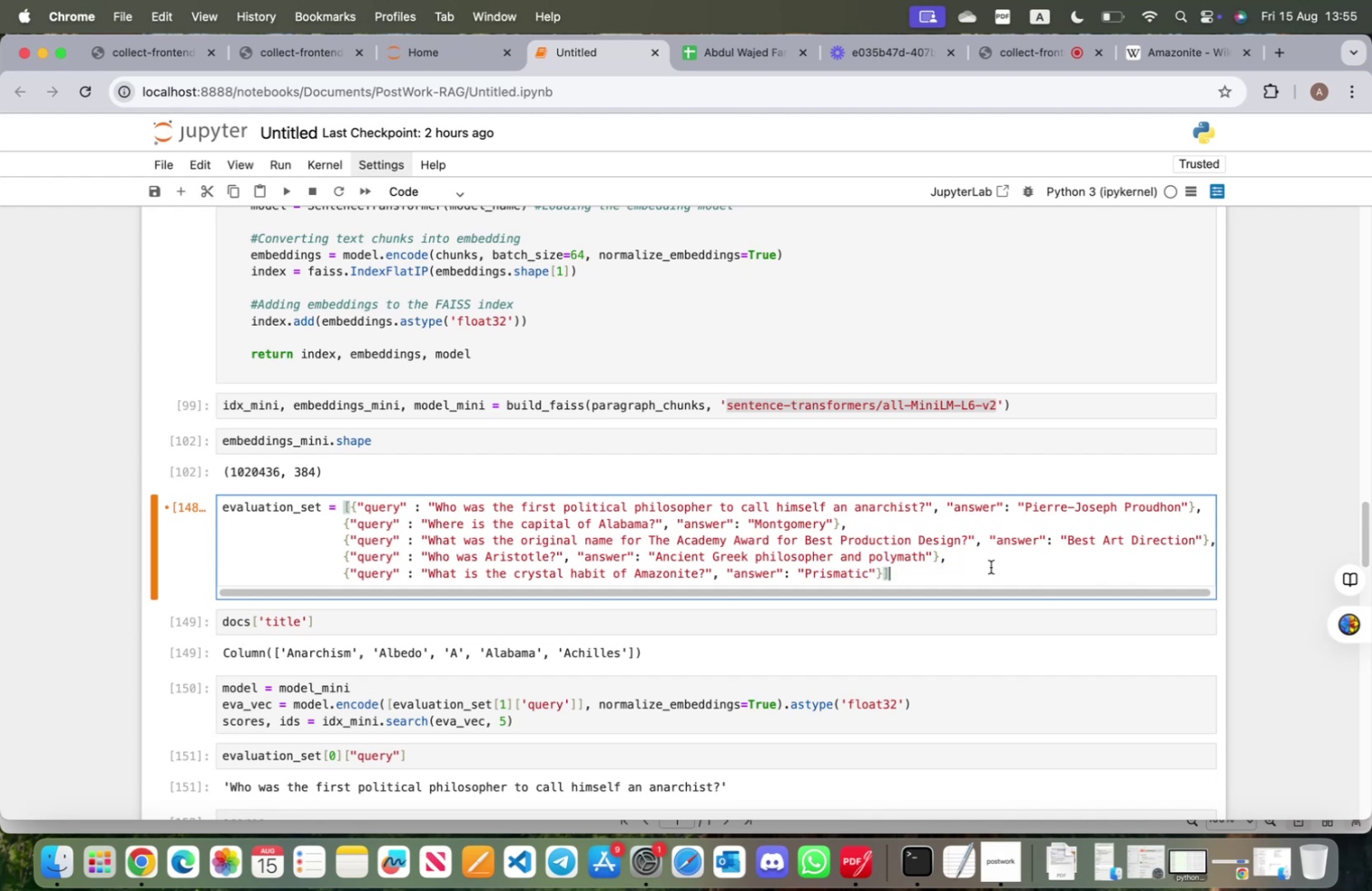 
key(Shift+Enter)
 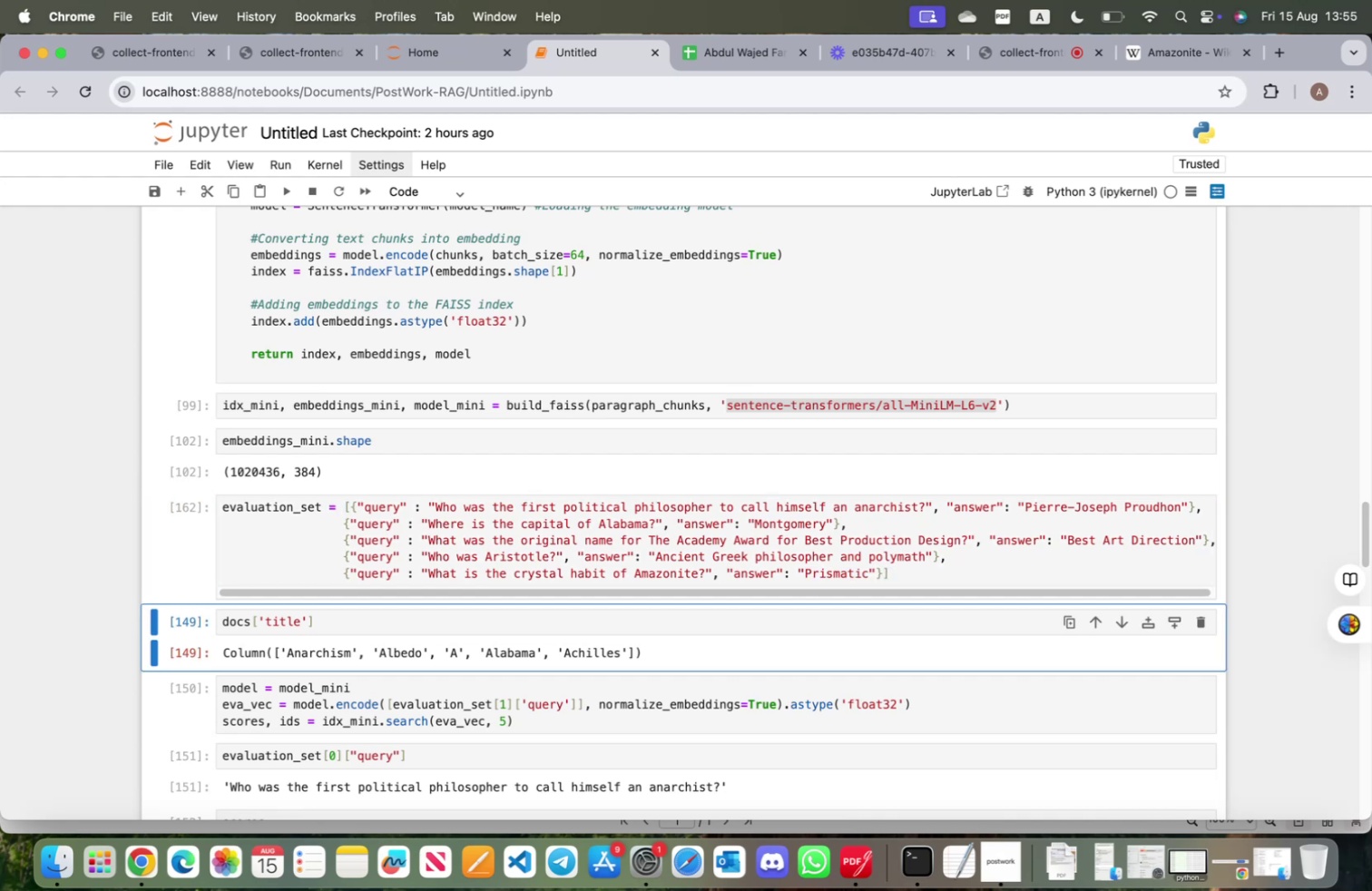 
key(Shift+ShiftRight)
 